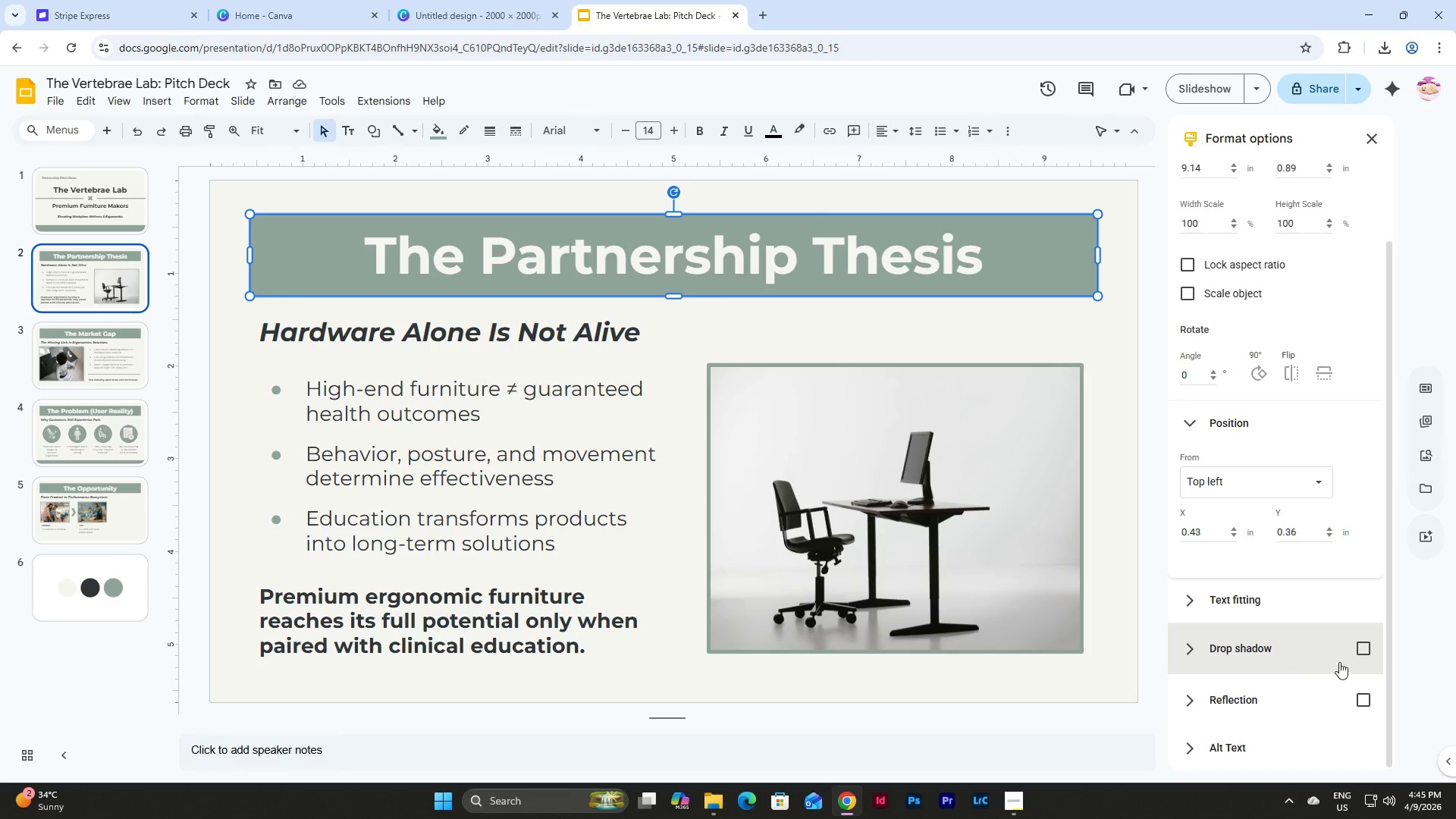 
left_click([1376, 651])
 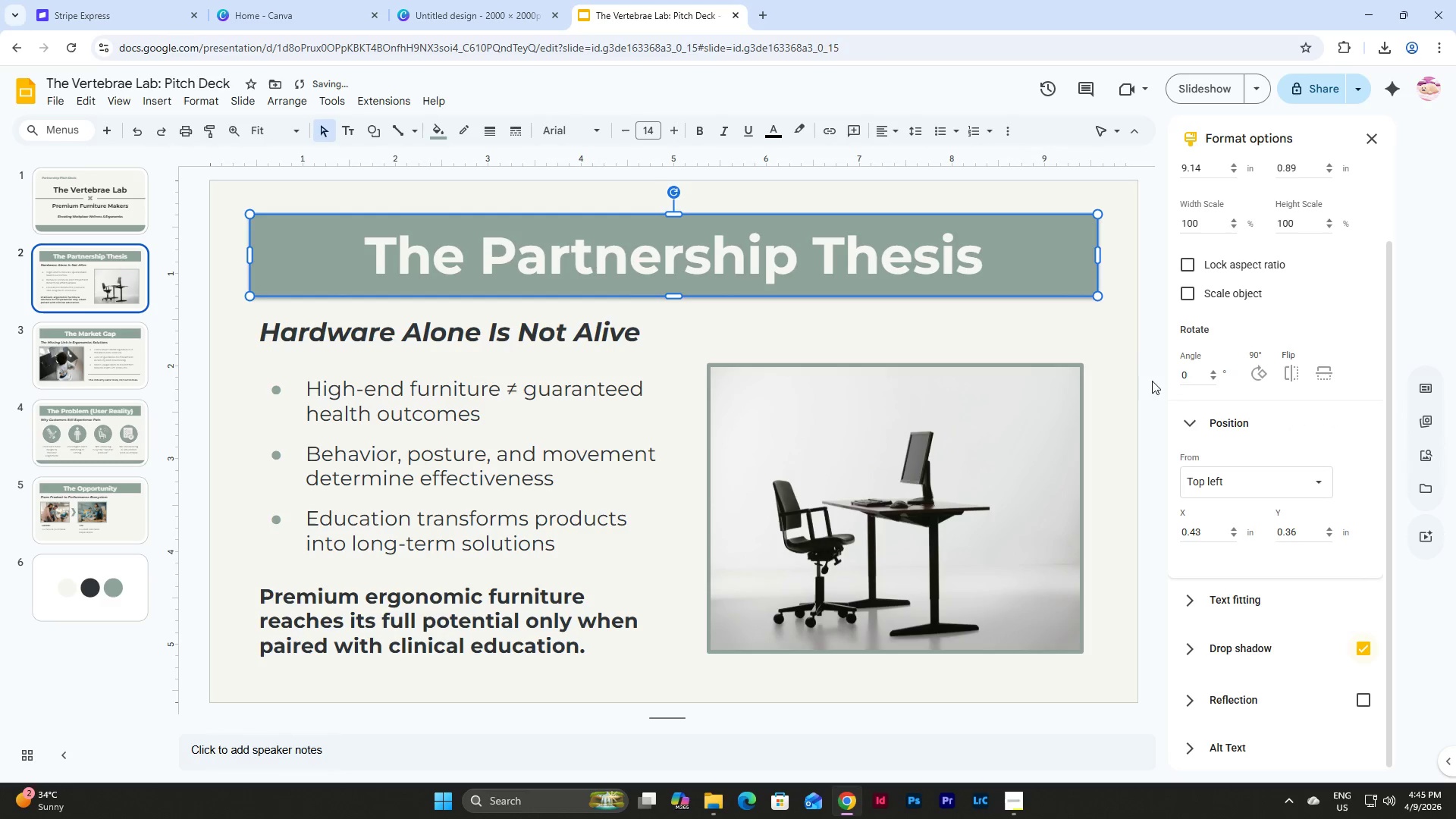 
left_click([1127, 347])
 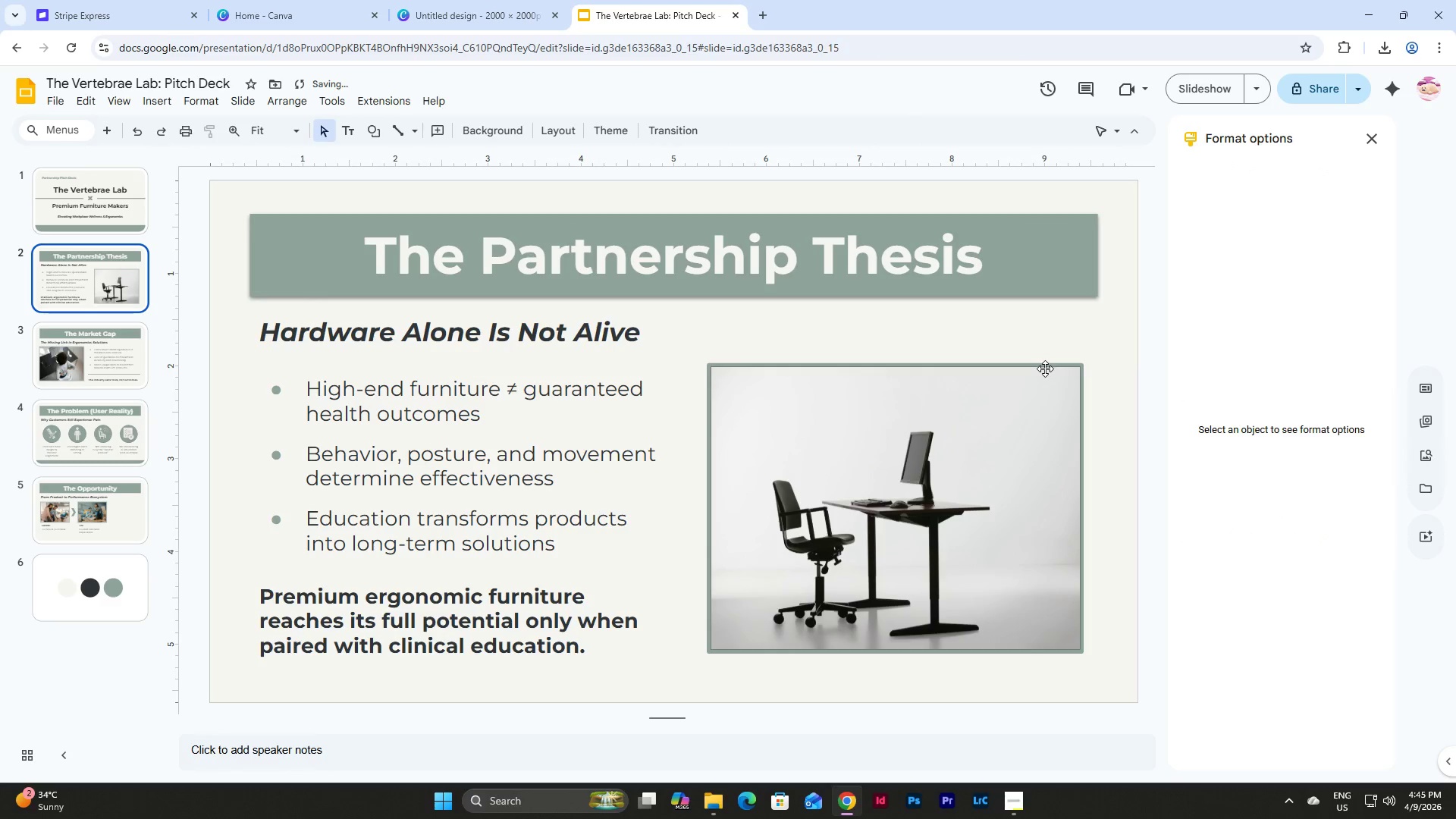 
left_click([1045, 369])
 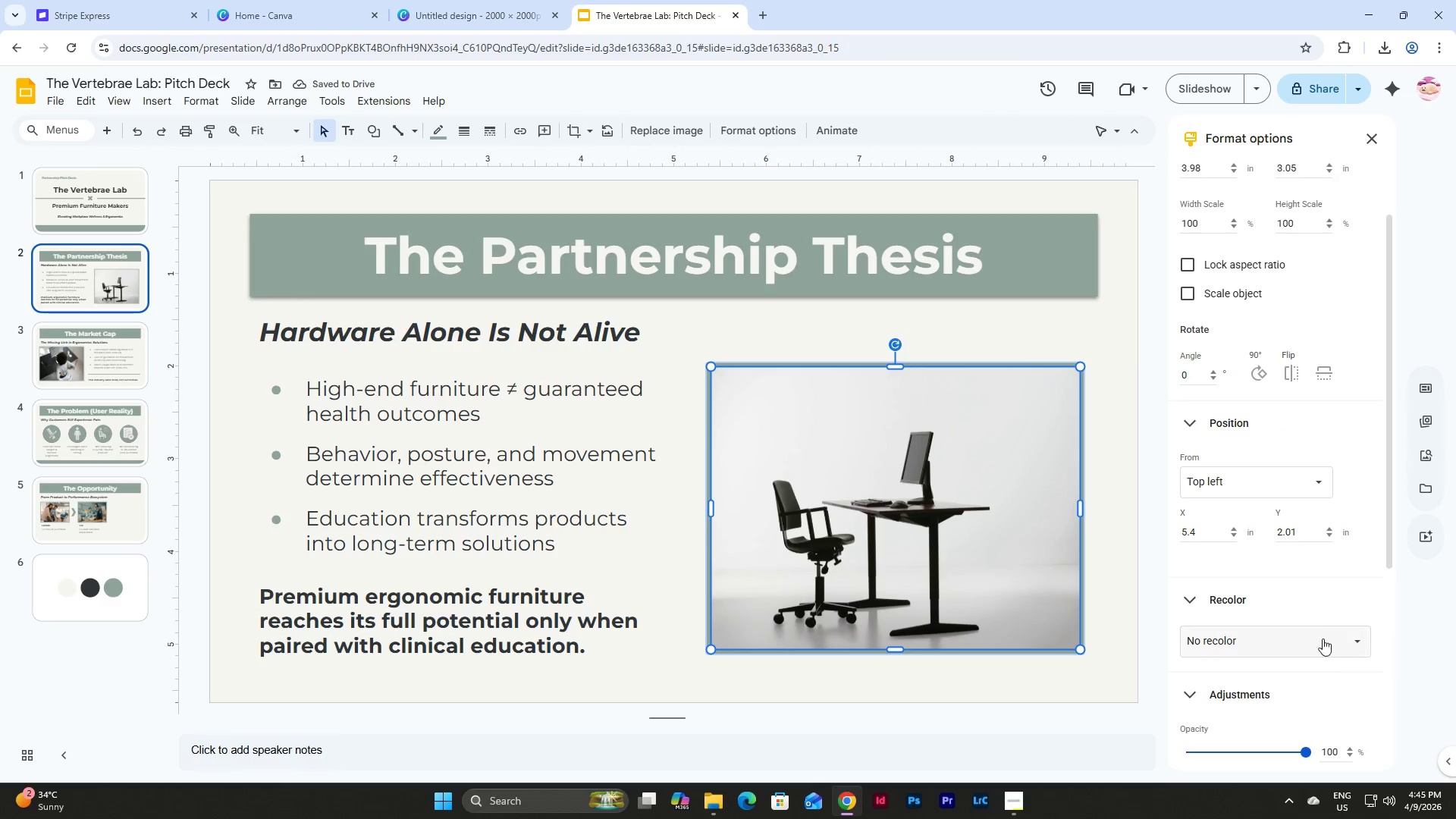 
scroll: coordinate [1328, 627], scroll_direction: down, amount: 7.0
 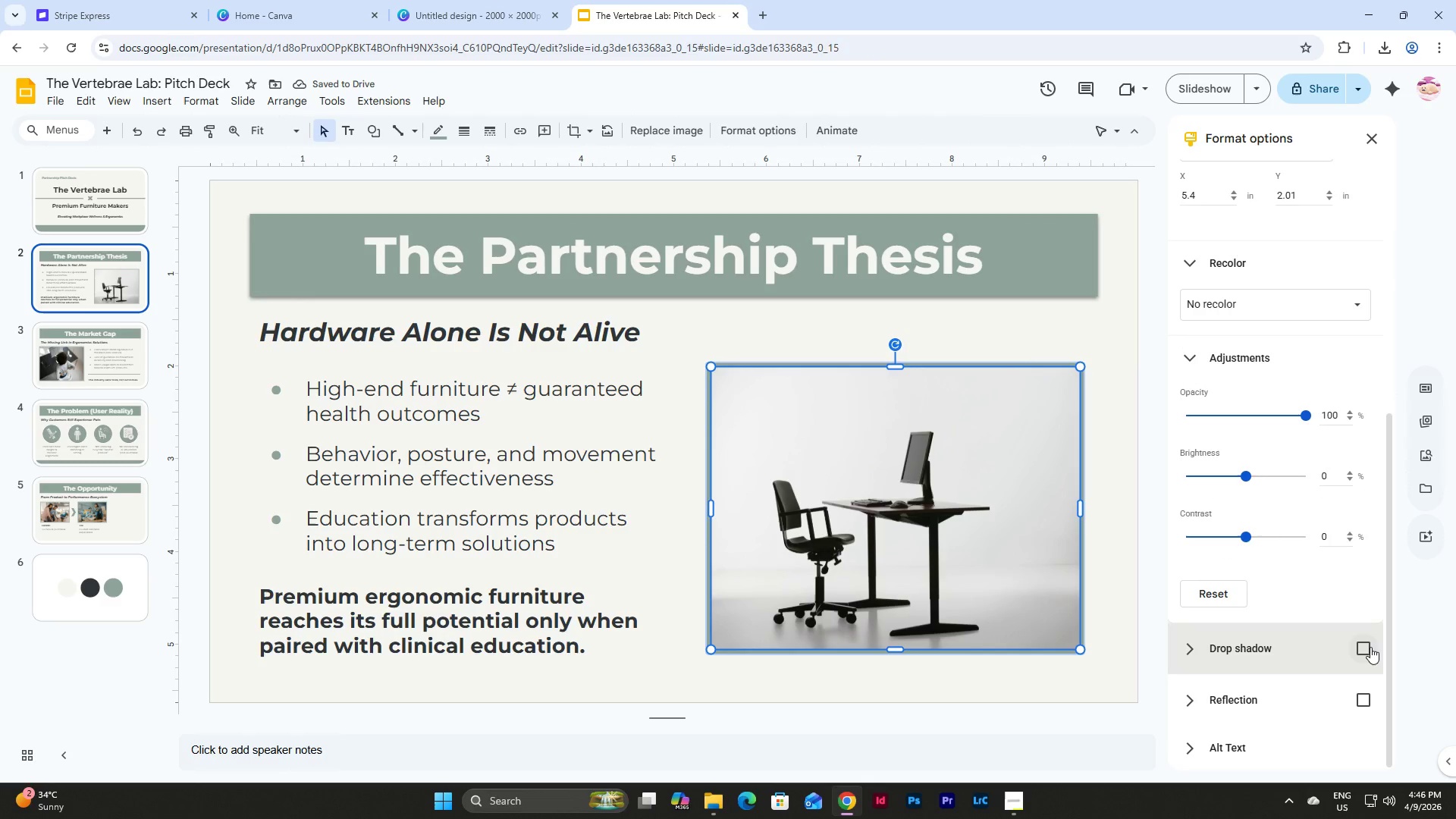 
left_click([1370, 647])
 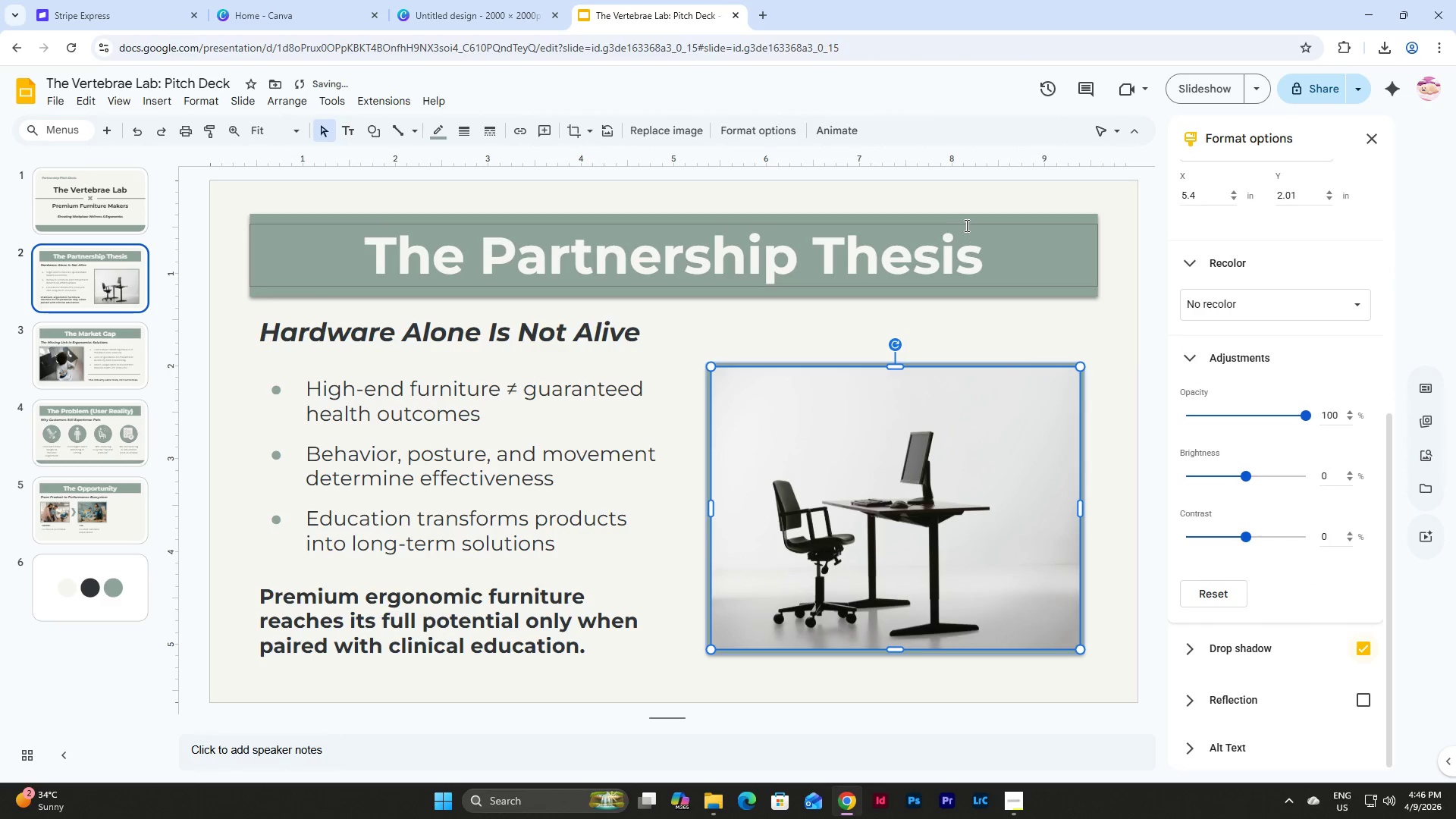 
left_click([965, 224])
 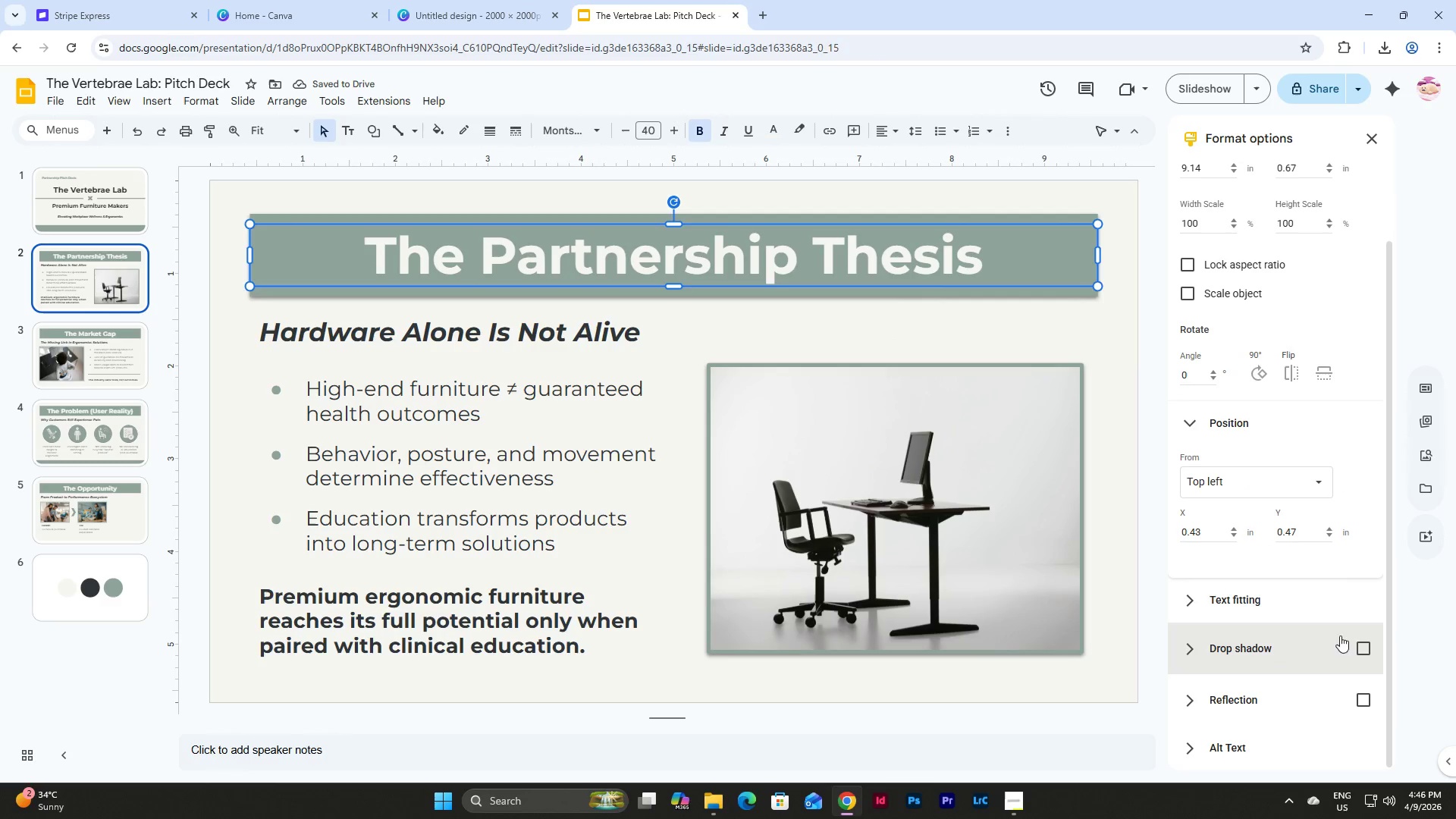 
left_click([1365, 648])
 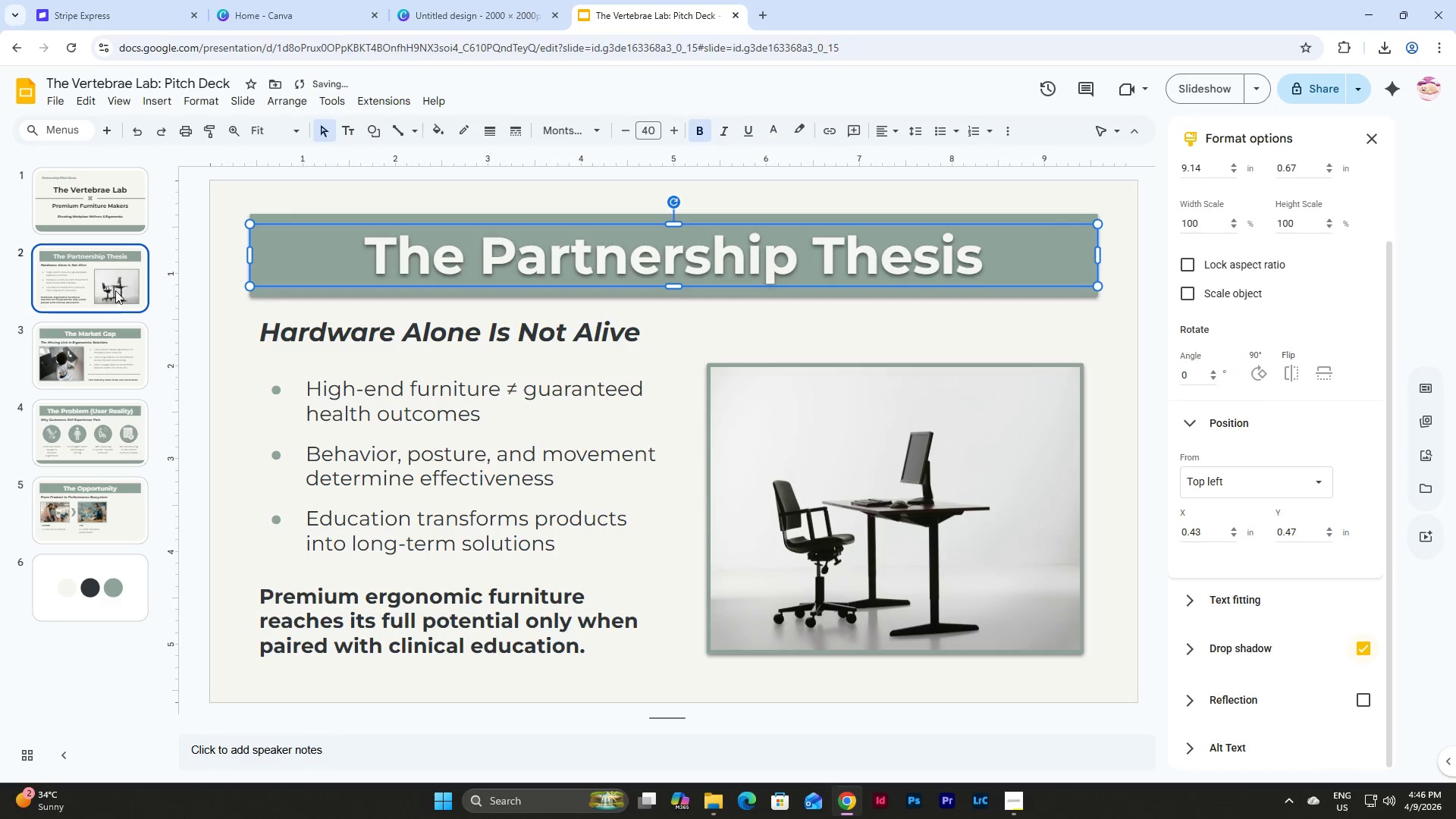 
left_click([113, 356])
 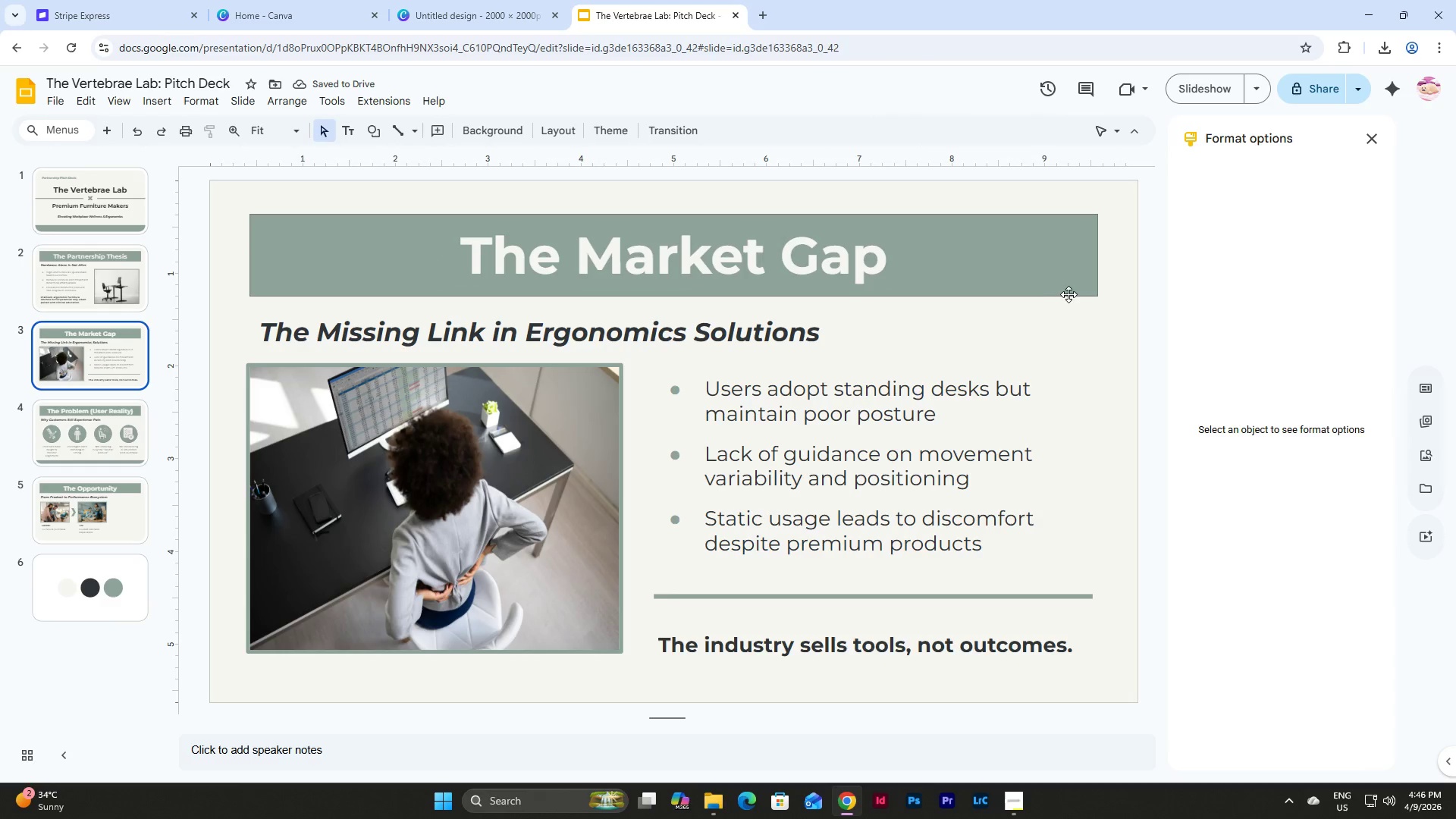 
left_click([1069, 294])
 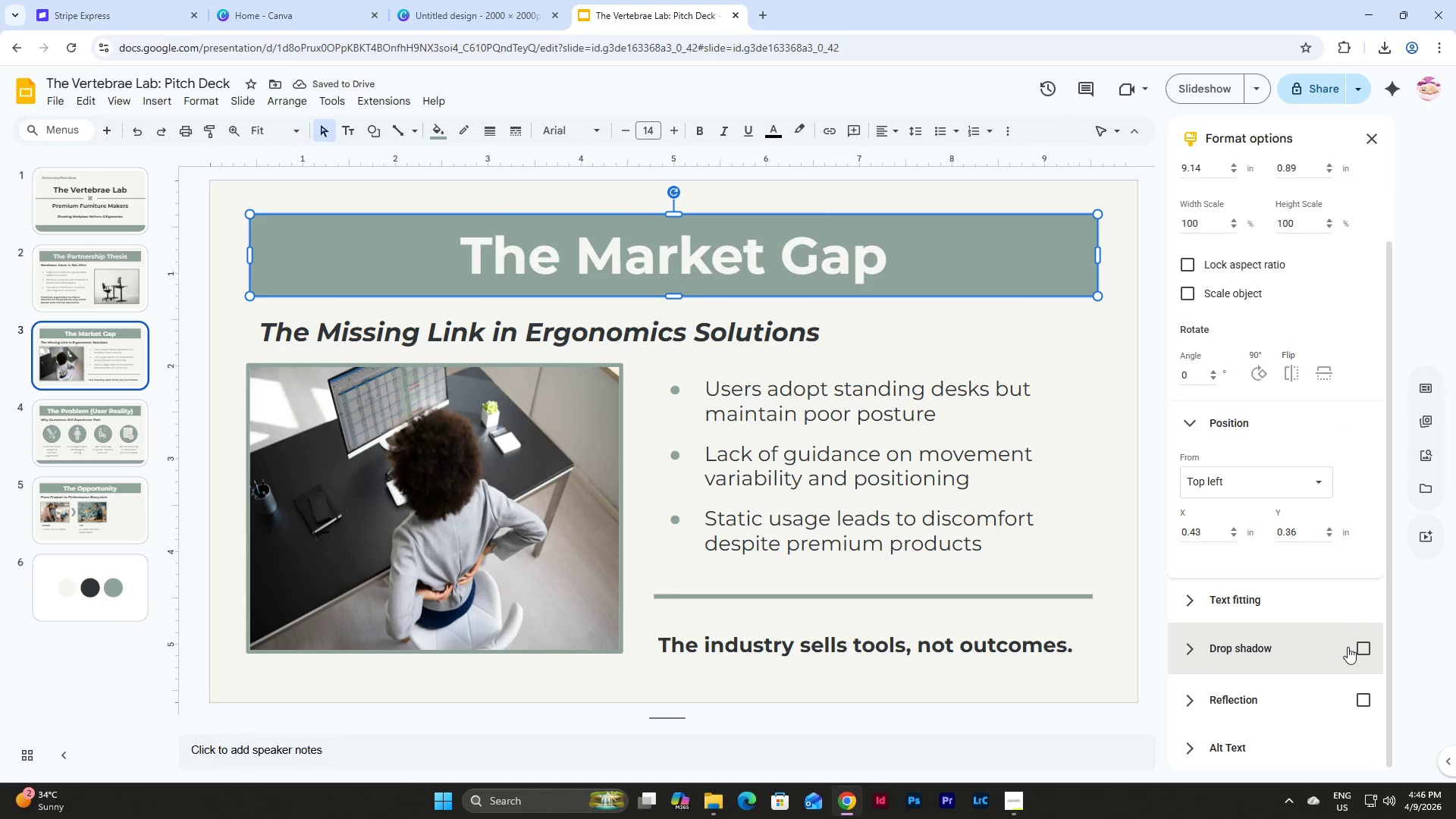 
left_click([1360, 647])
 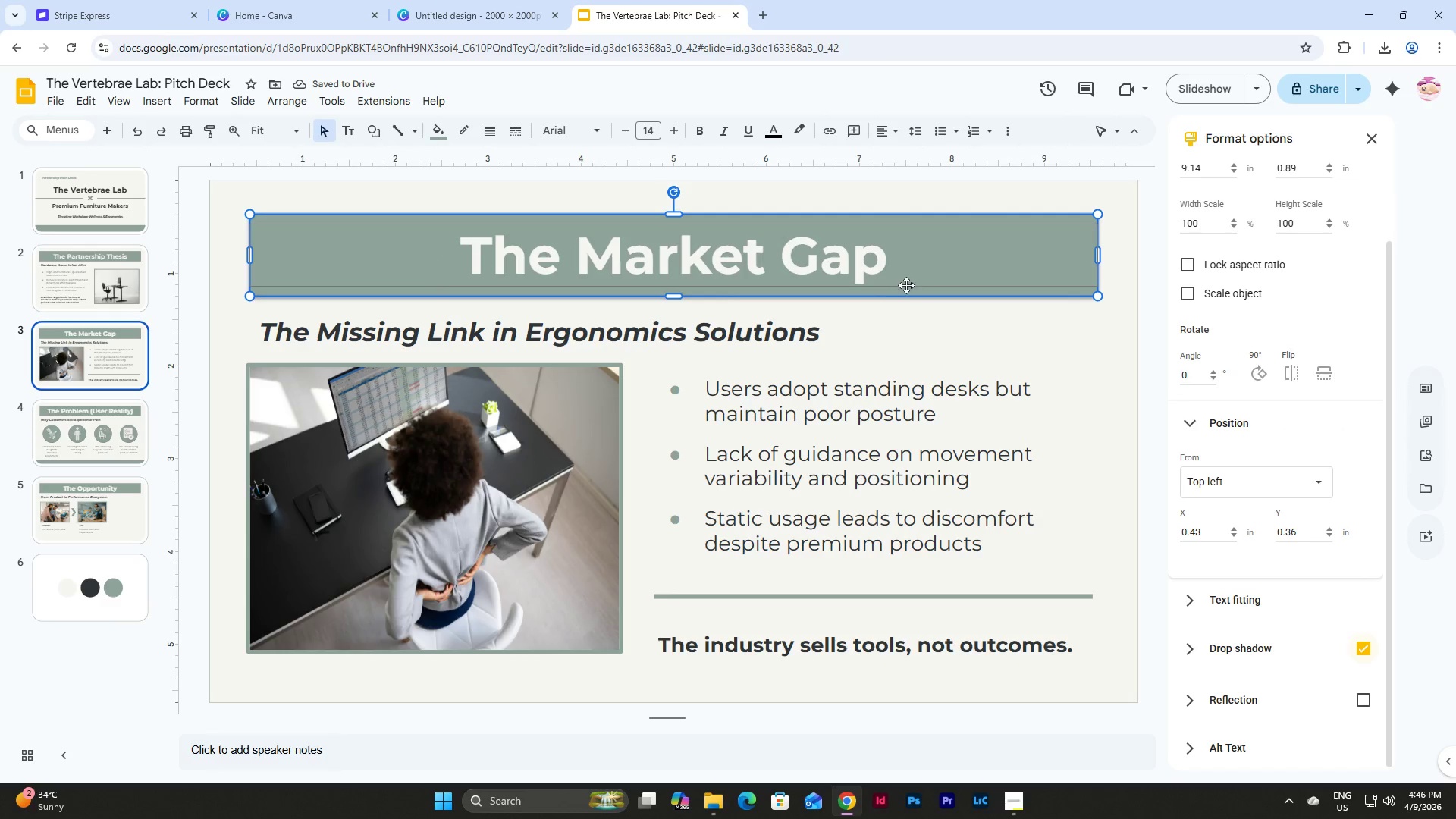 
left_click([906, 285])
 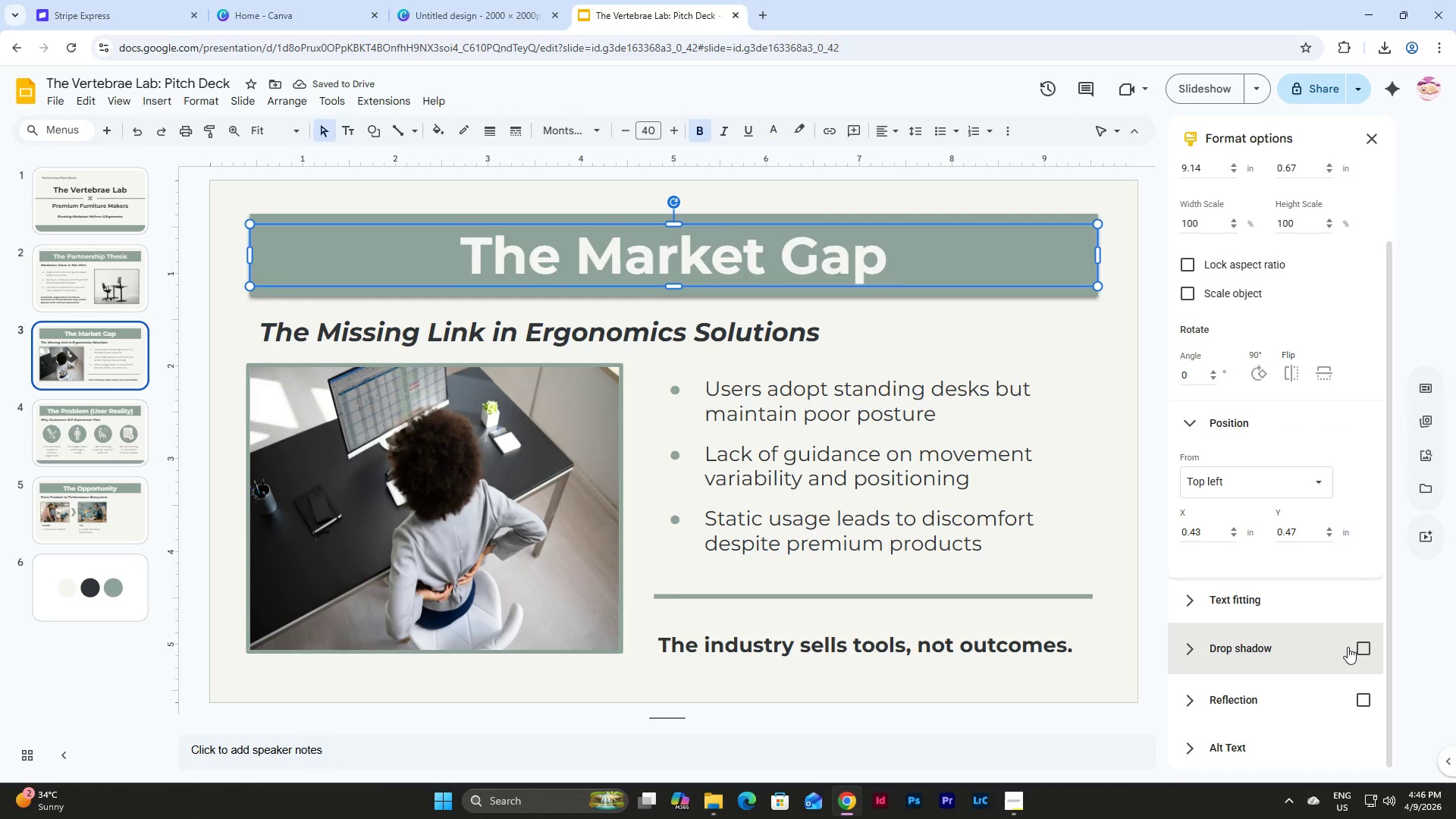 
left_click([1362, 648])
 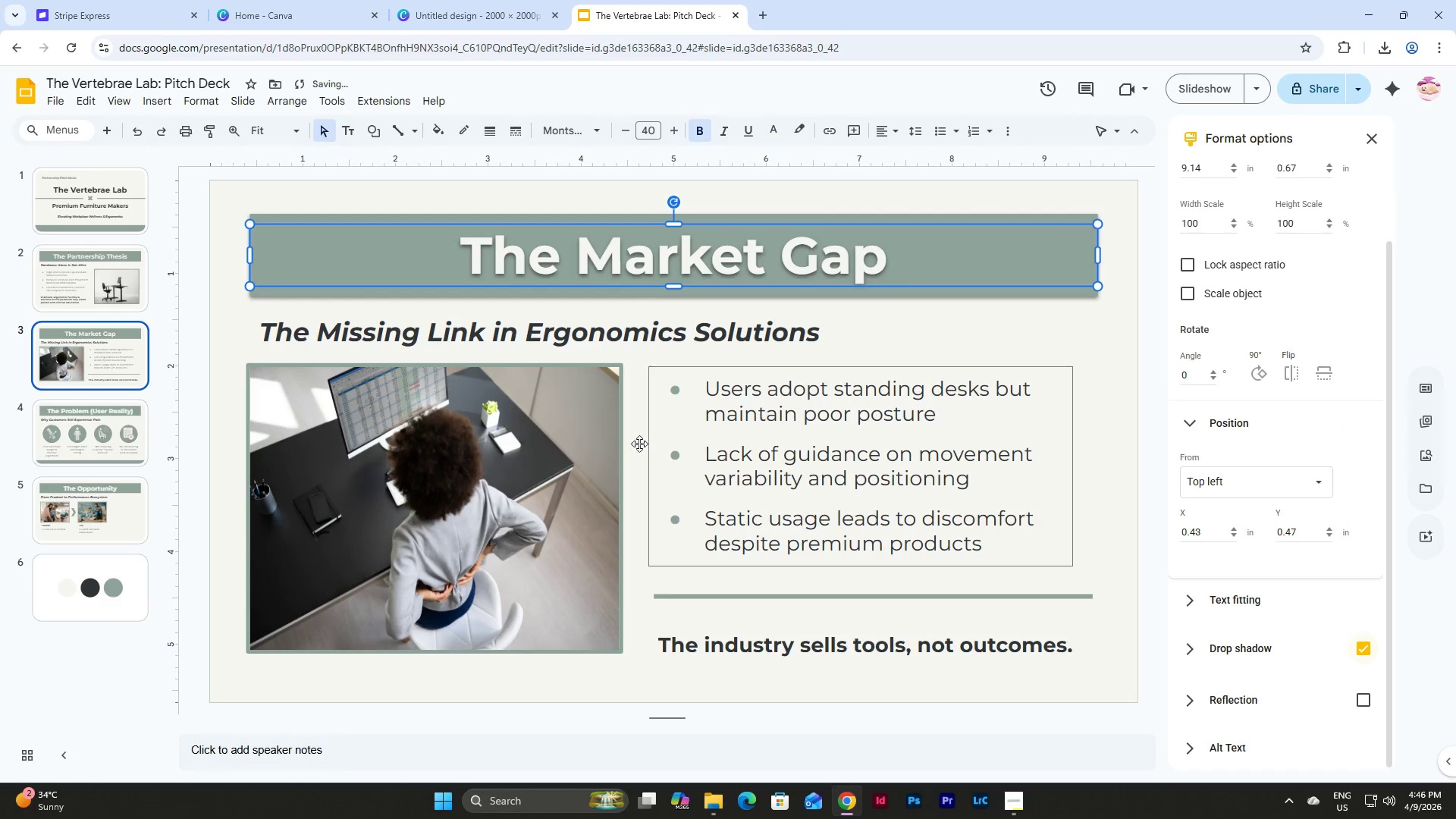 
left_click([507, 438])
 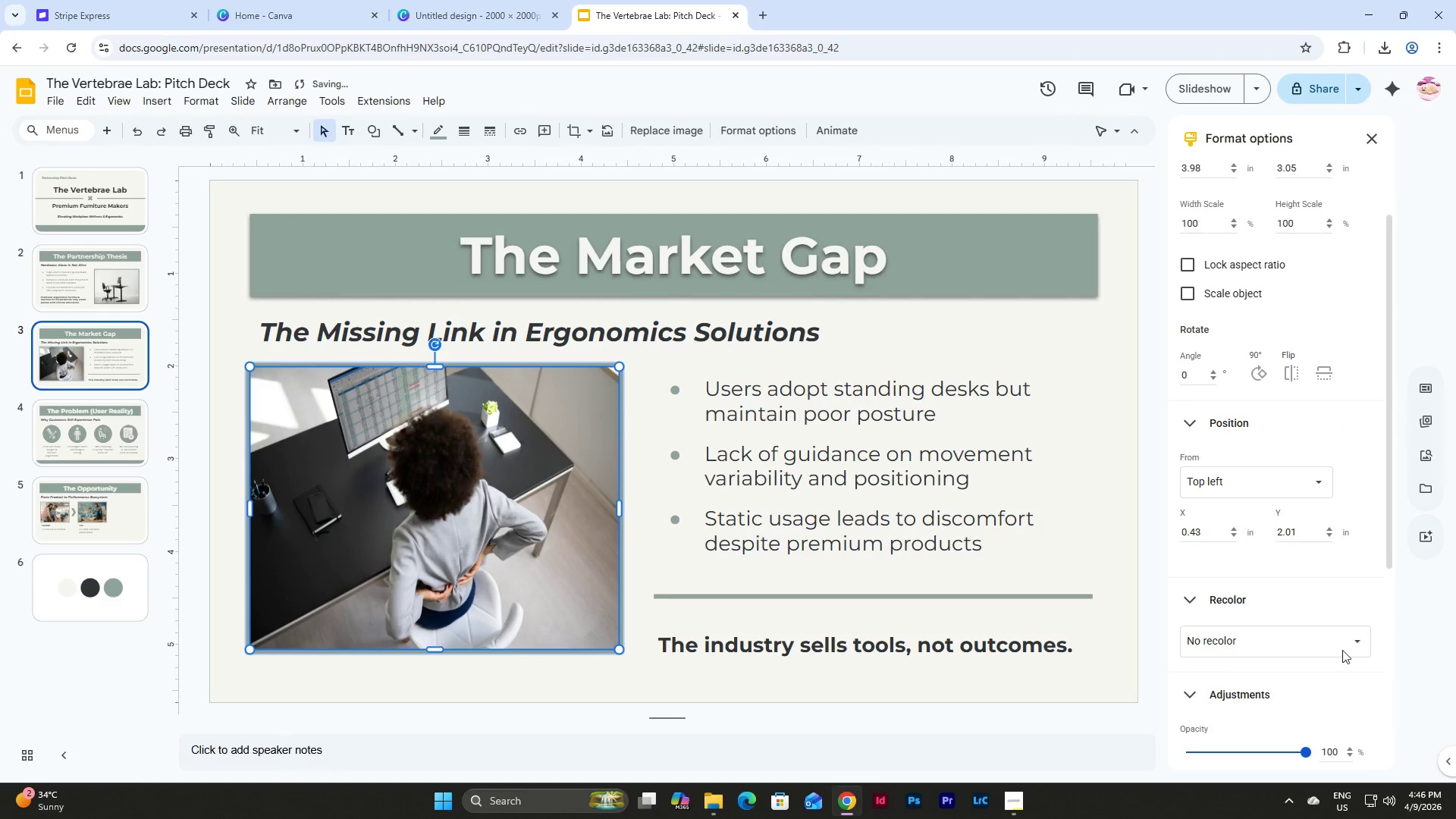 
scroll: coordinate [1328, 598], scroll_direction: down, amount: 5.0
 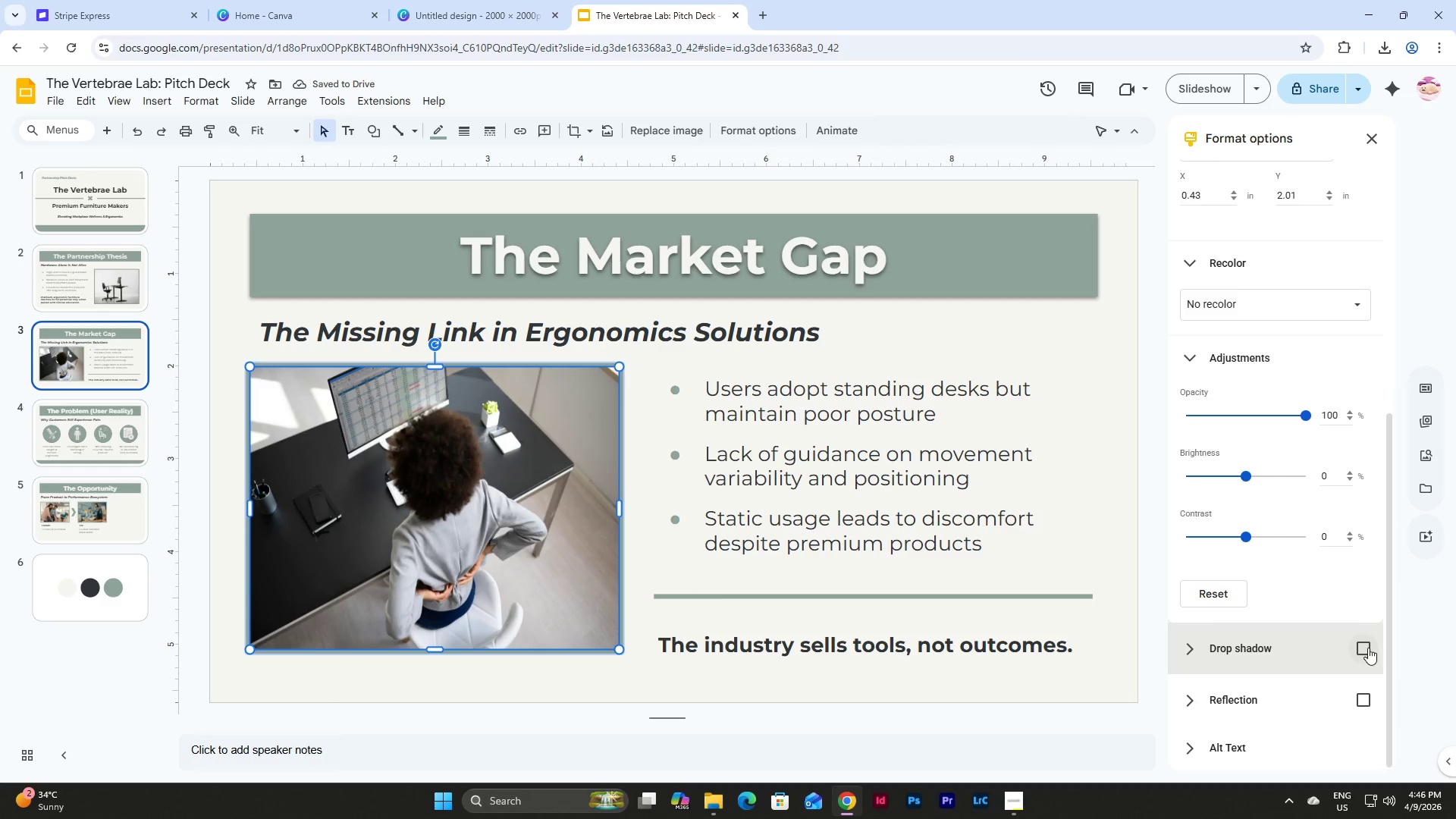 
left_click([1368, 648])
 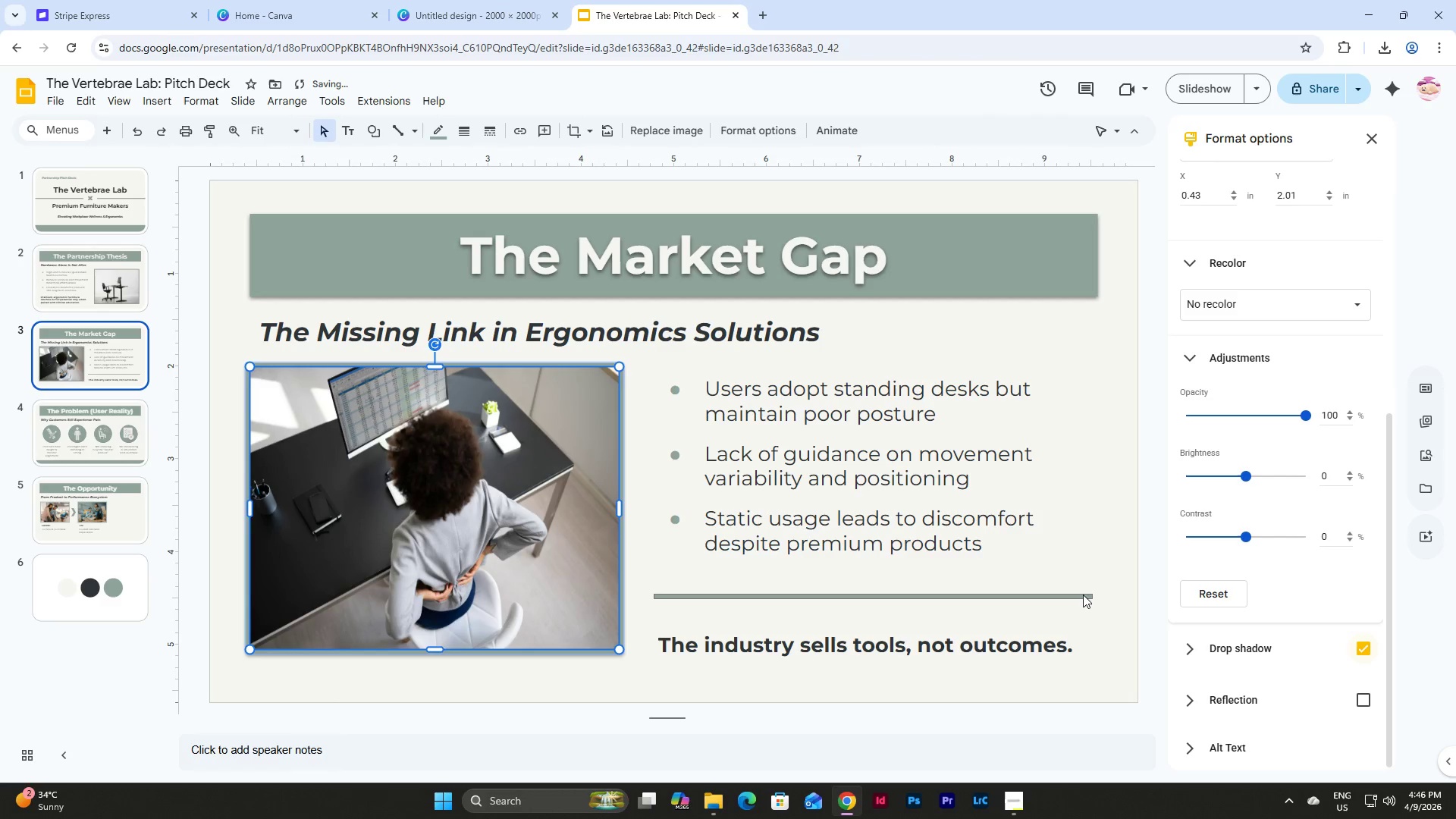 
left_click([1083, 597])
 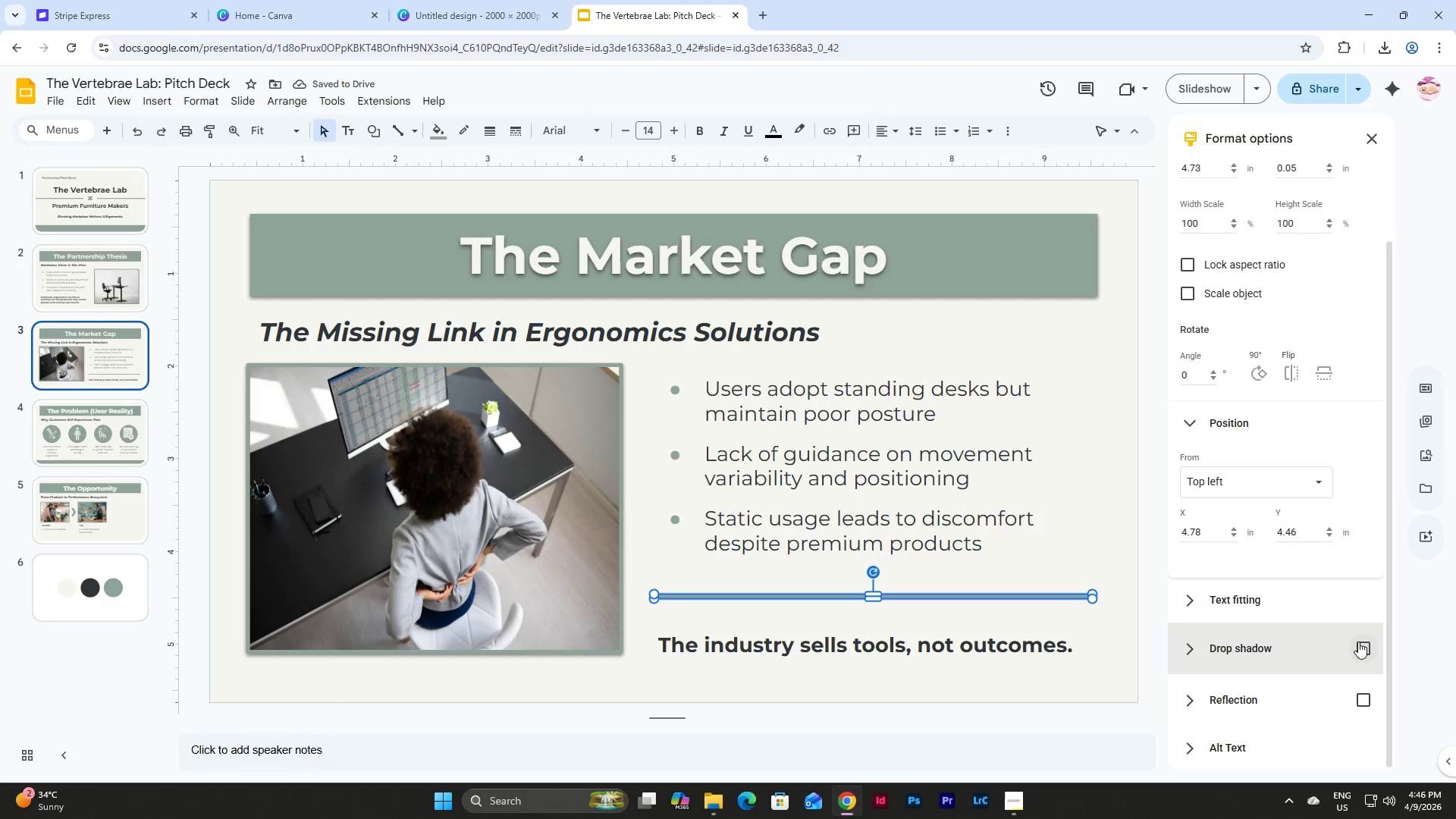 
left_click([1360, 642])
 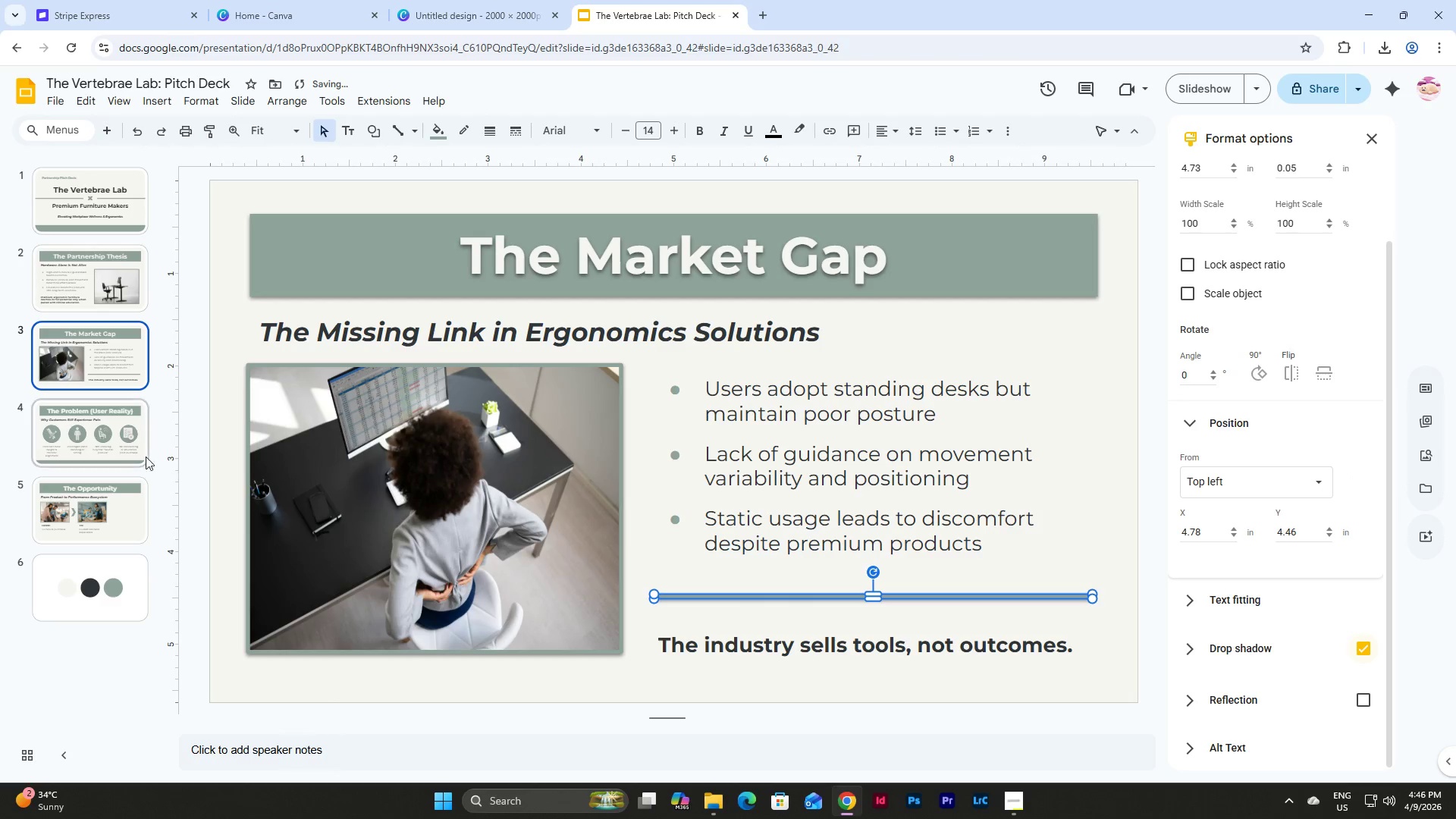 
left_click([89, 279])
 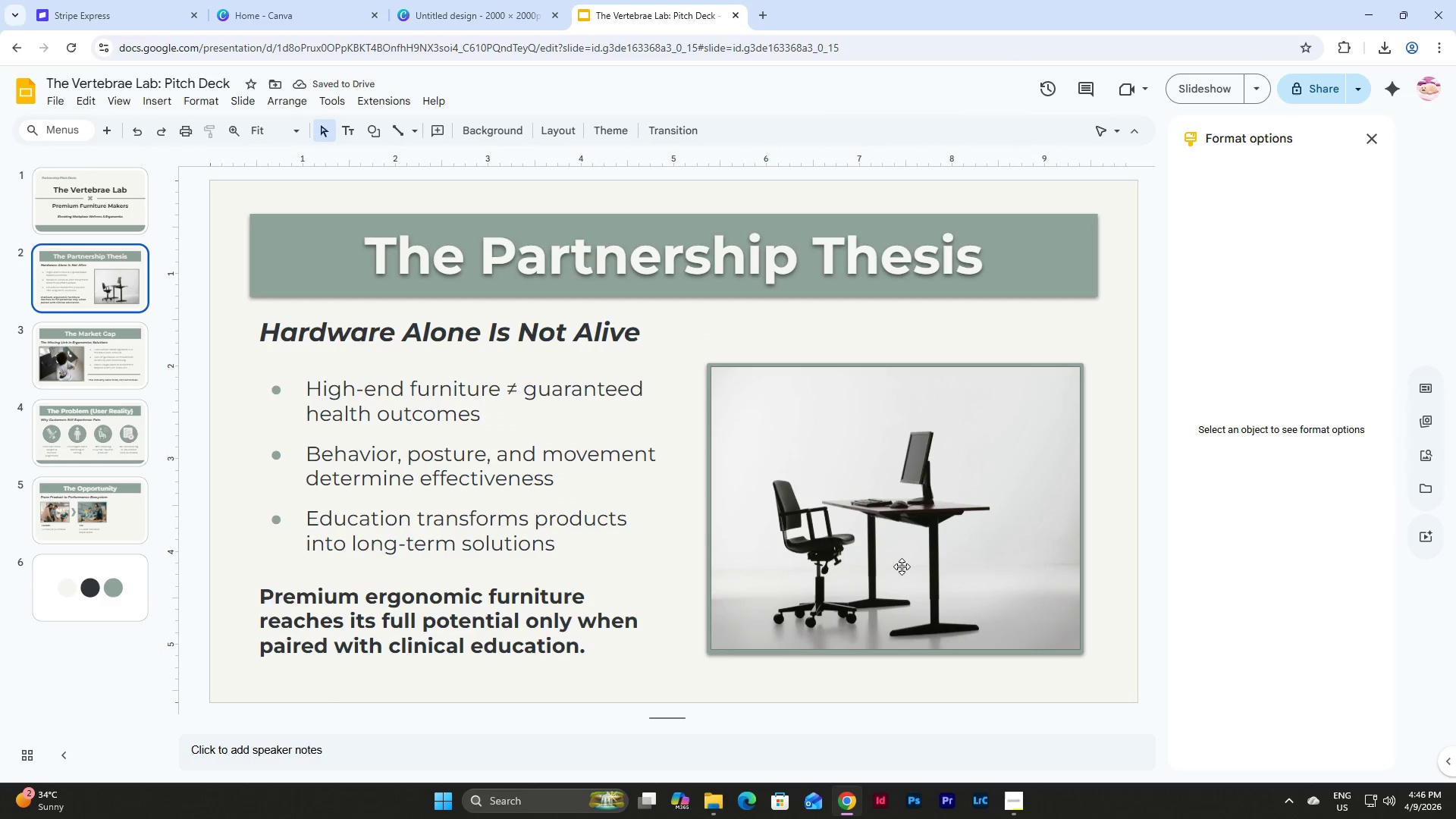 
left_click([903, 566])
 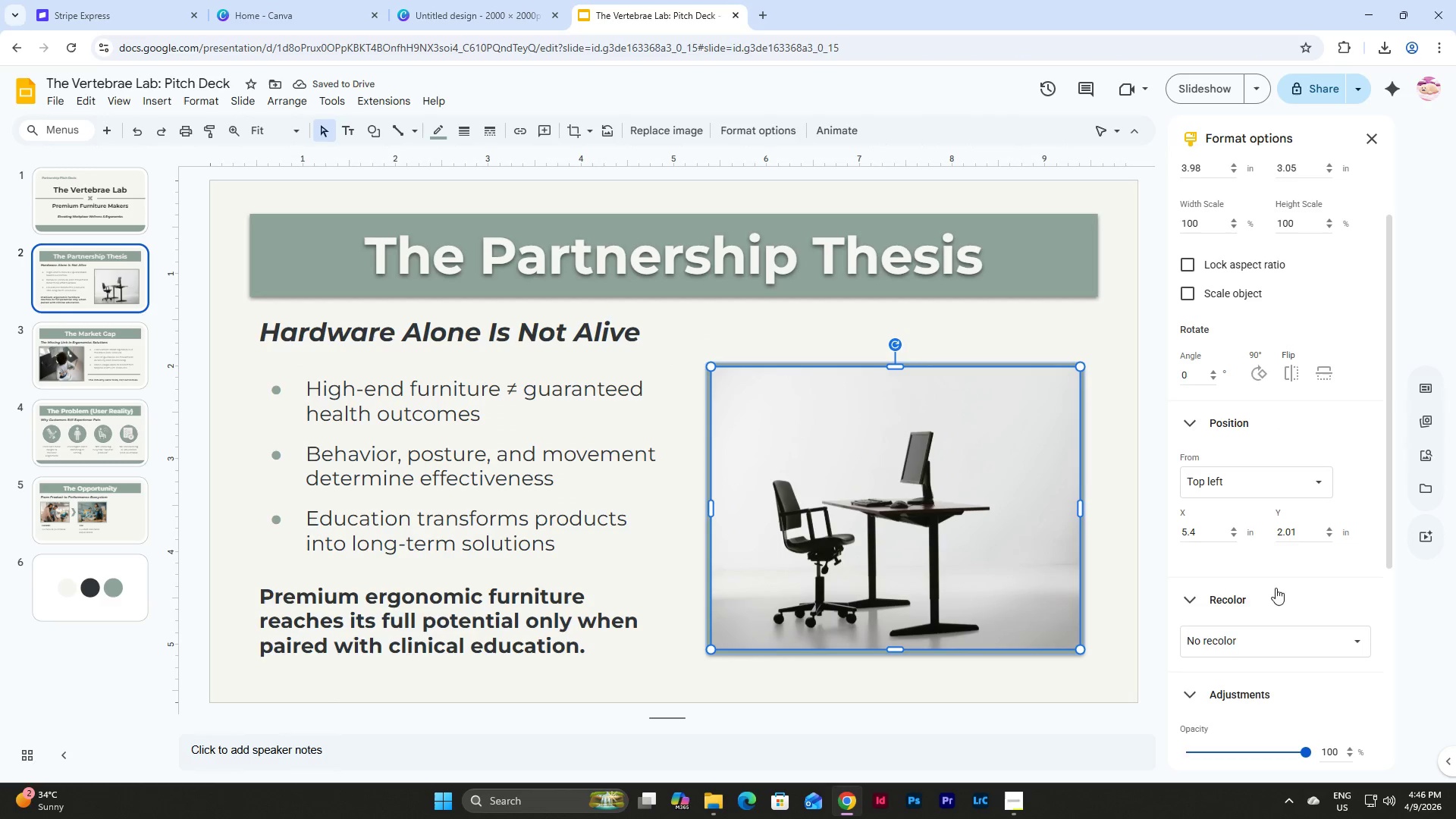 
scroll: coordinate [1293, 590], scroll_direction: down, amount: 4.0
 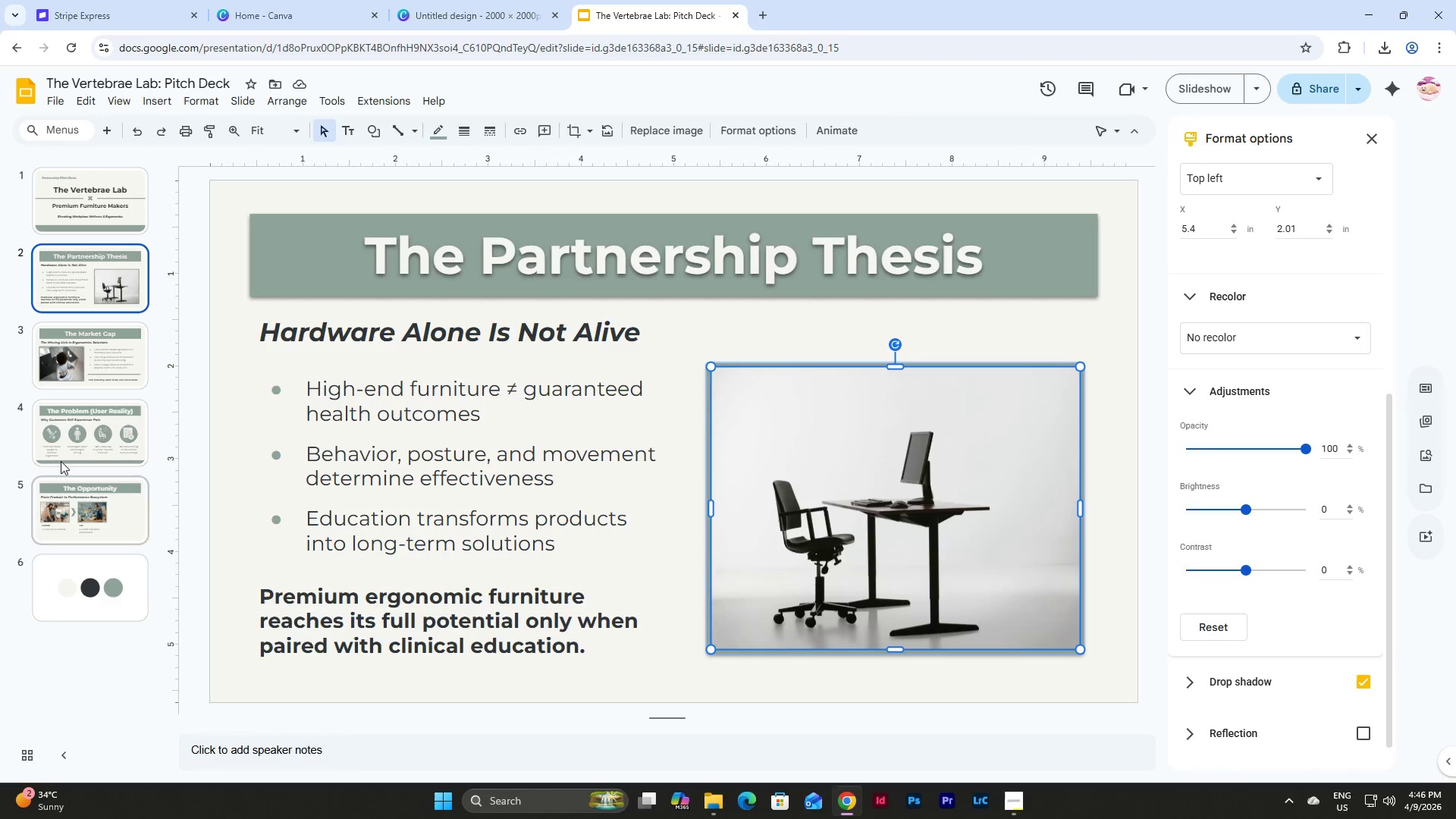 
left_click([76, 362])
 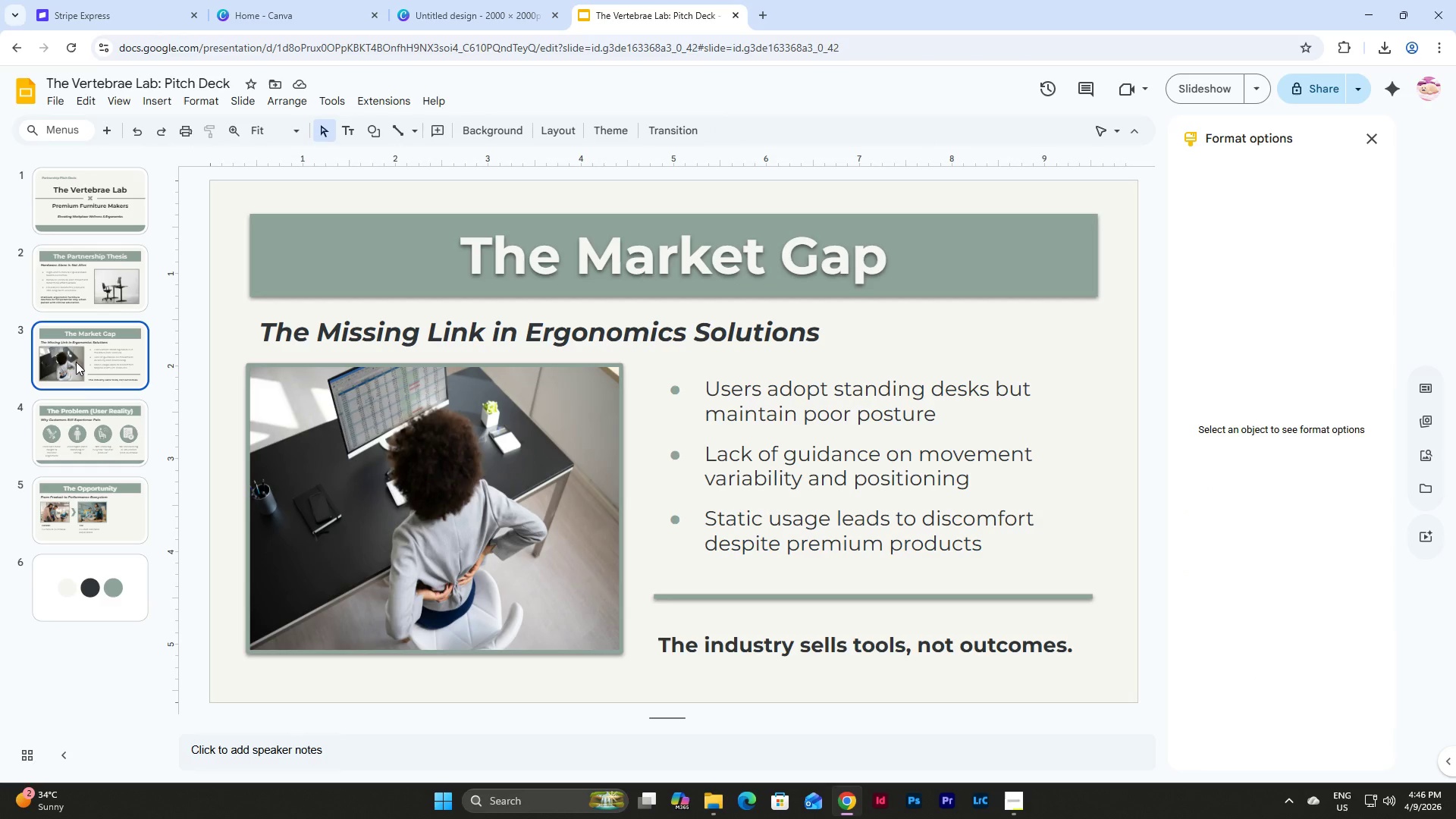 
left_click([88, 444])
 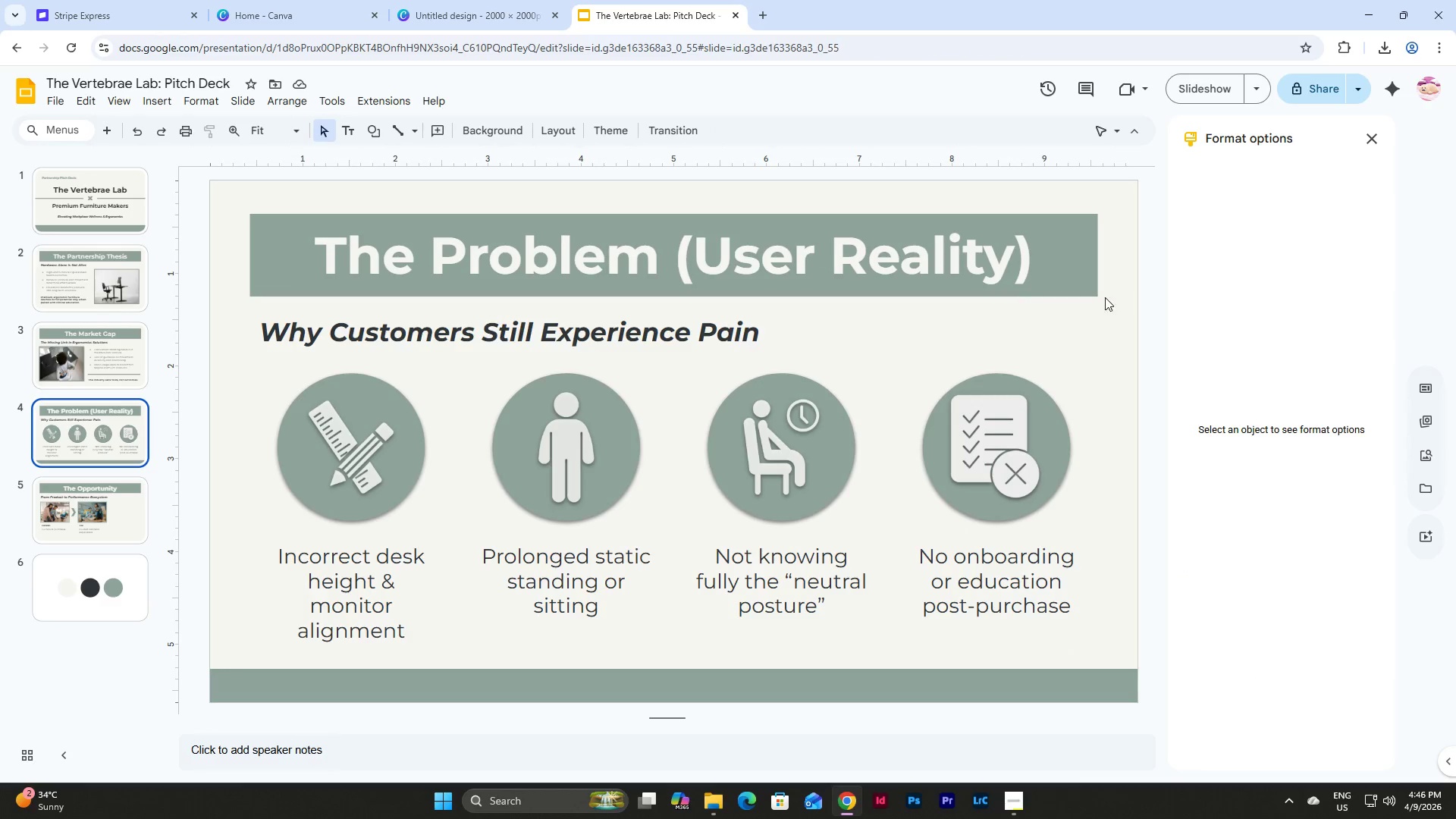 
left_click([1091, 295])
 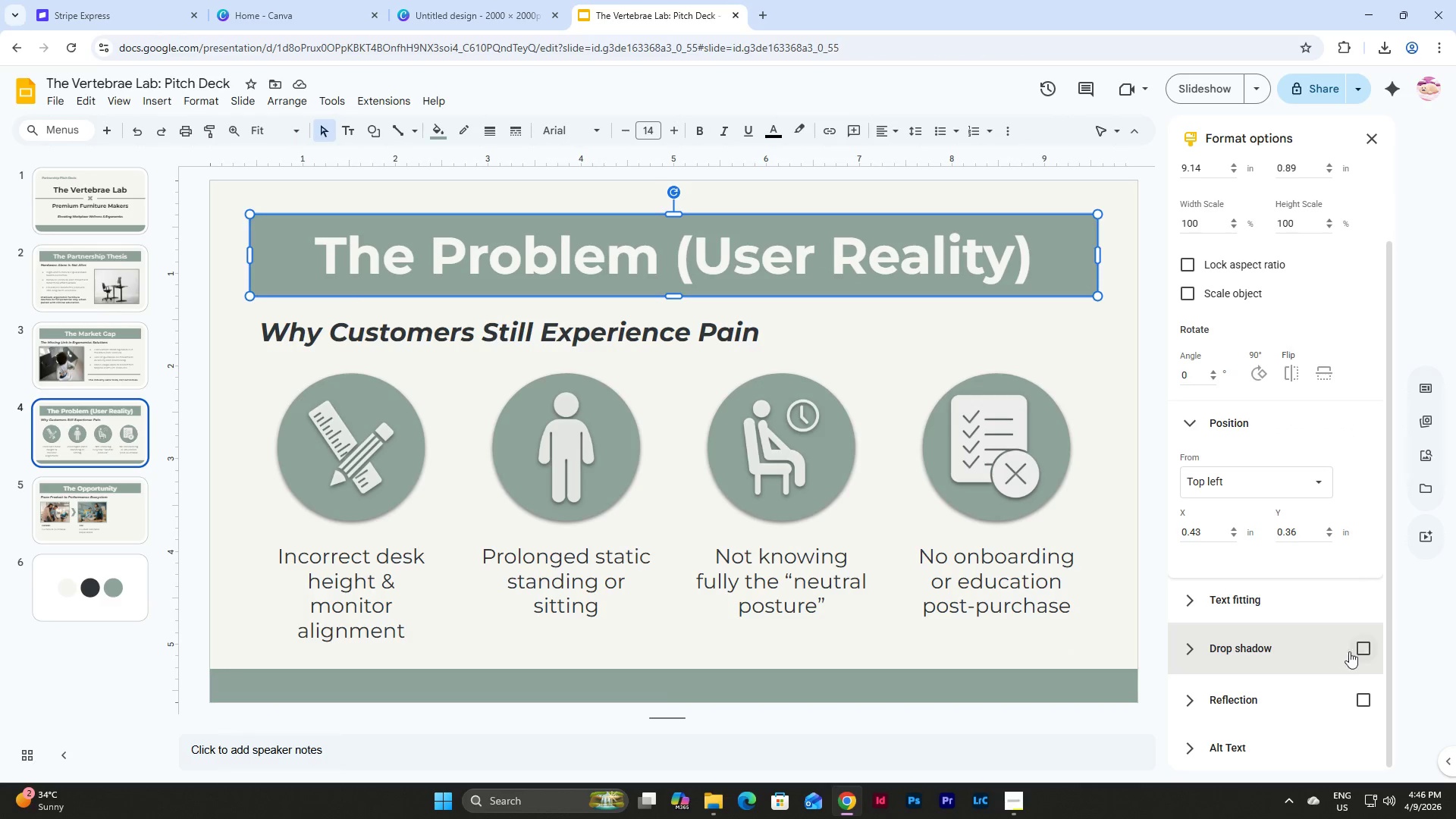 
left_click([1363, 651])
 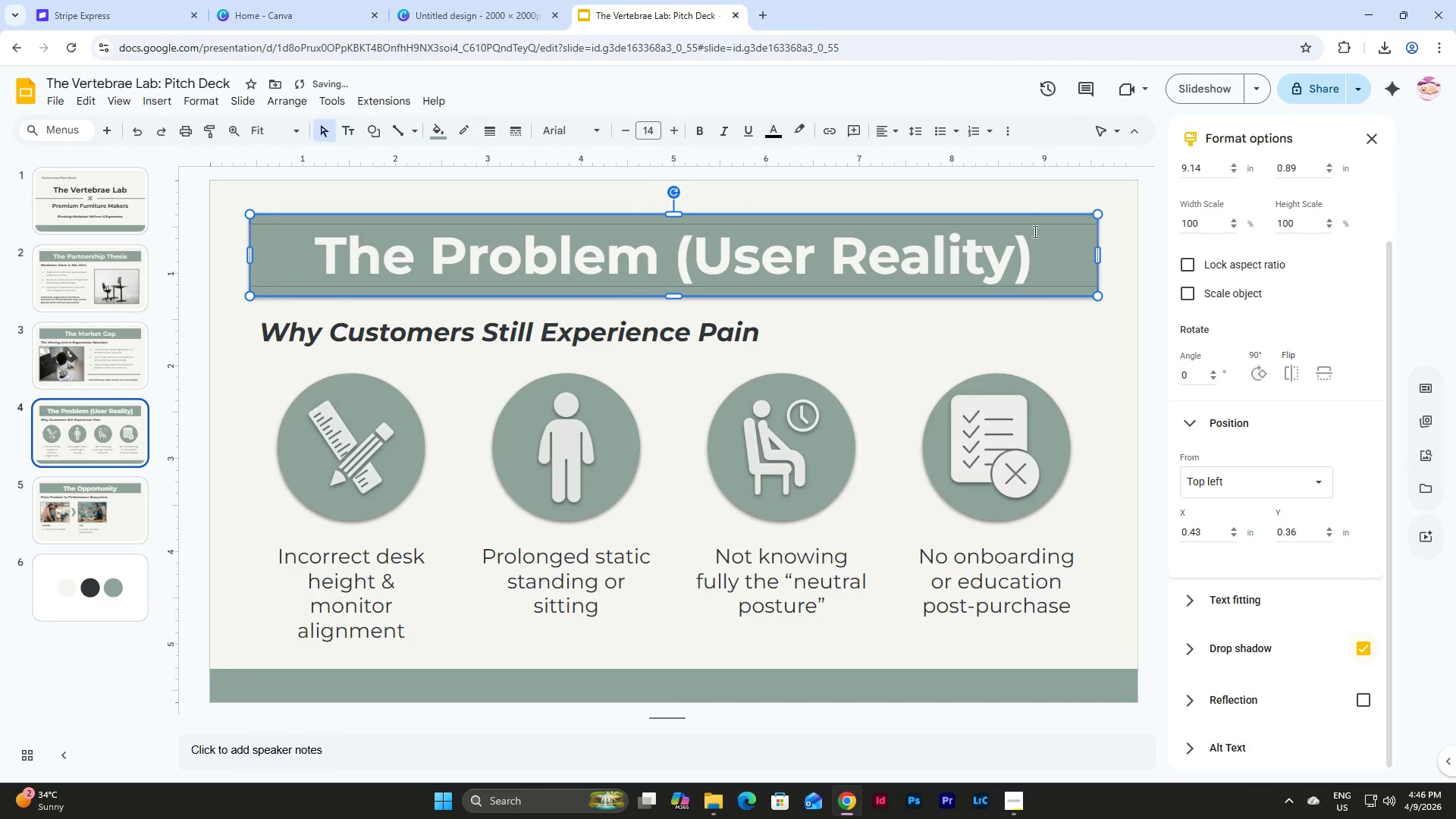 
left_click([1038, 223])
 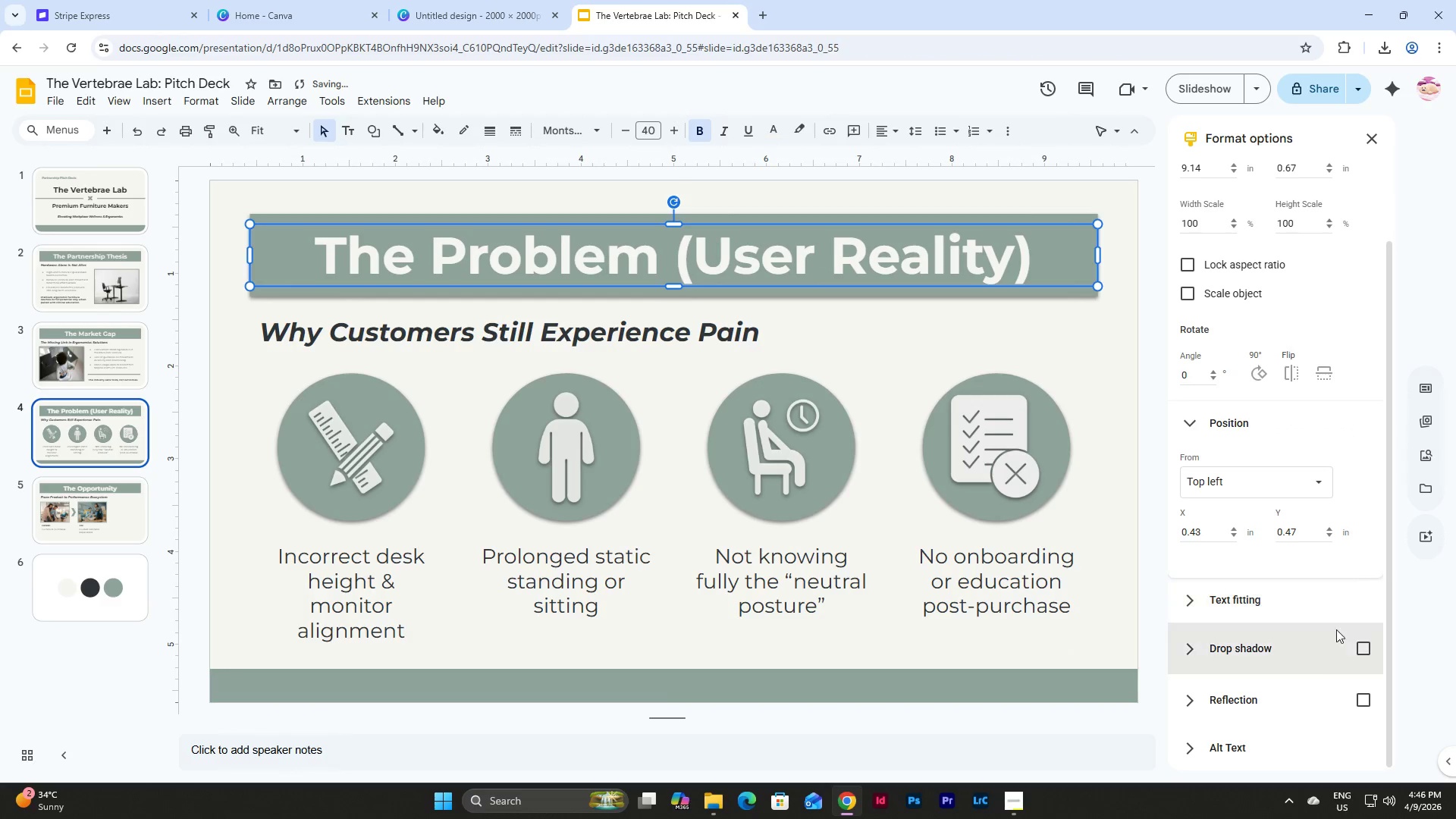 
mouse_move([1338, 629])
 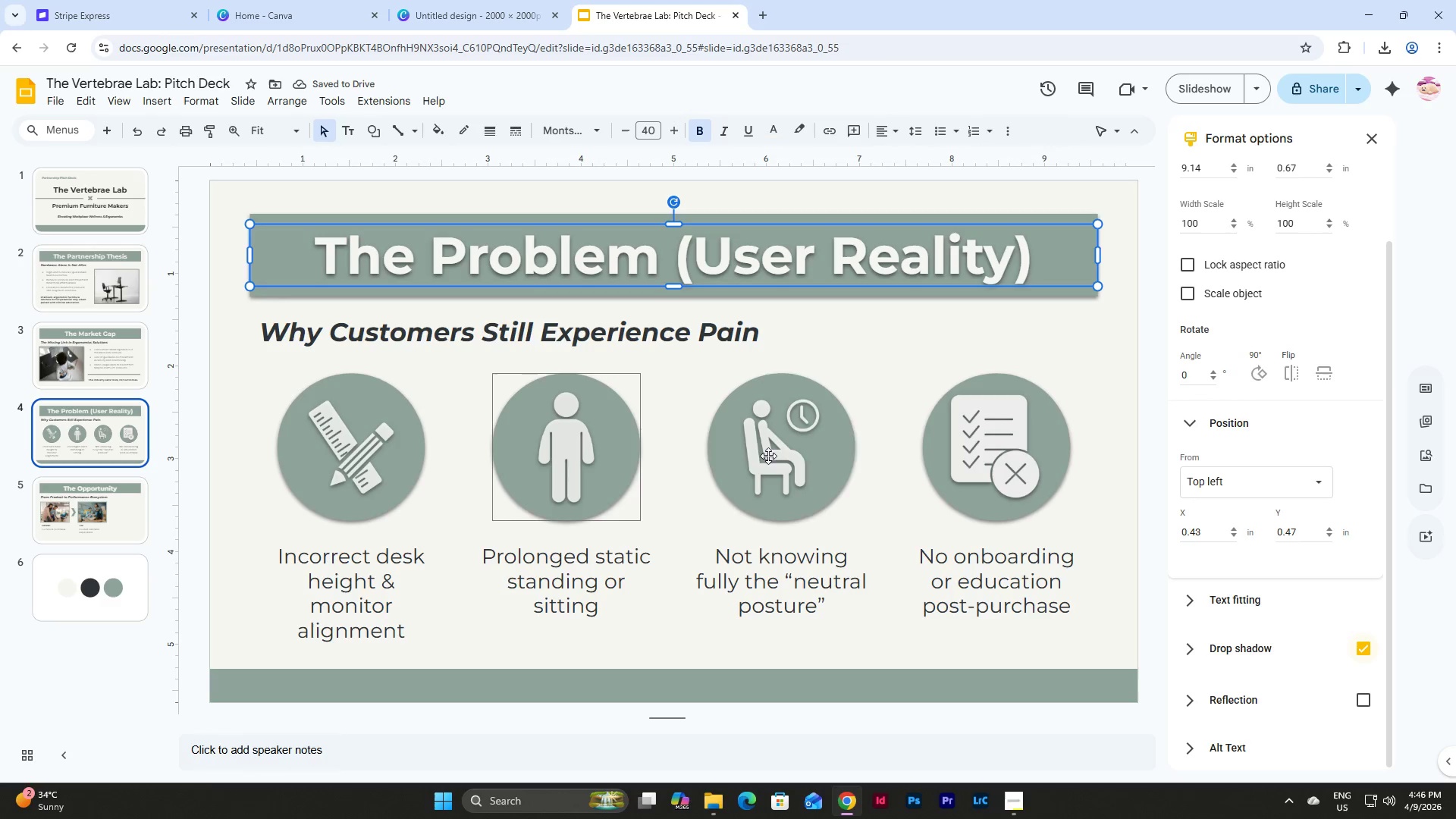 
left_click([995, 455])
 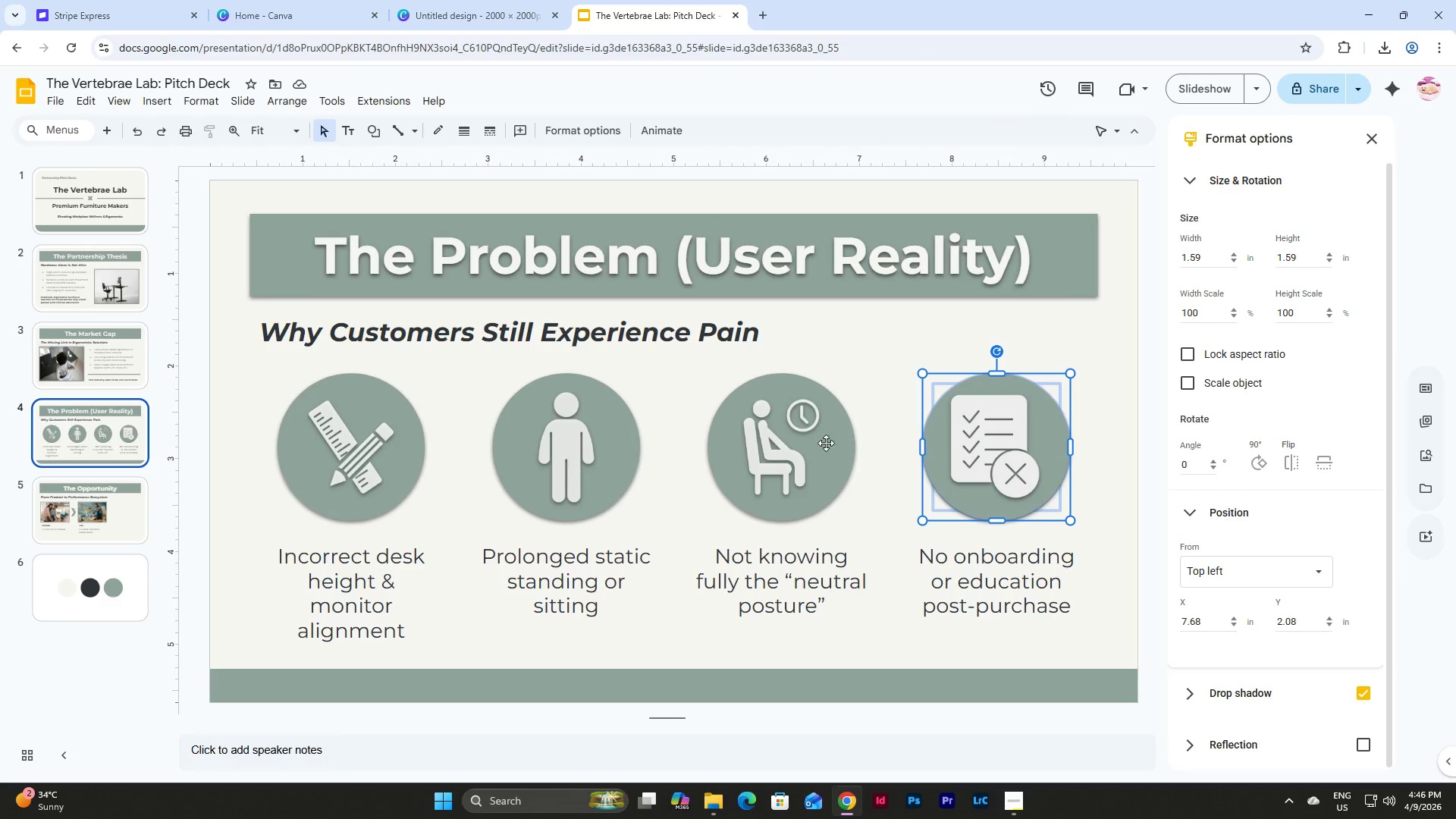 
left_click([824, 443])
 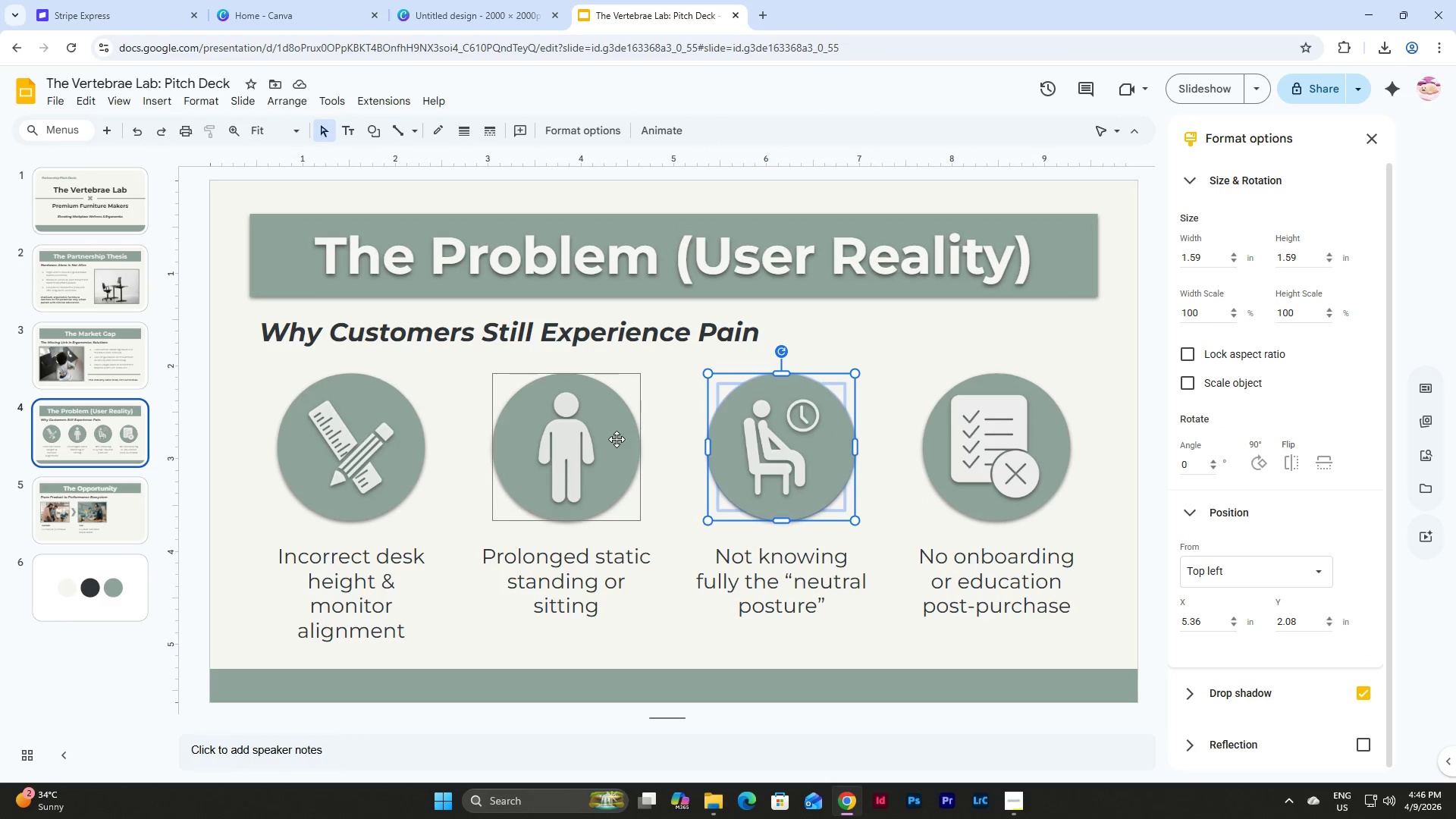 
left_click([617, 439])
 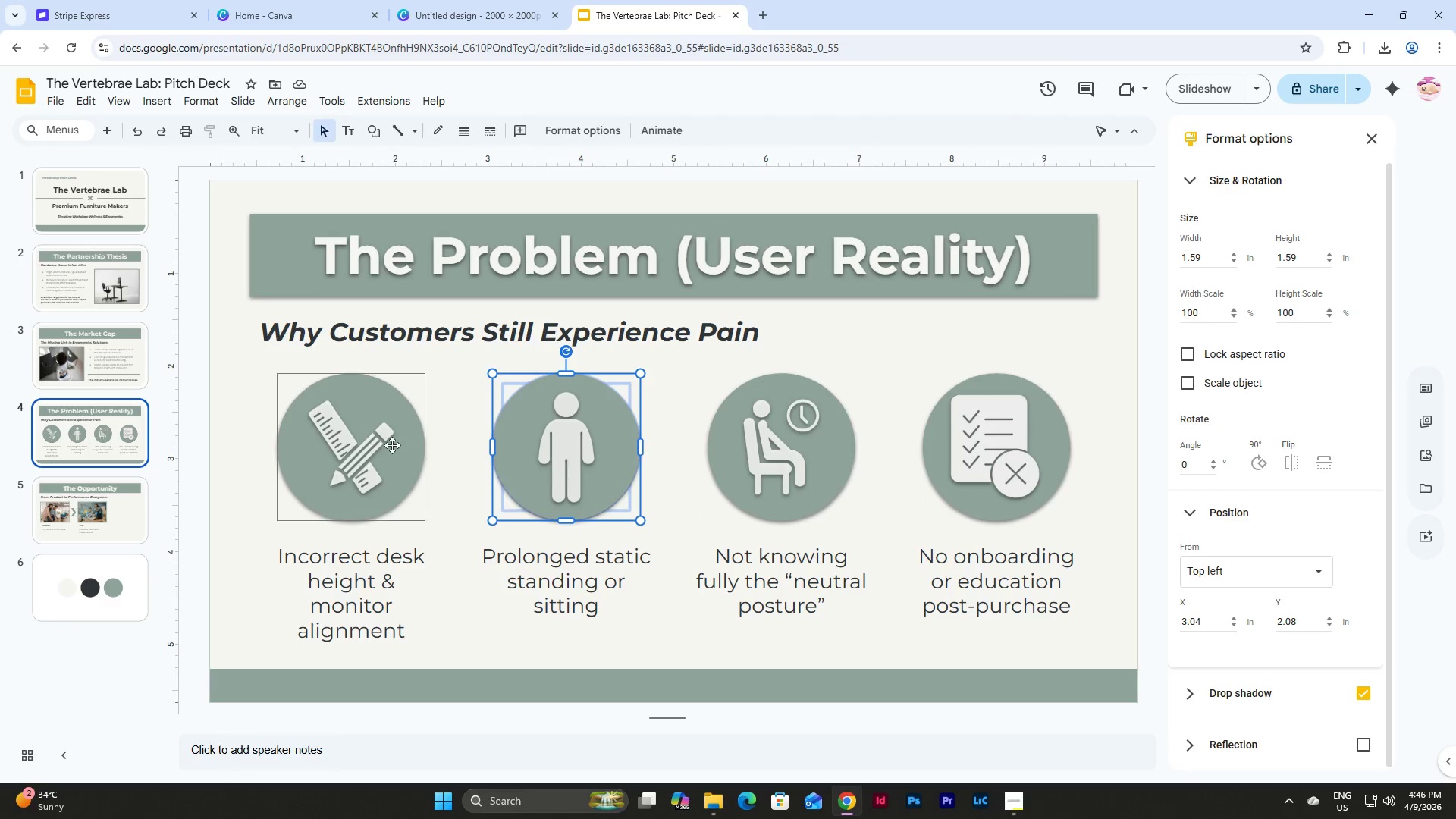 
left_click([392, 445])
 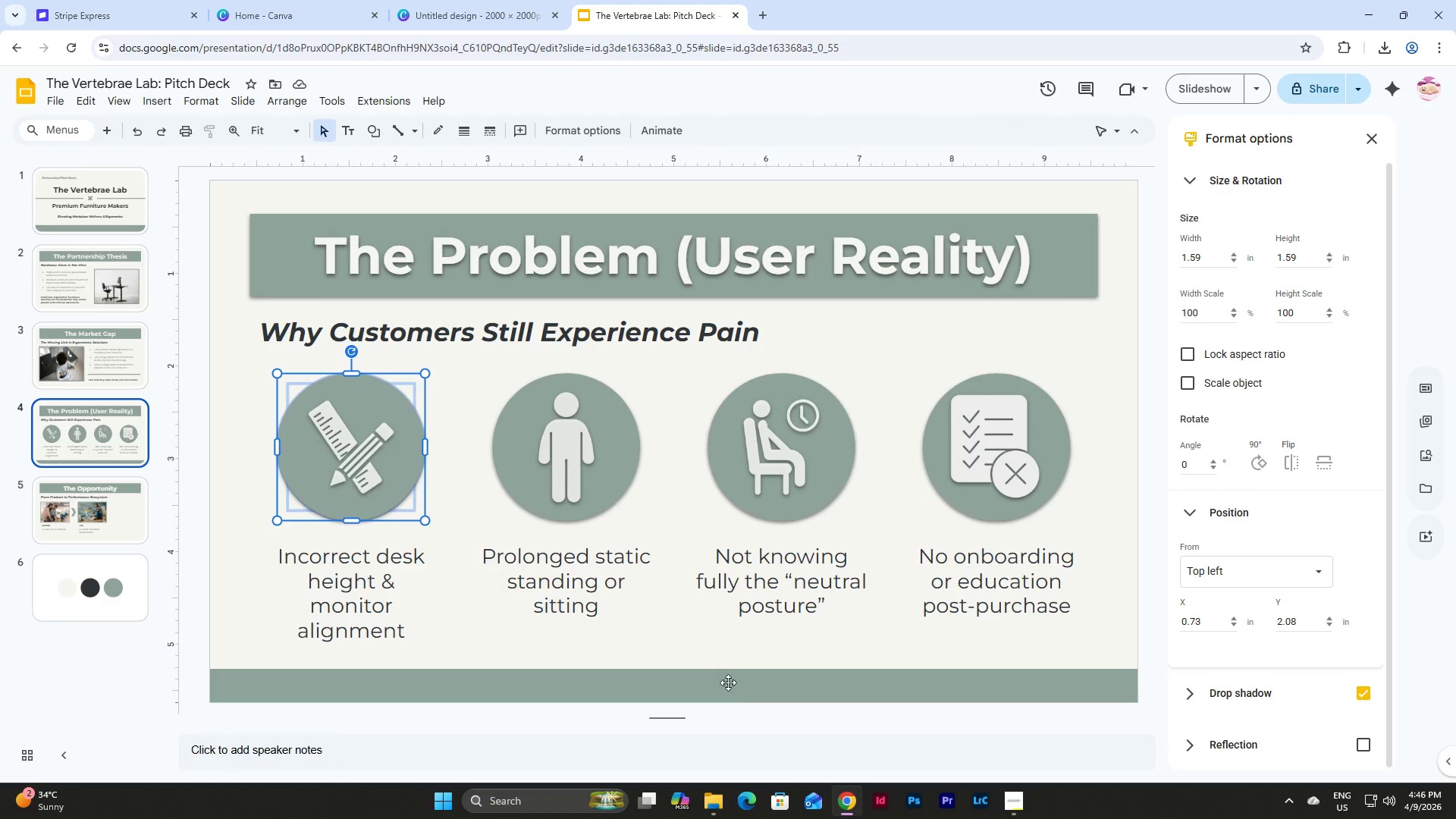 
left_click([741, 686])
 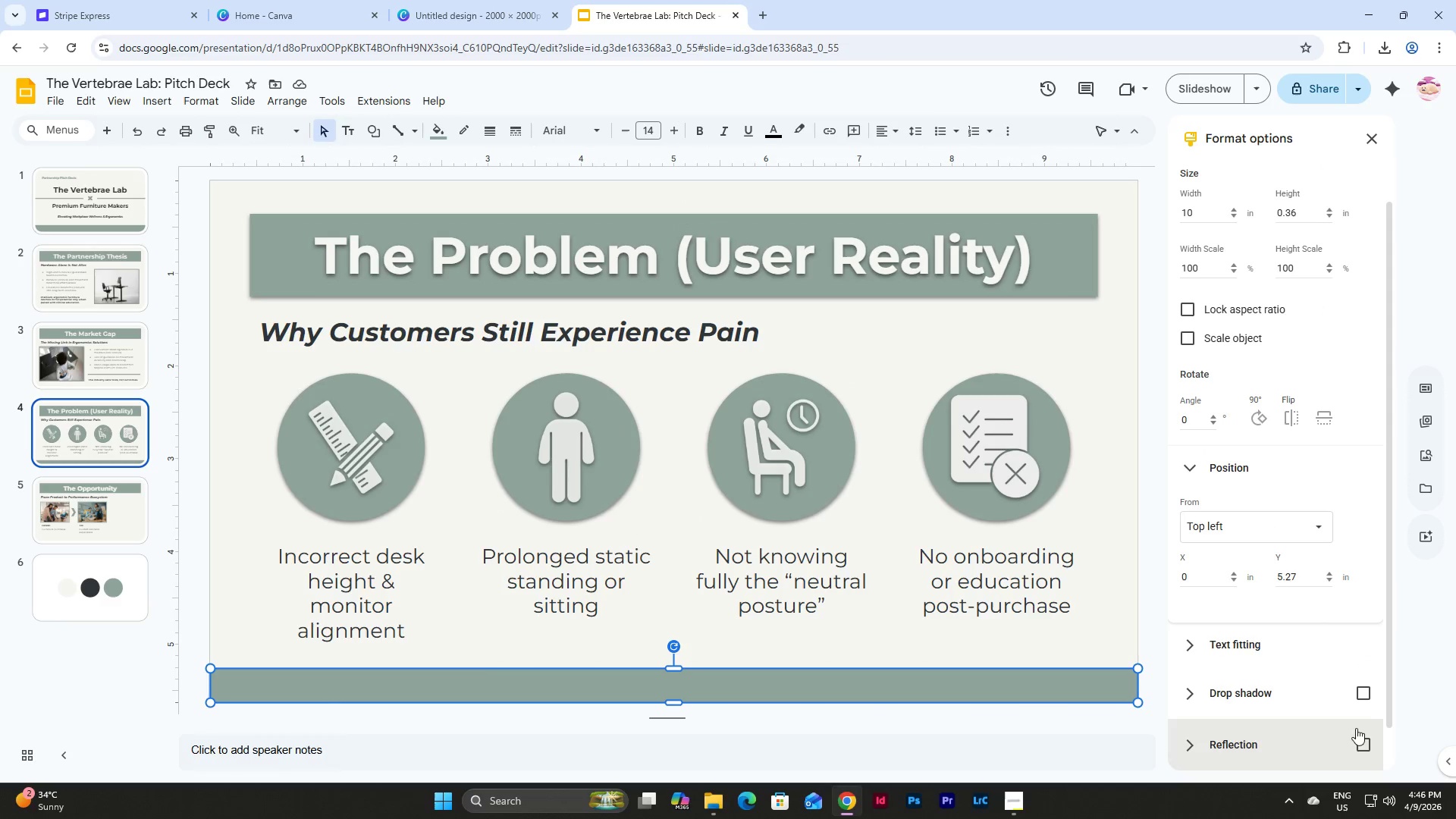 
left_click([1363, 694])
 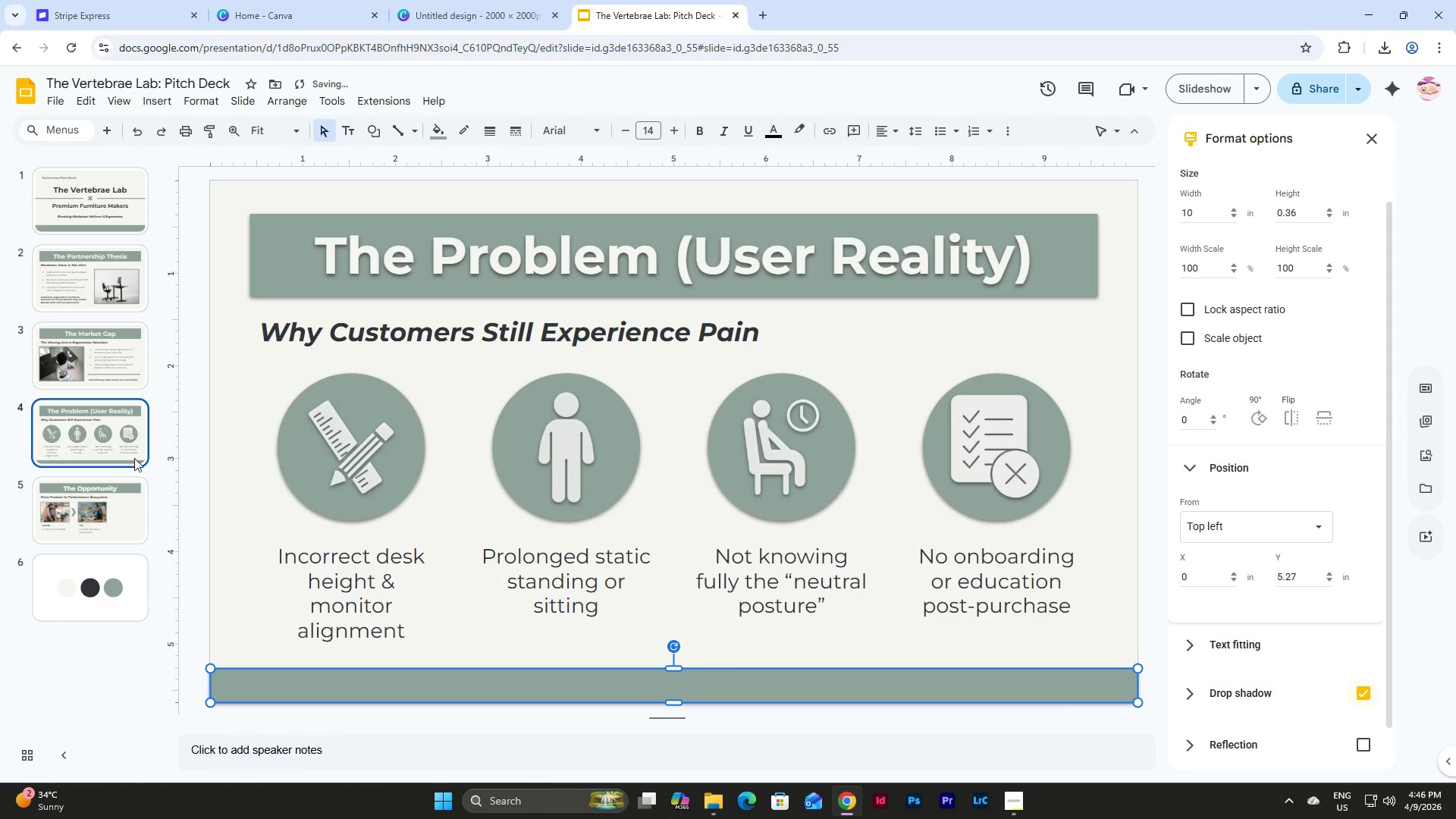 
left_click([91, 500])
 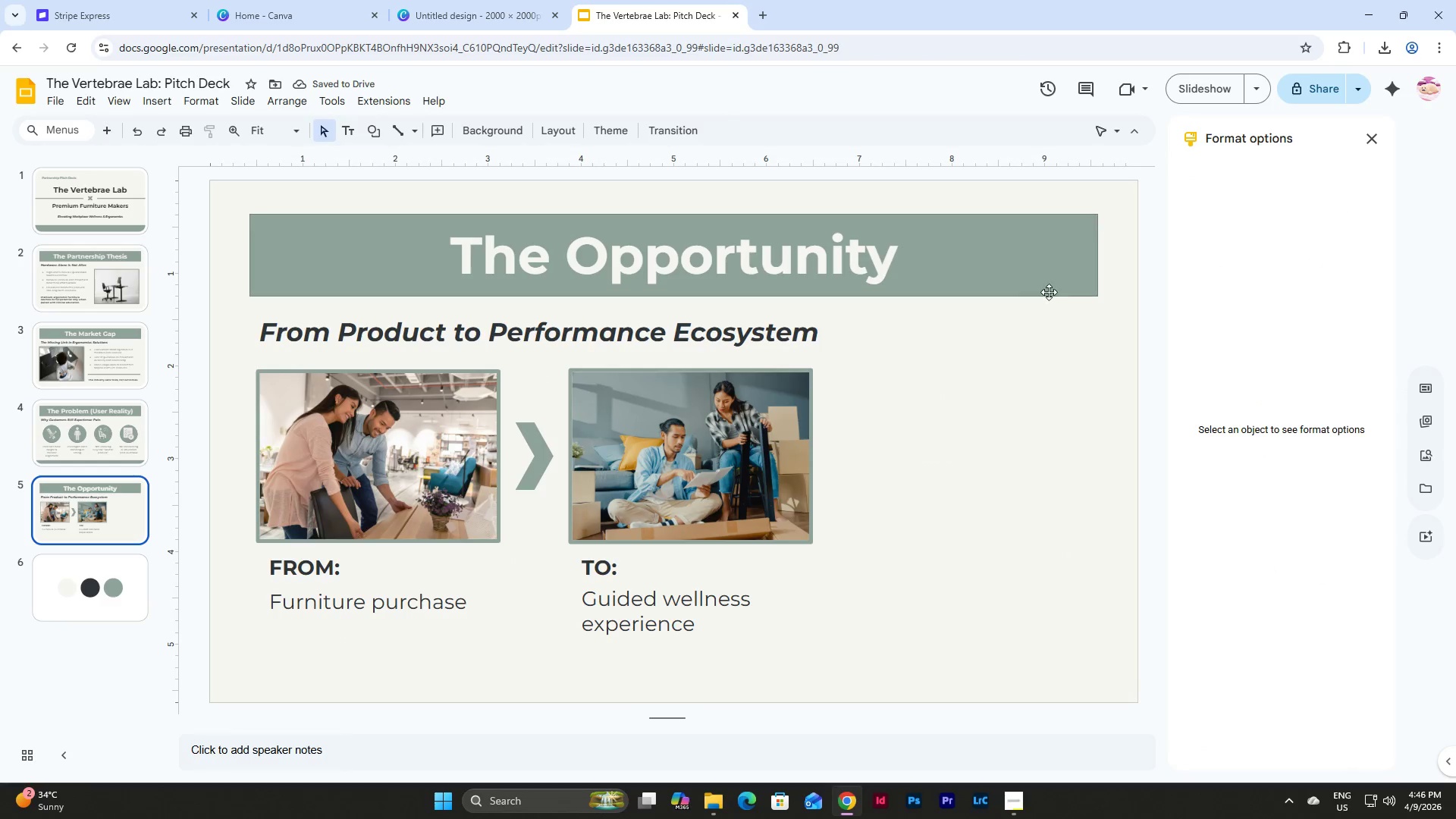 
left_click([1050, 294])
 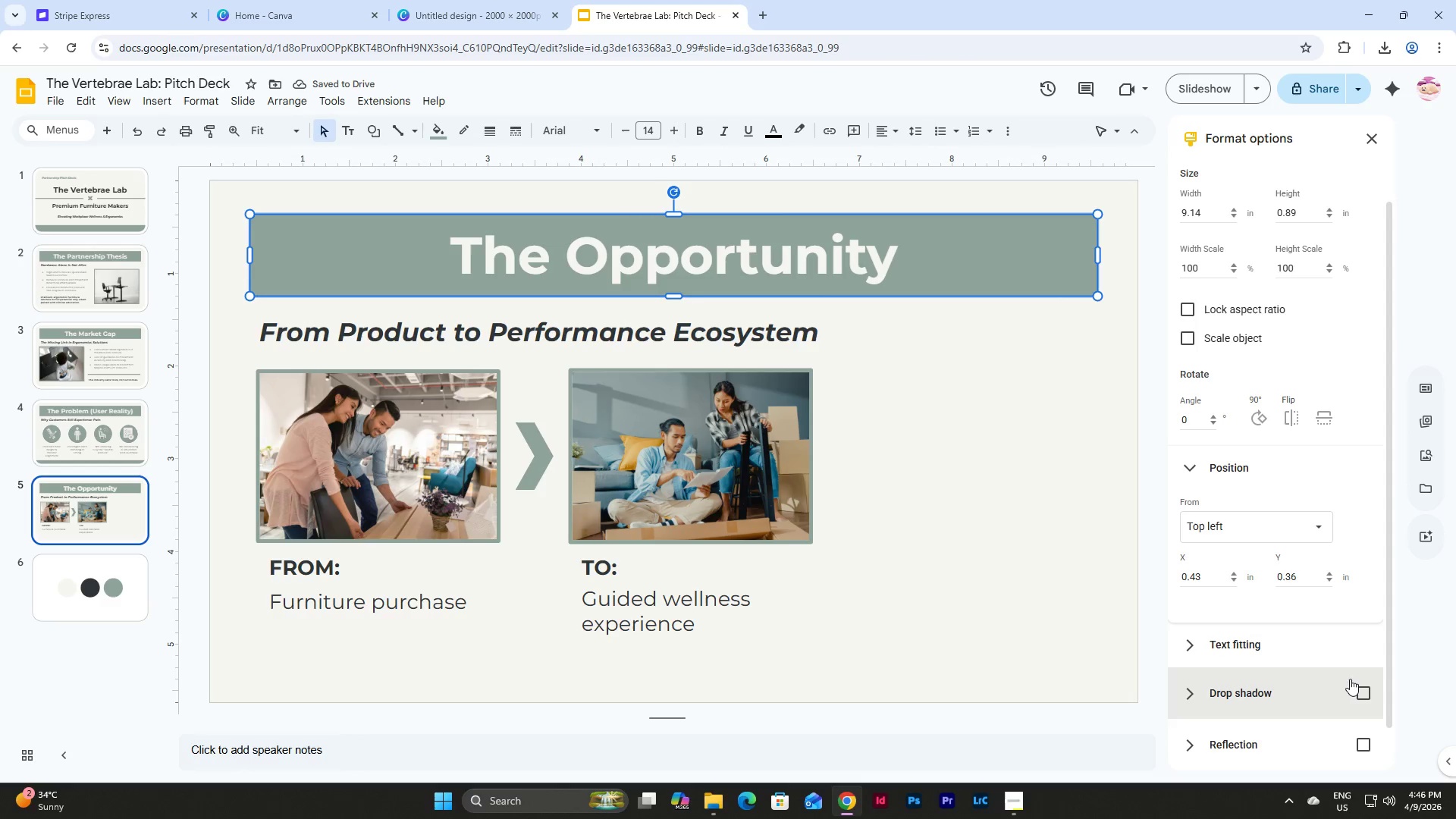 
left_click([1359, 689])
 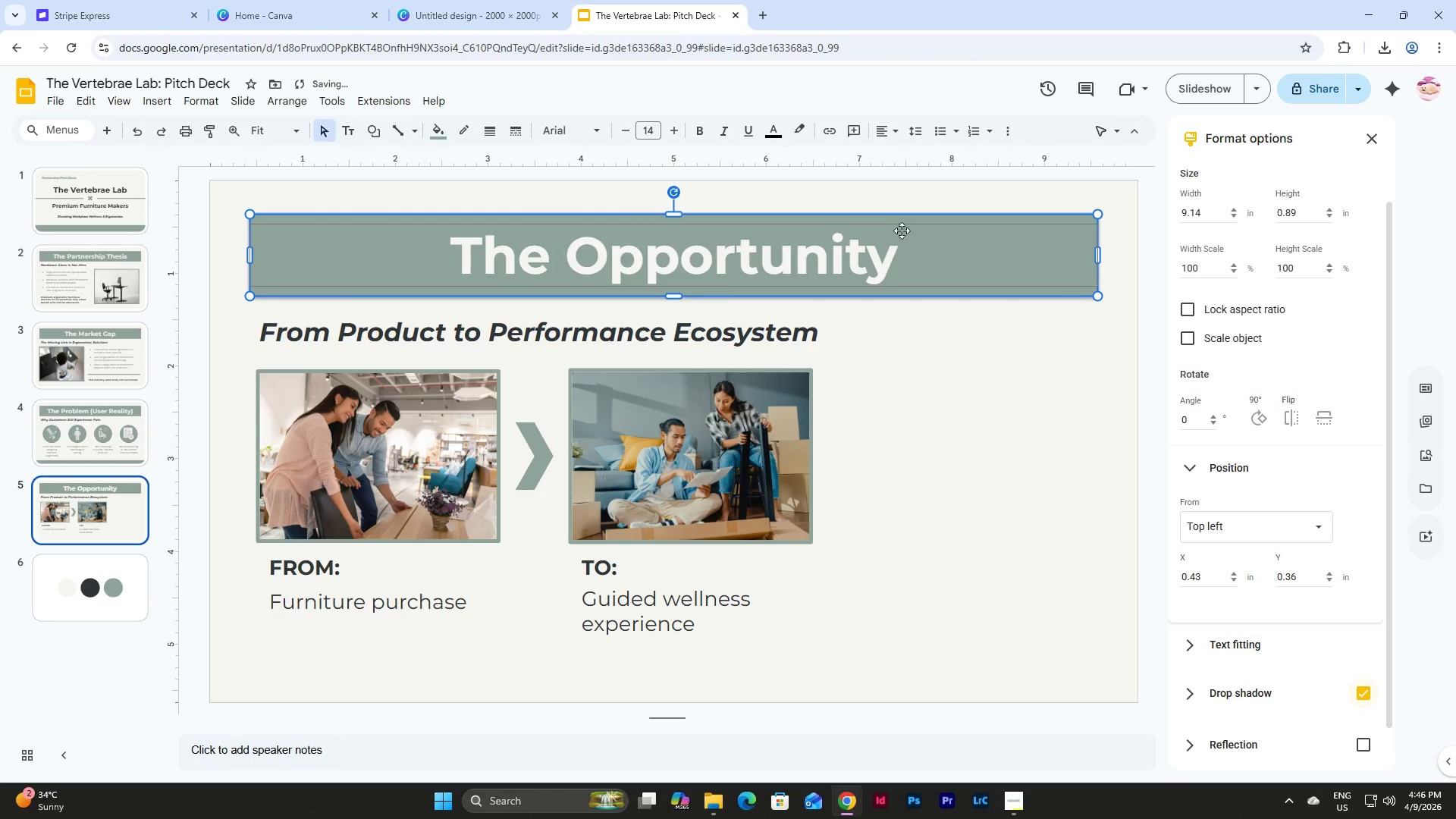 
left_click([907, 228])
 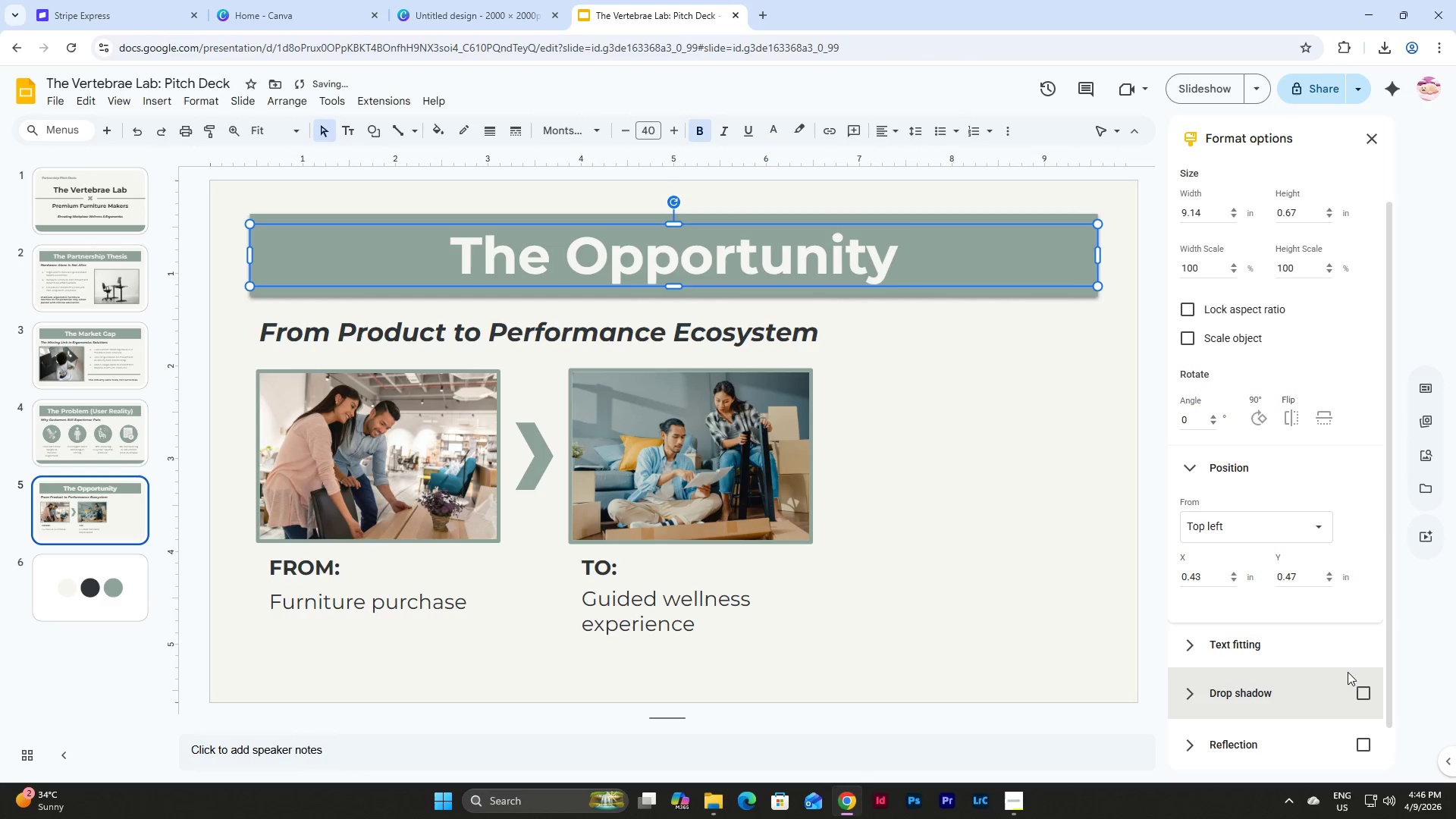 
left_click([1367, 689])
 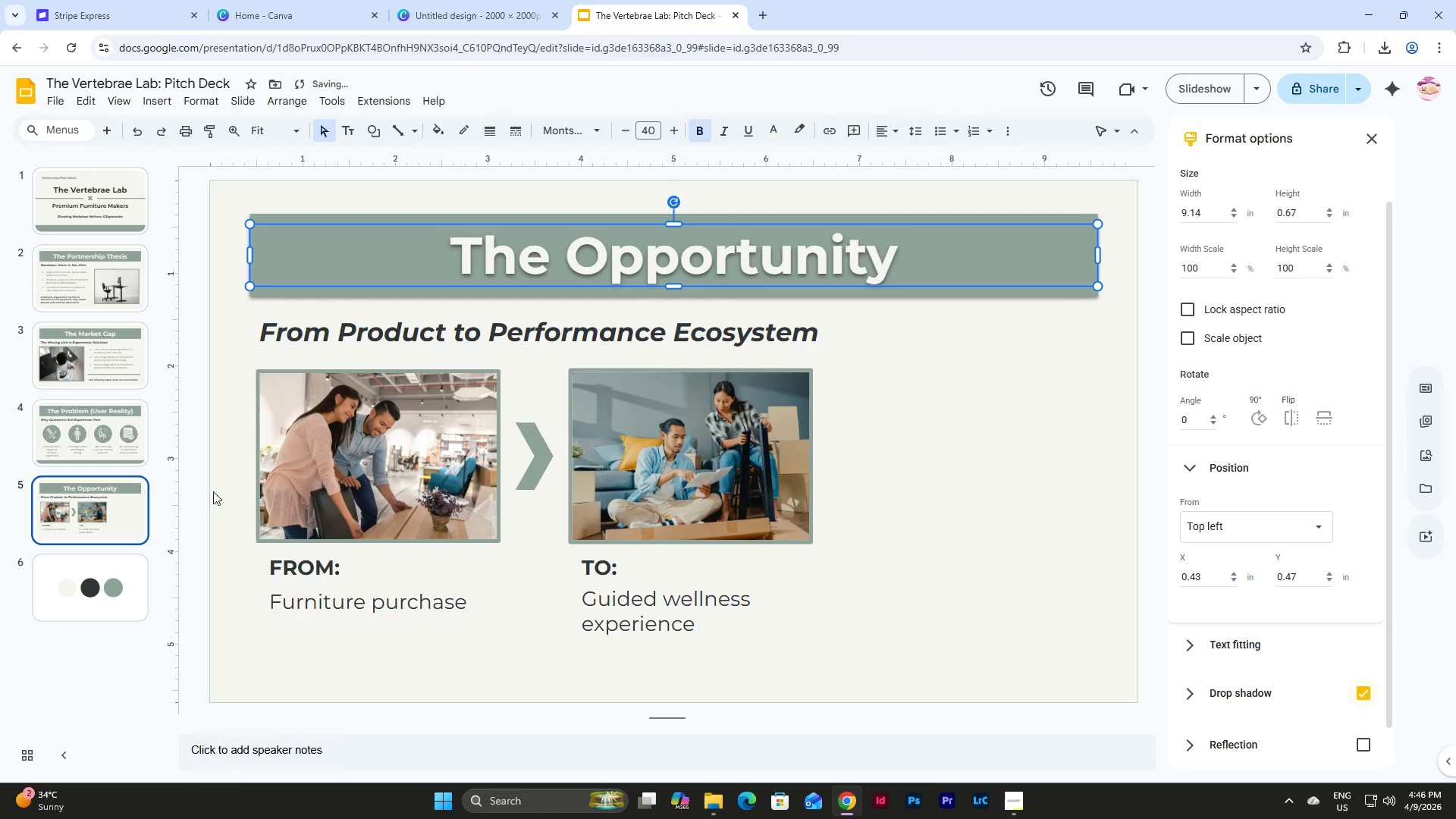 
left_click([372, 448])
 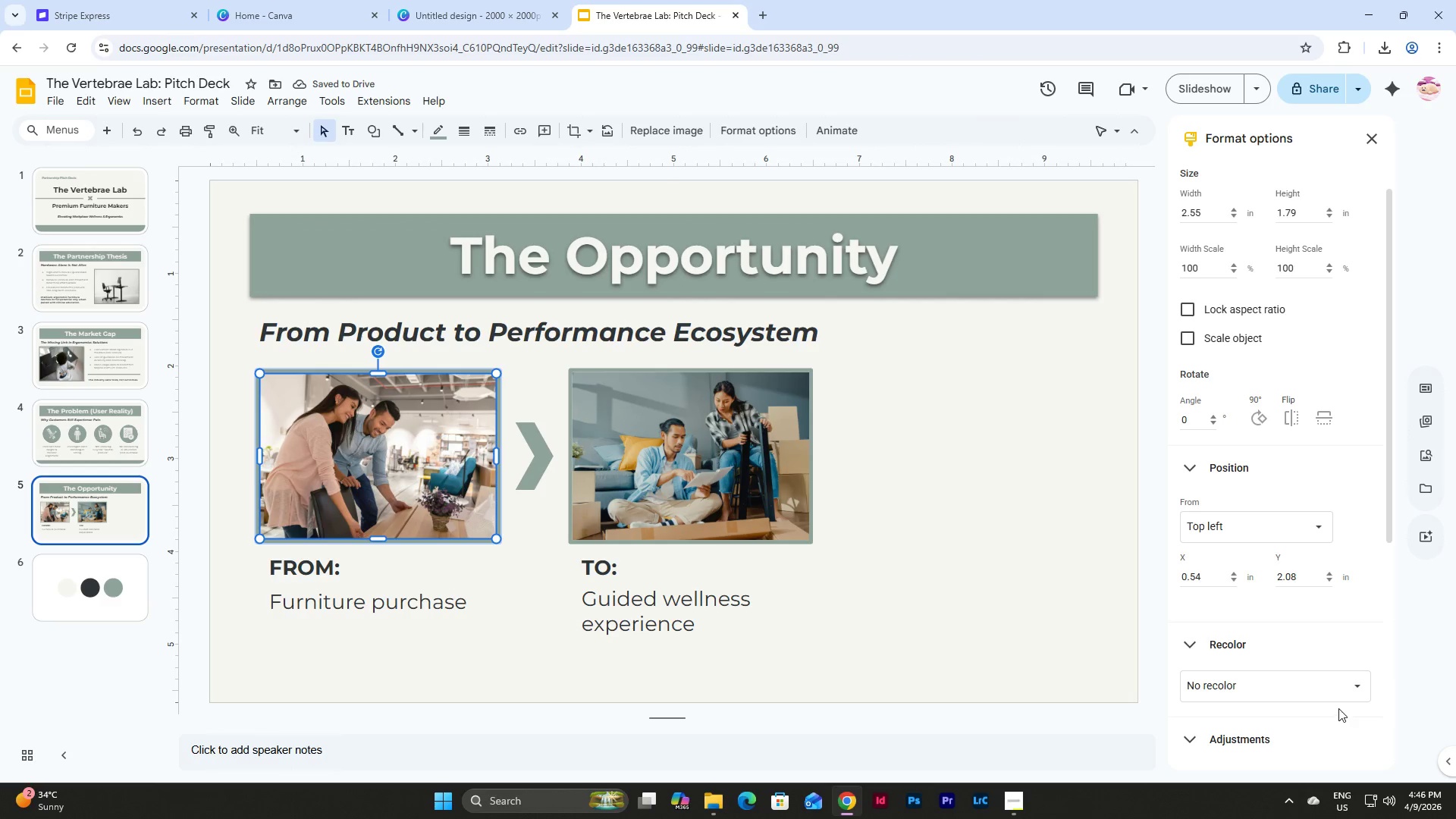 
scroll: coordinate [1338, 704], scroll_direction: down, amount: 9.0
 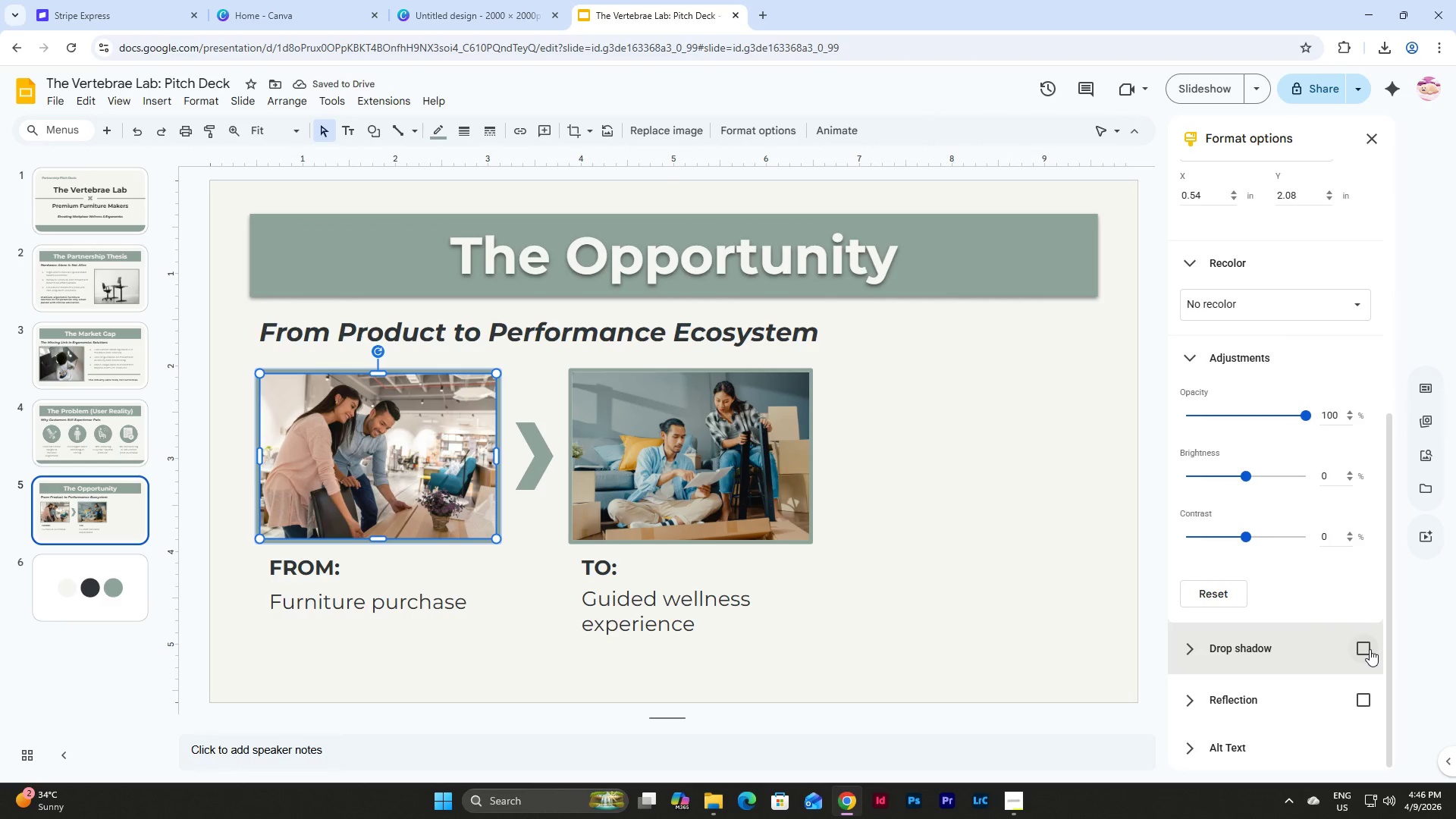 
left_click([1370, 649])
 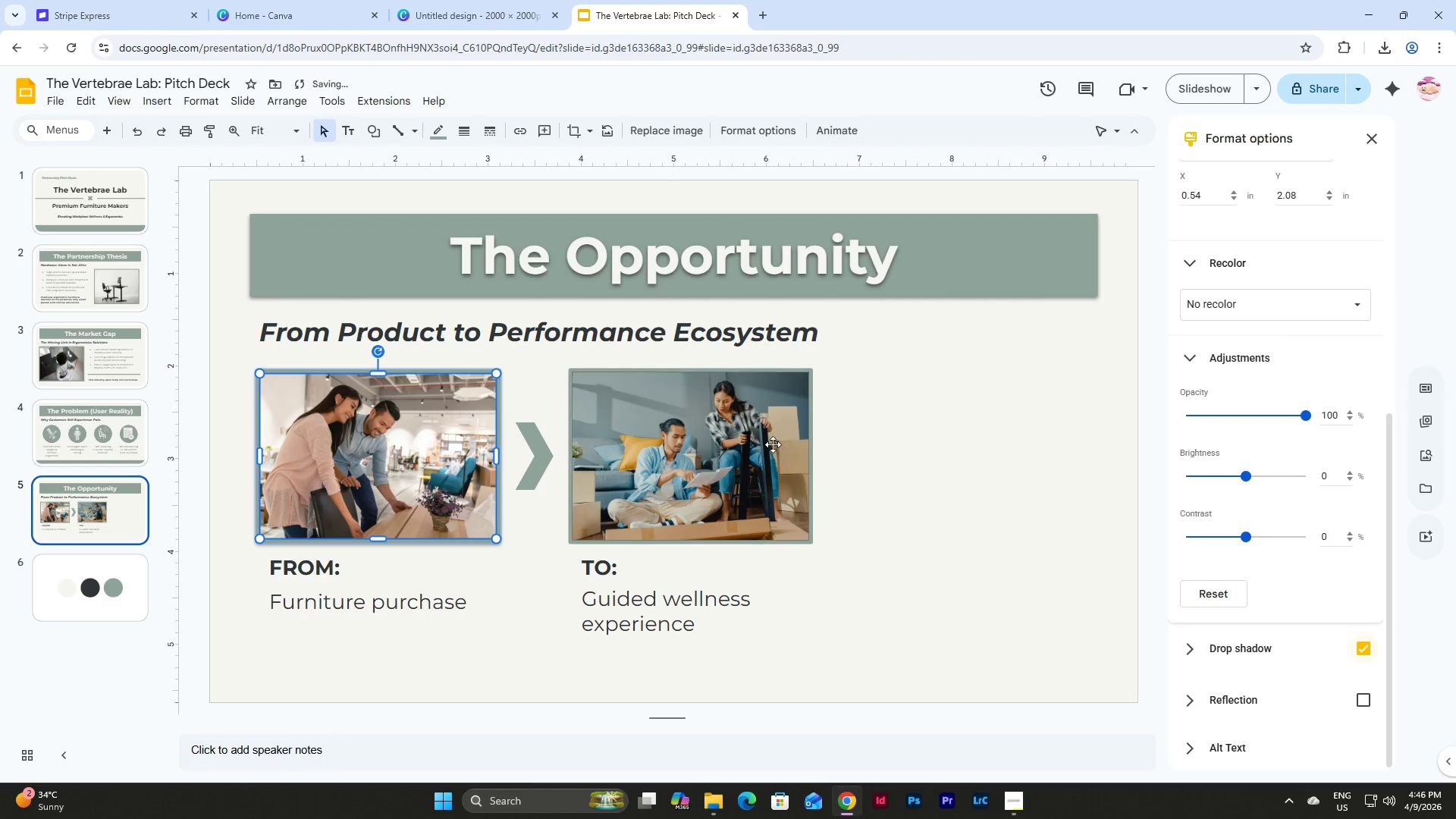 
left_click([773, 444])
 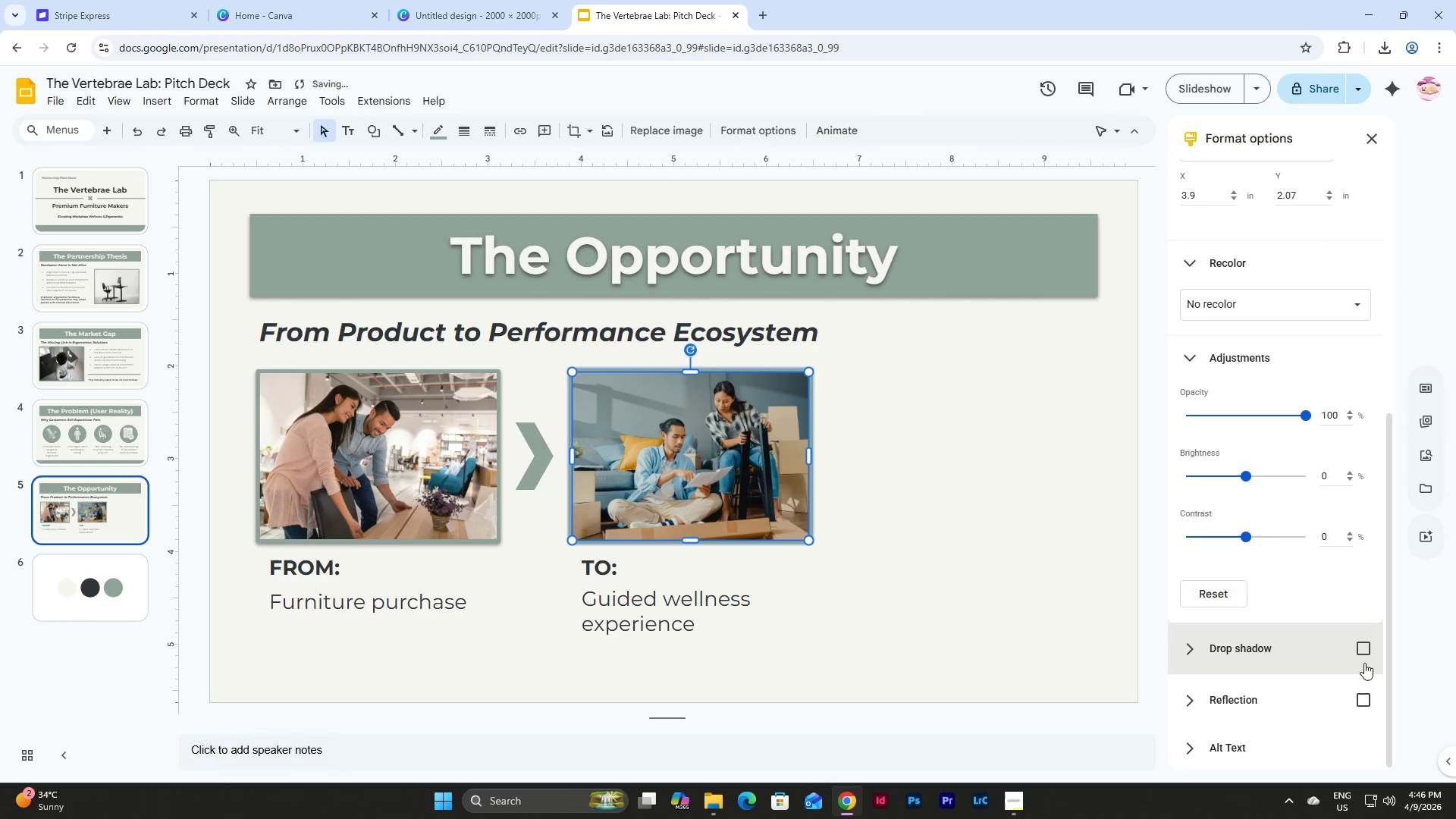 
left_click([1367, 650])
 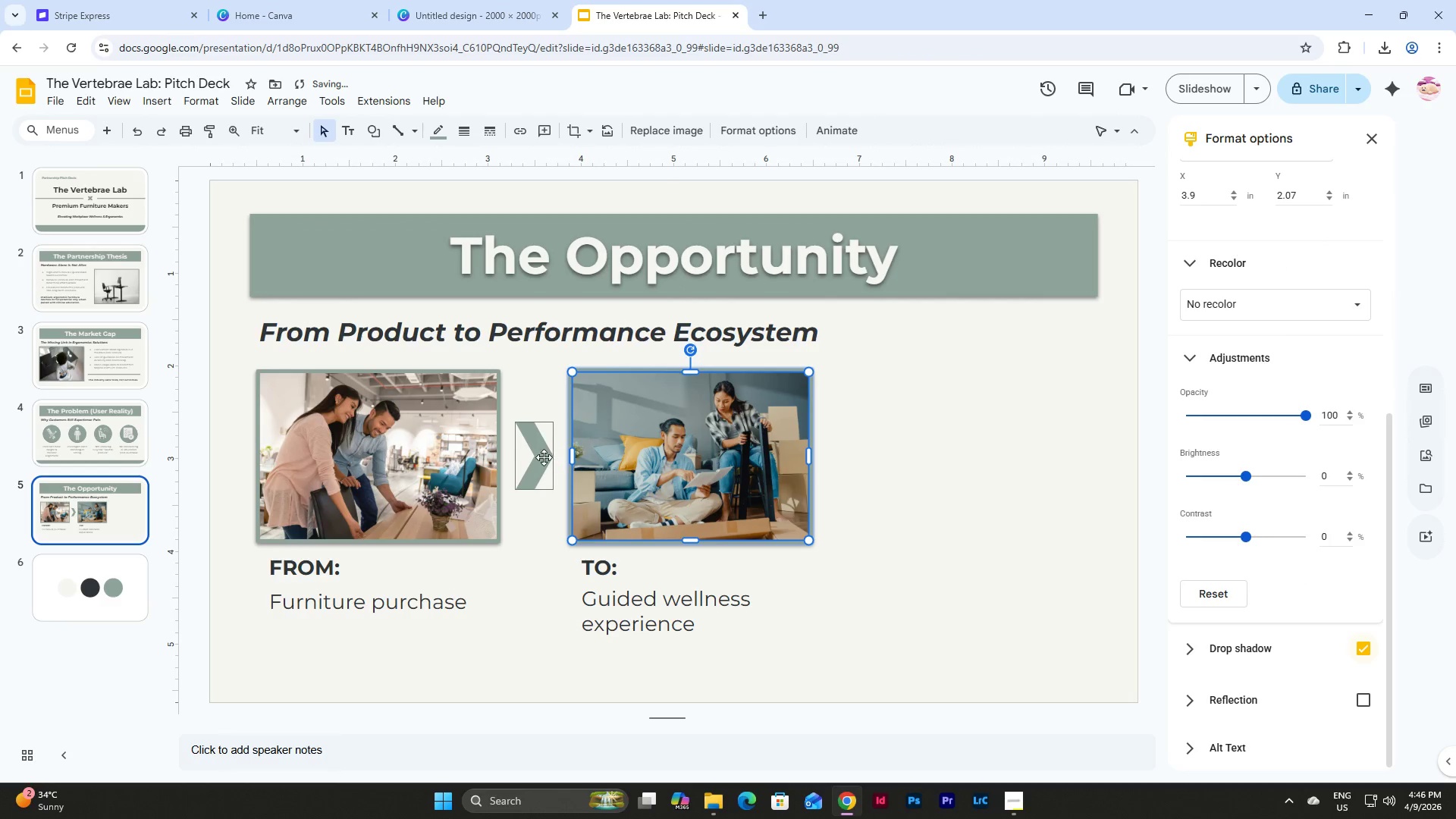 
left_click([544, 457])
 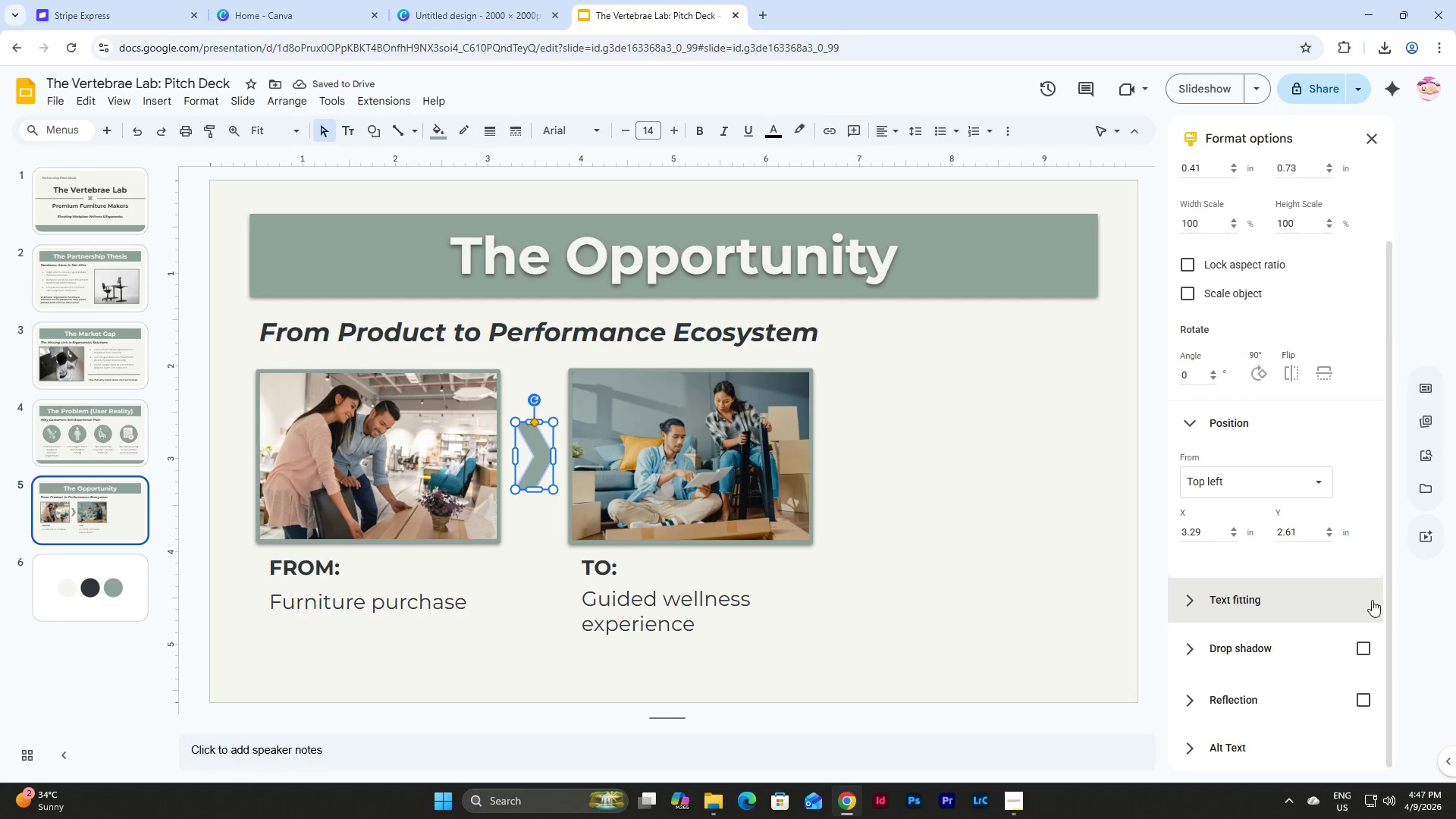 
left_click([1362, 651])
 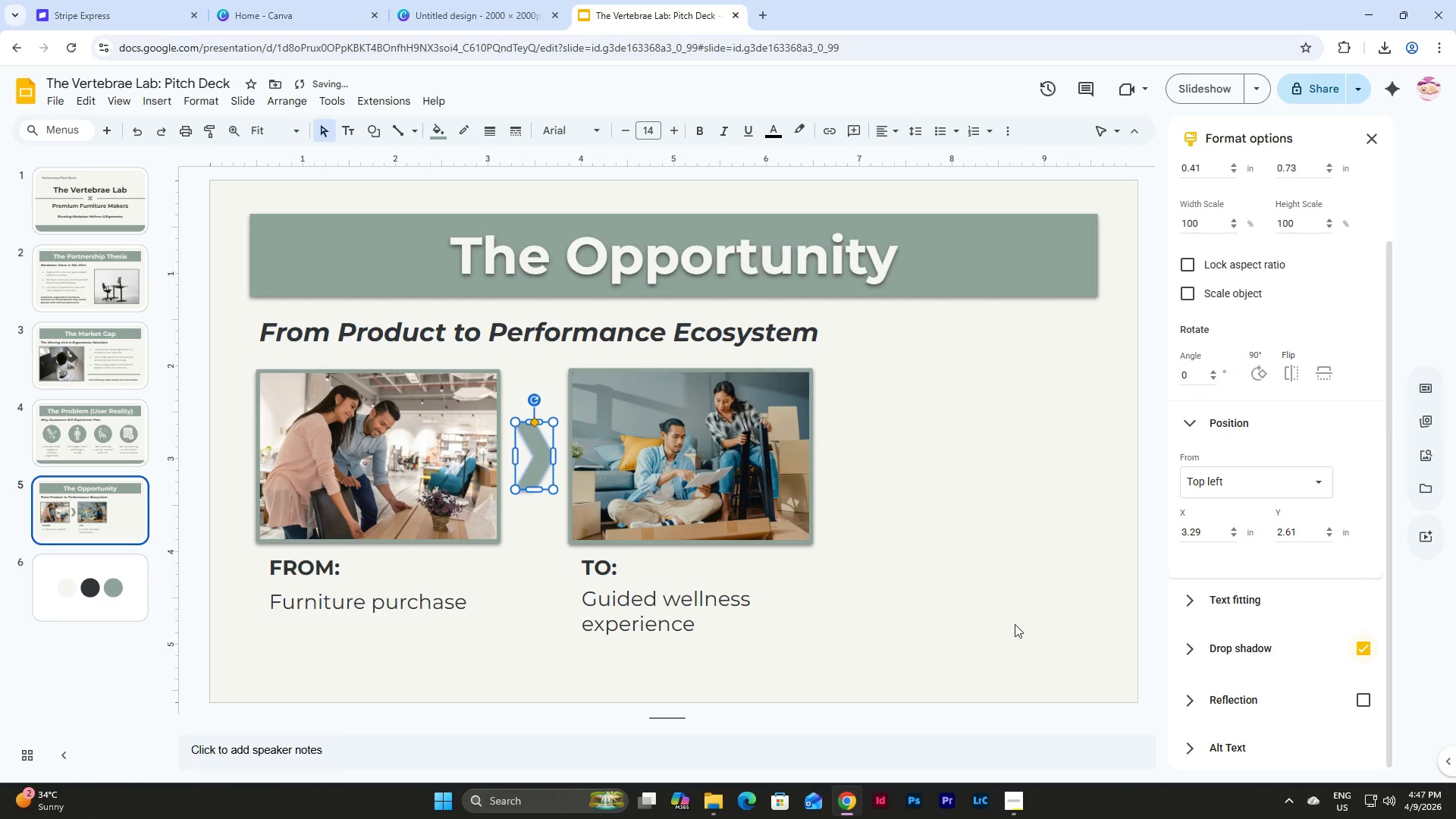 
left_click([931, 614])
 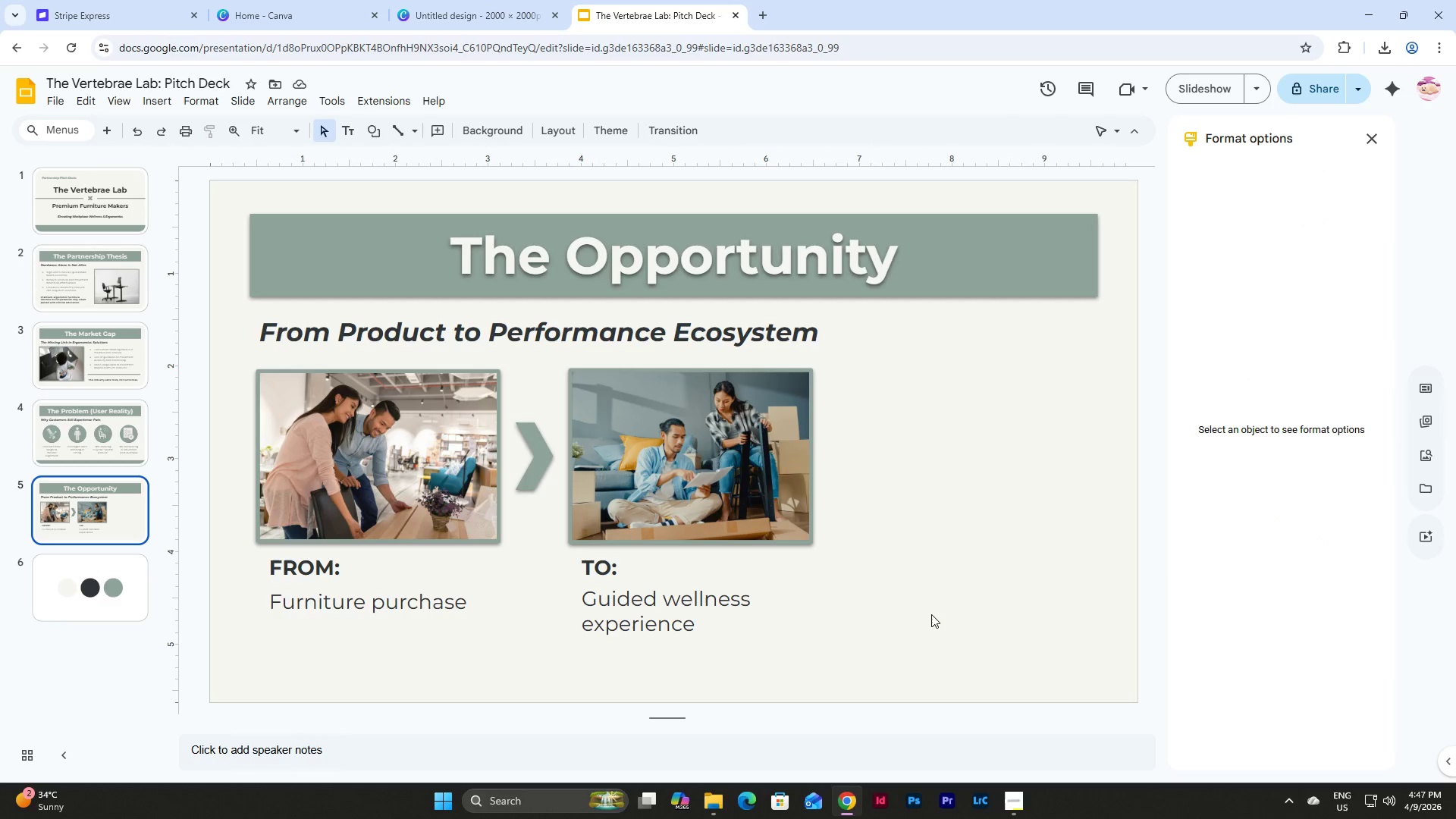 
wait(9.73)
 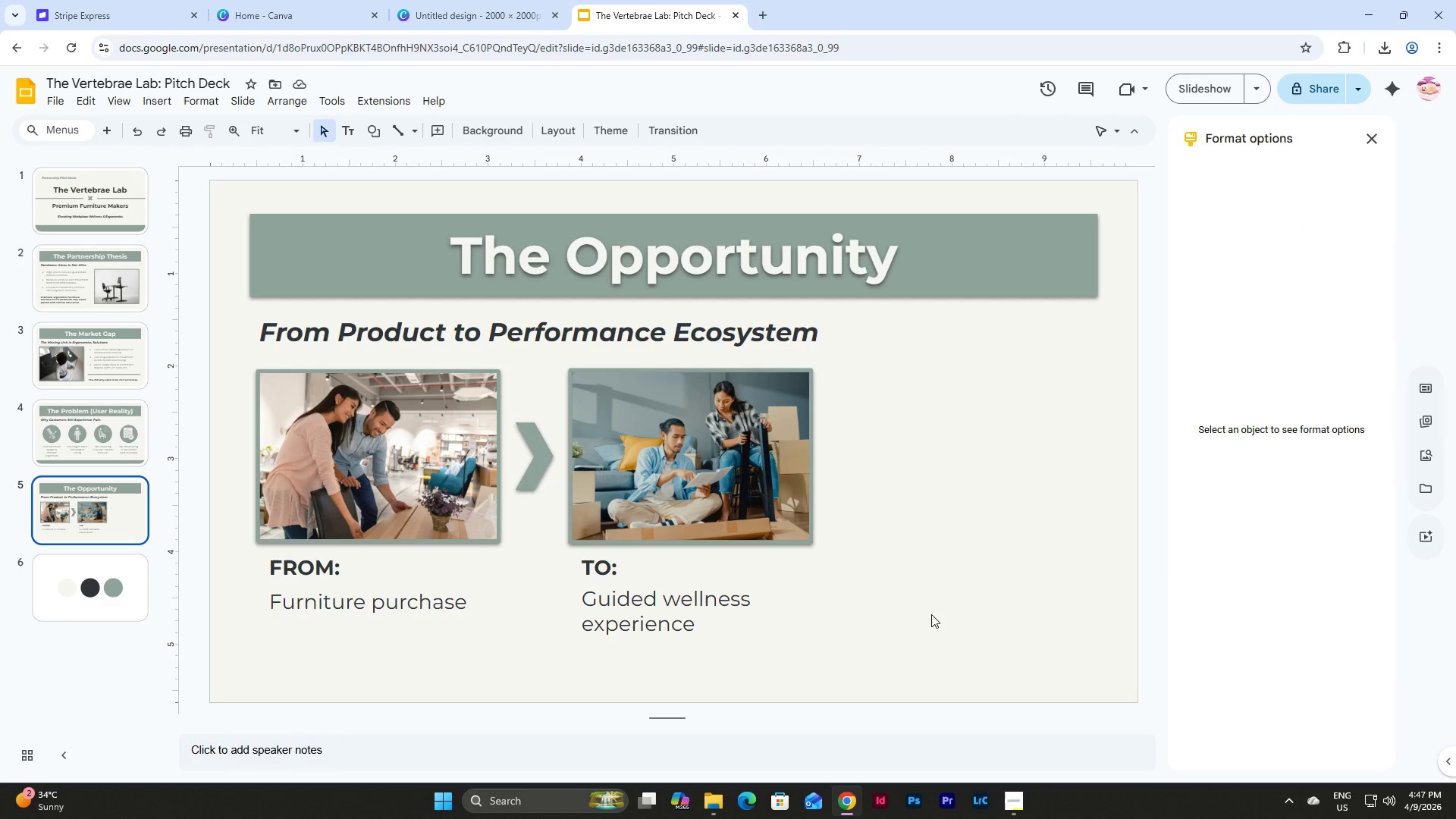 
left_click_drag(start_coordinate=[843, 640], to_coordinate=[228, 452])
 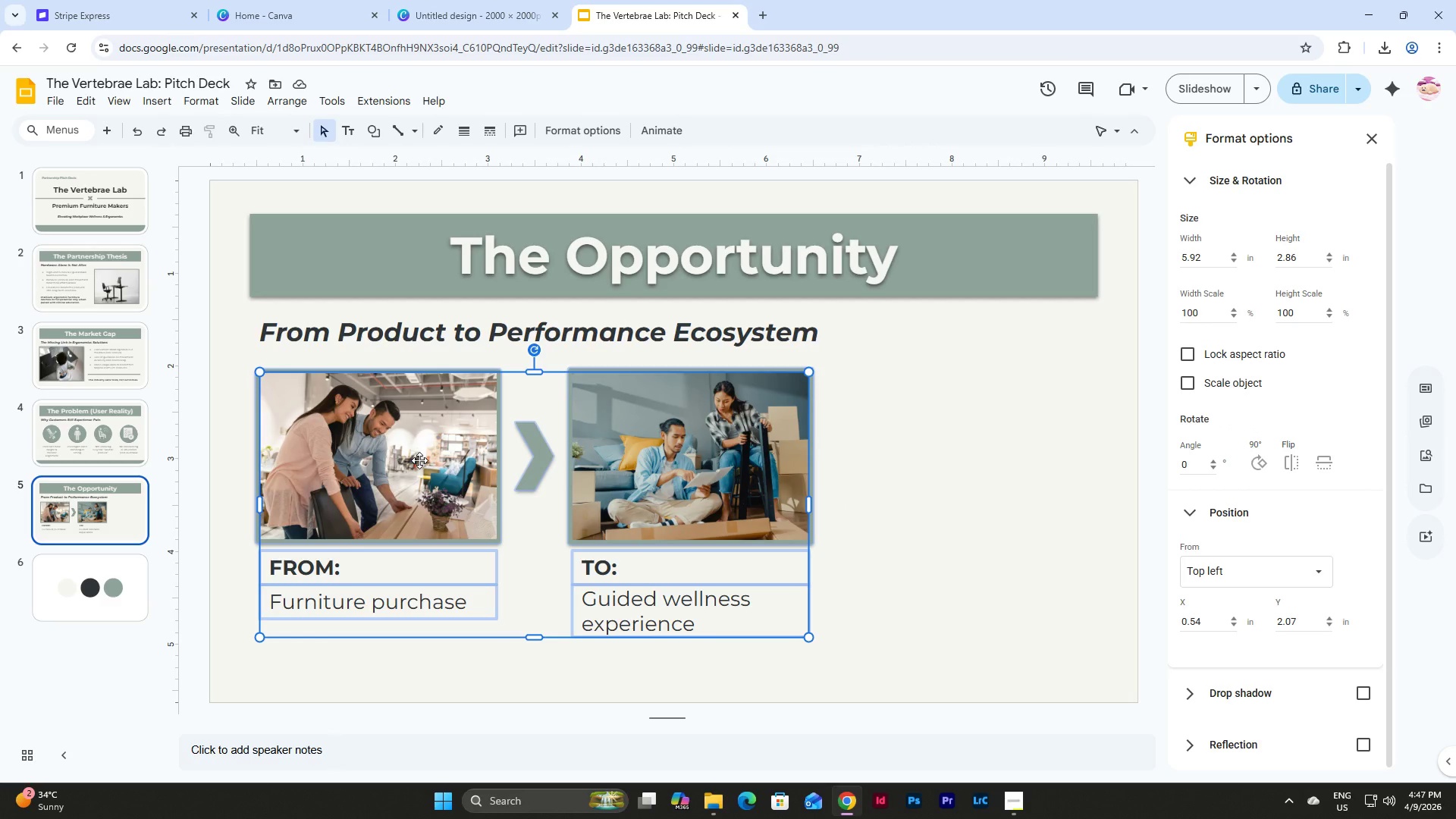 
left_click([419, 460])
 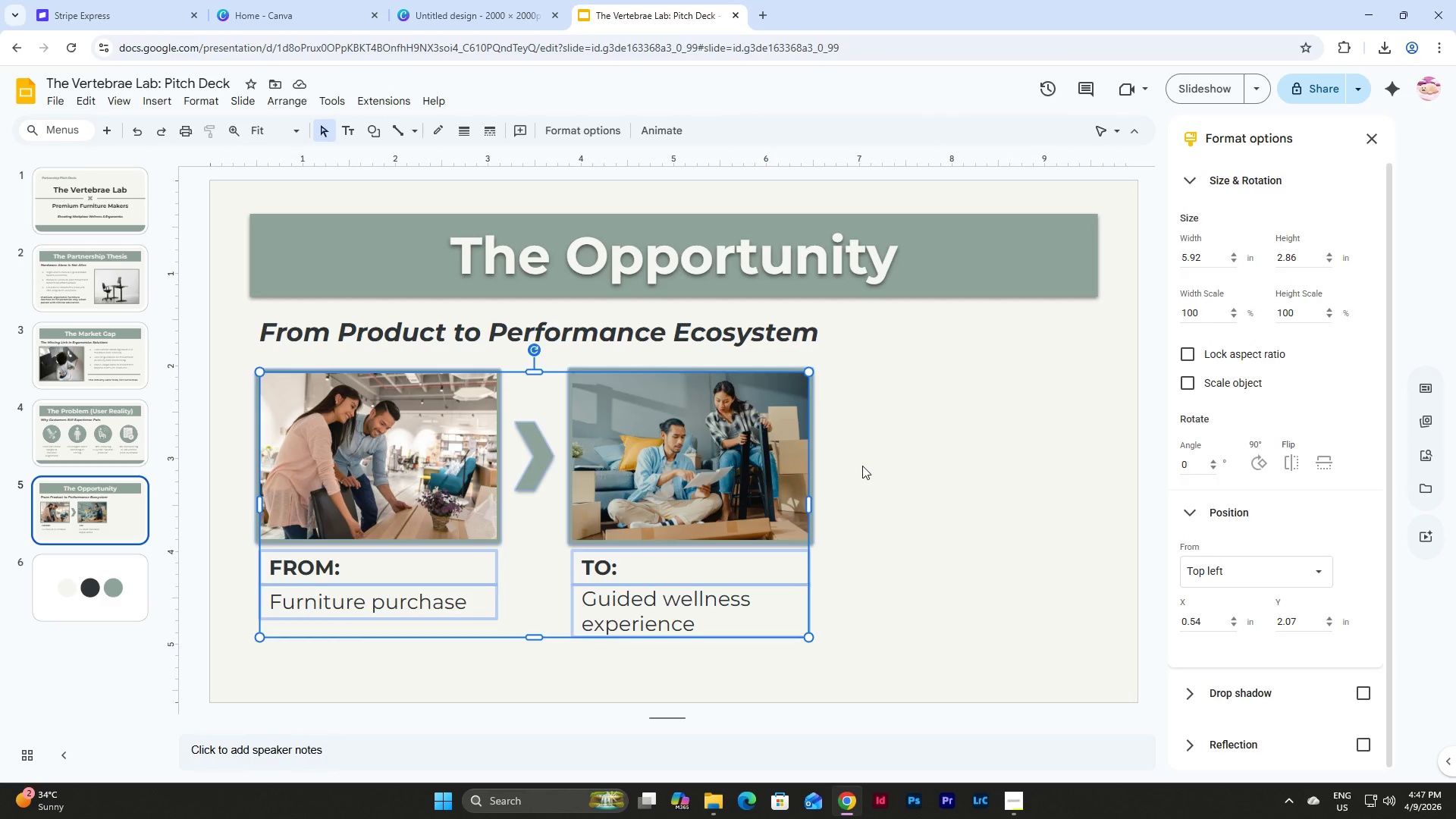 
left_click([862, 466])
 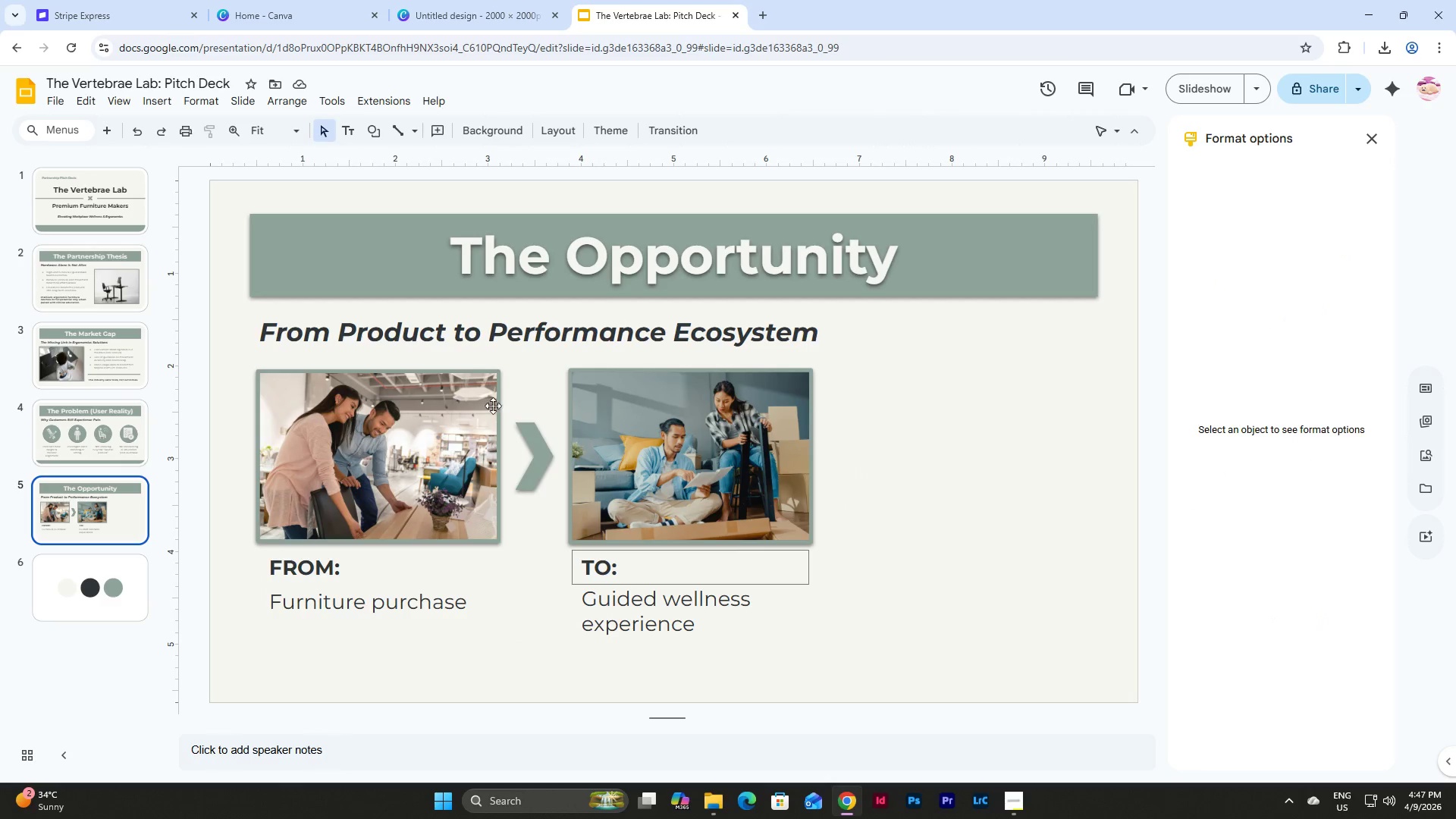 
left_click([80, 354])
 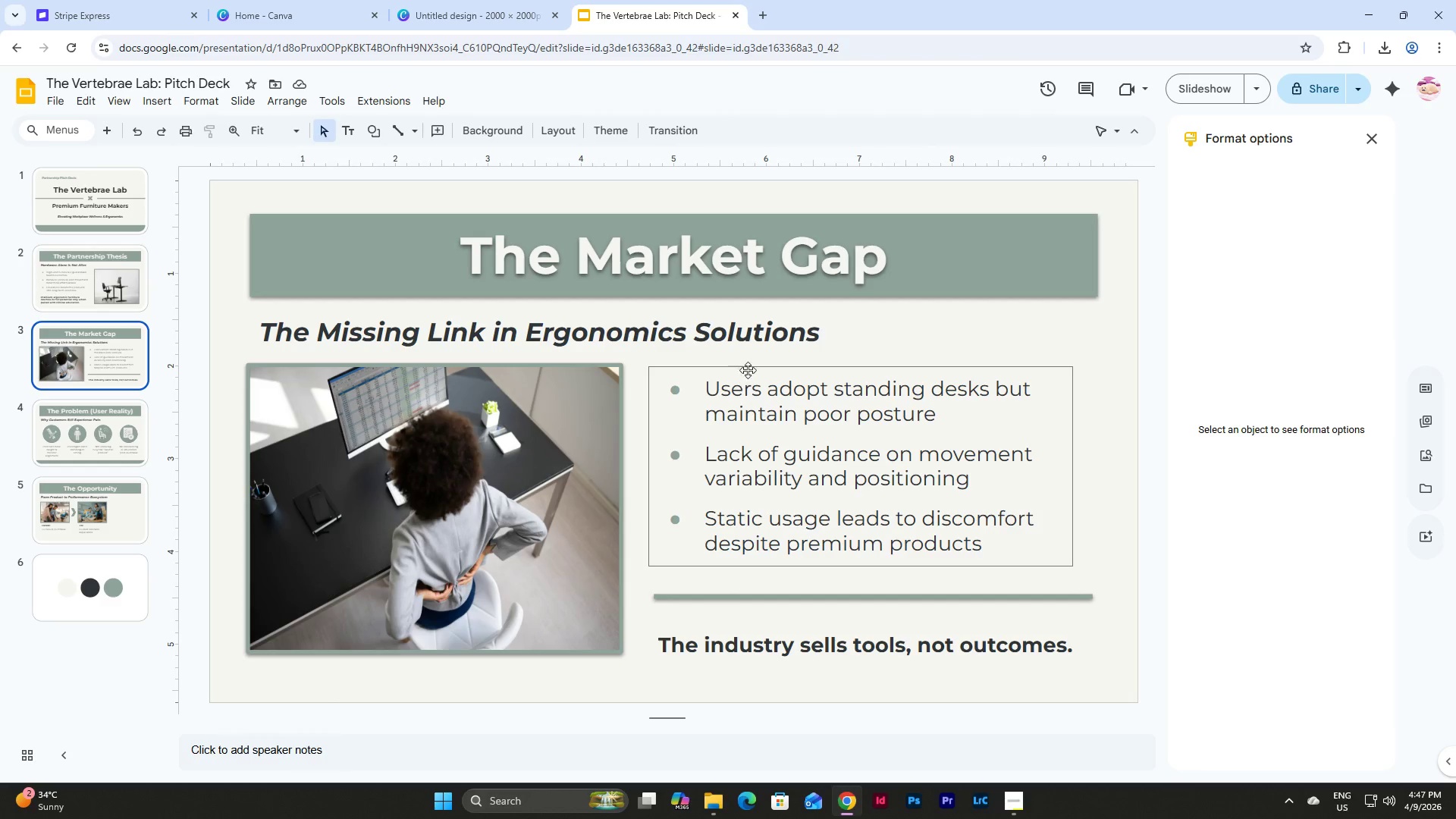 
left_click([748, 369])
 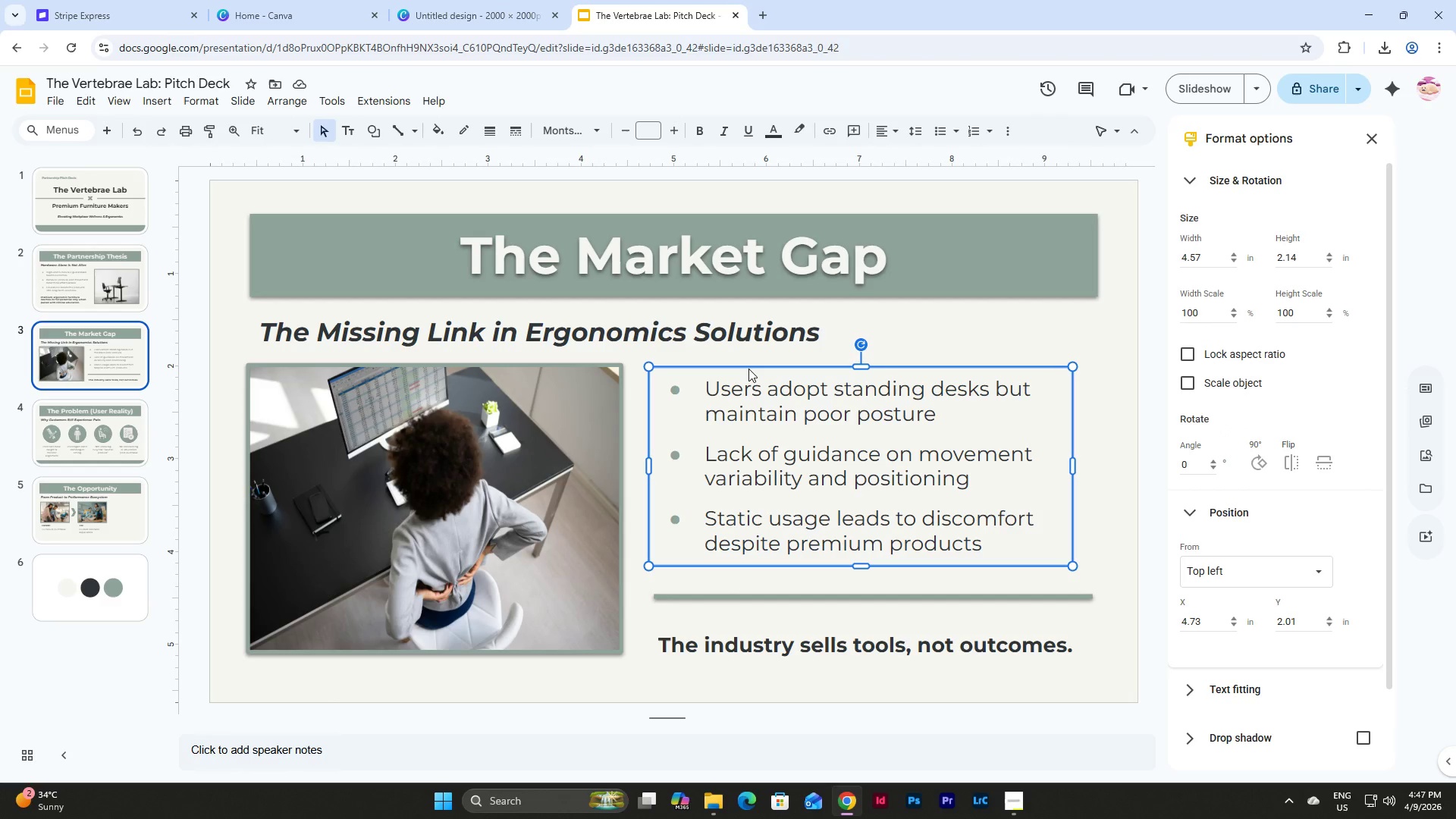 
key(Control+C)
 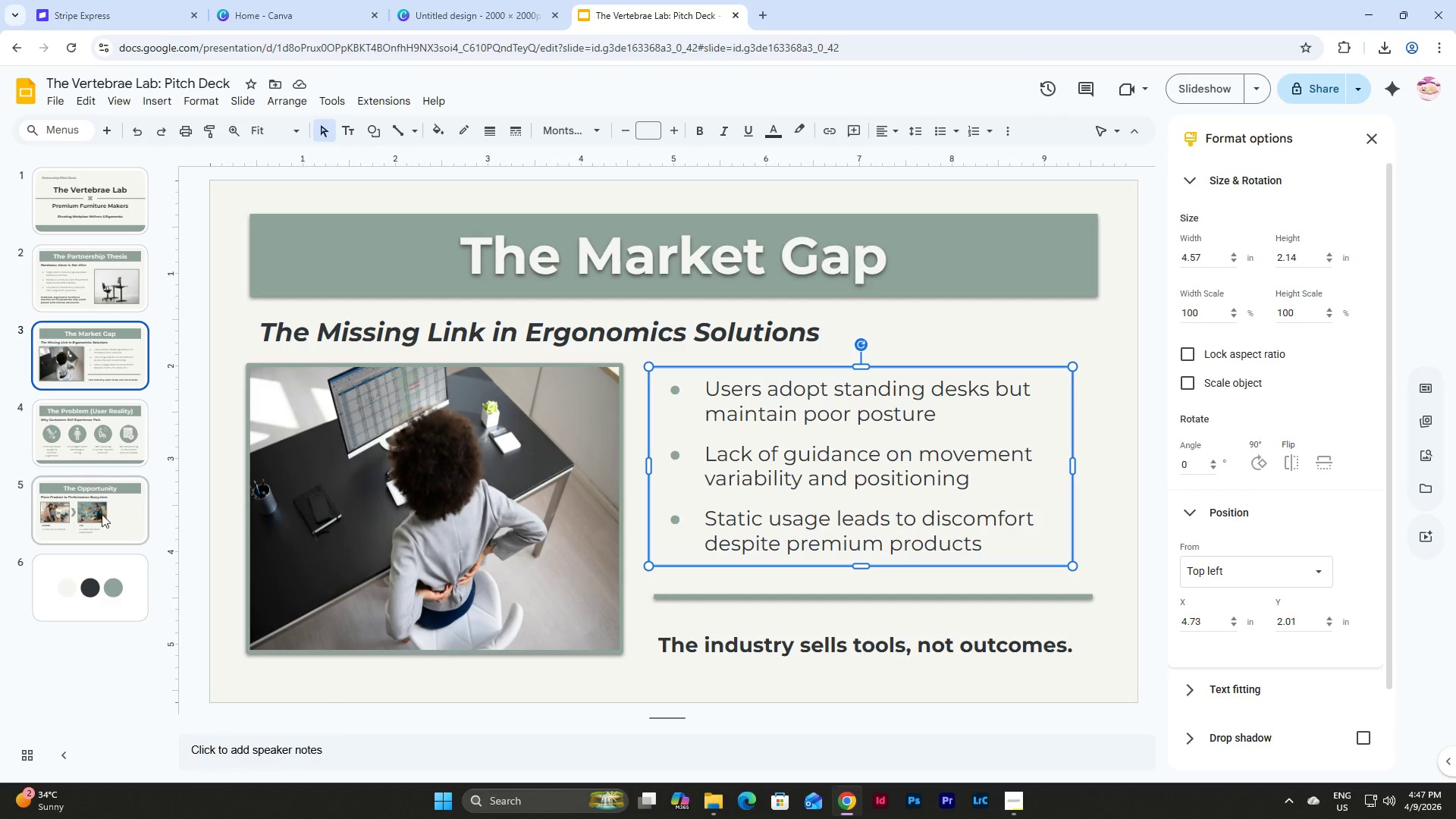 
left_click([89, 514])
 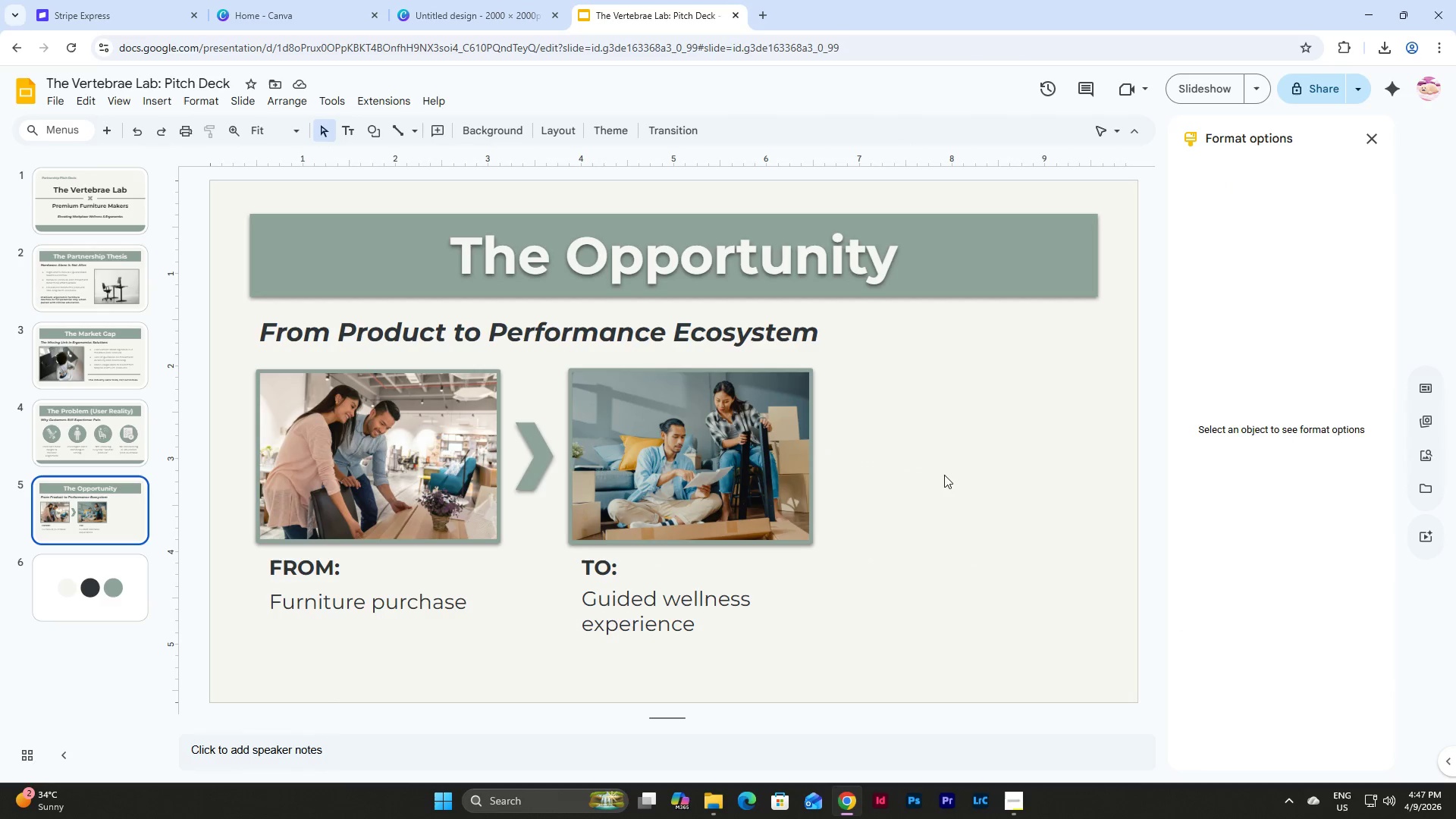 
left_click([962, 472])
 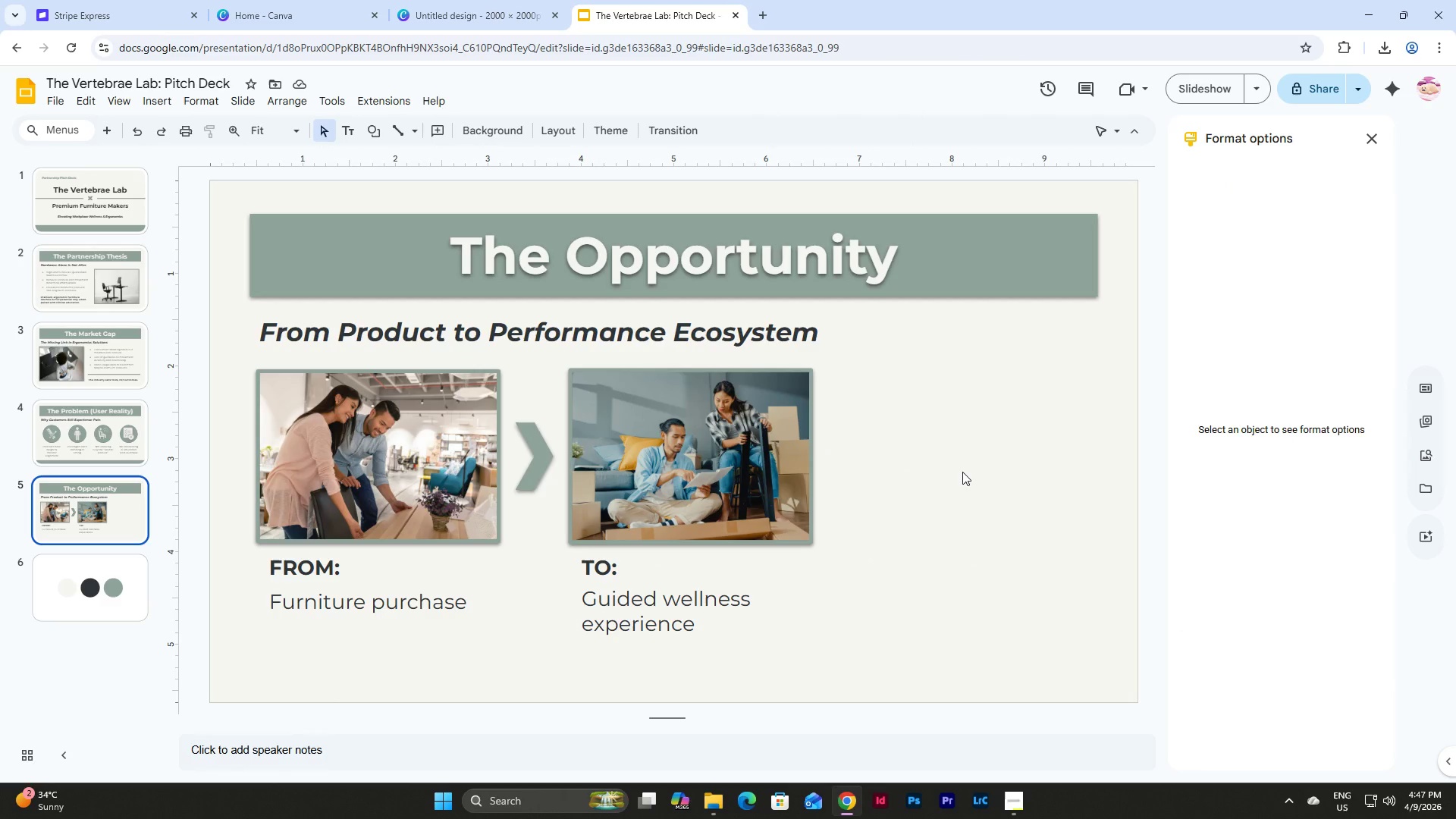 
key(Control+V)
 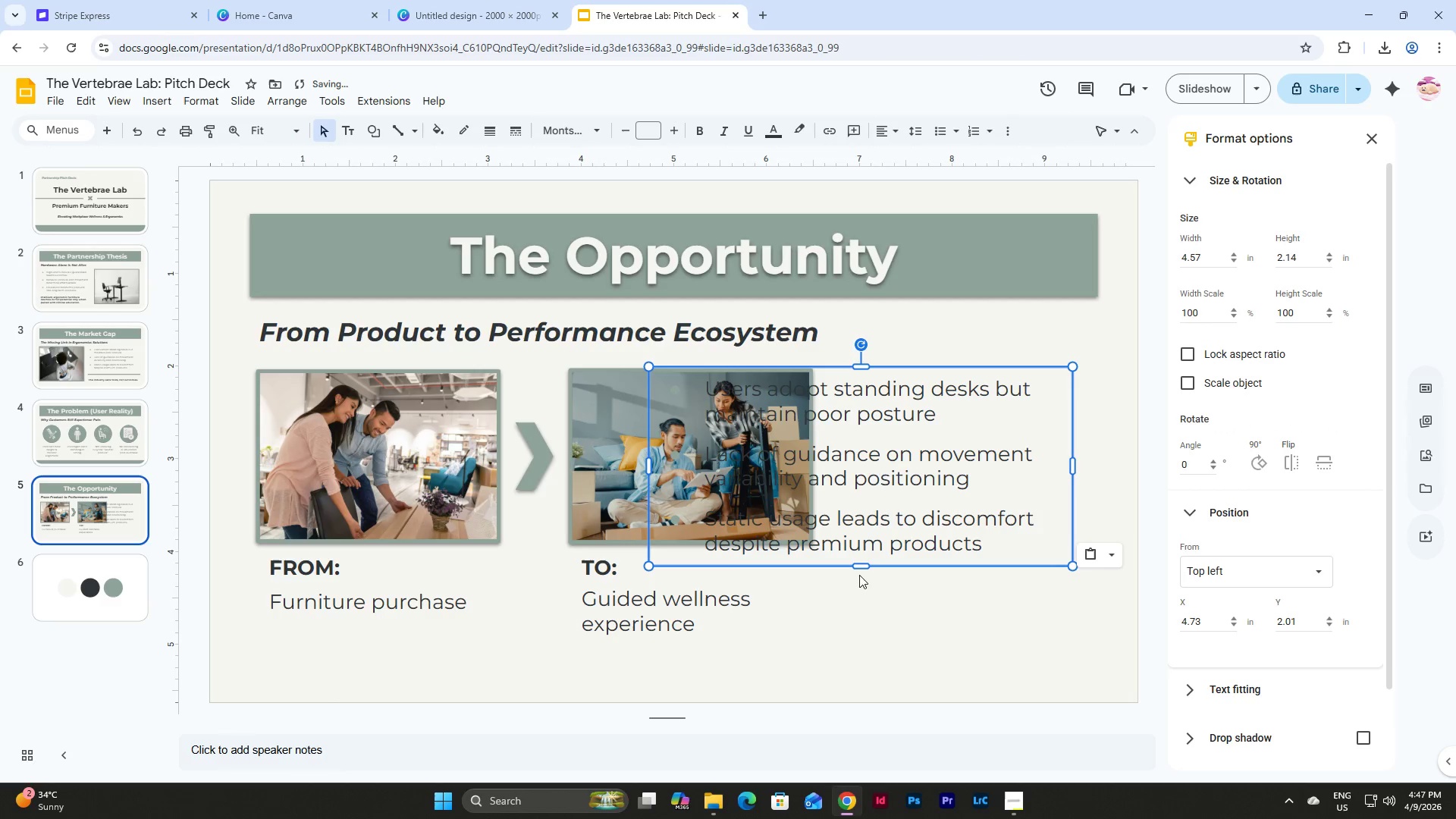 
left_click_drag(start_coordinate=[865, 567], to_coordinate=[877, 668])
 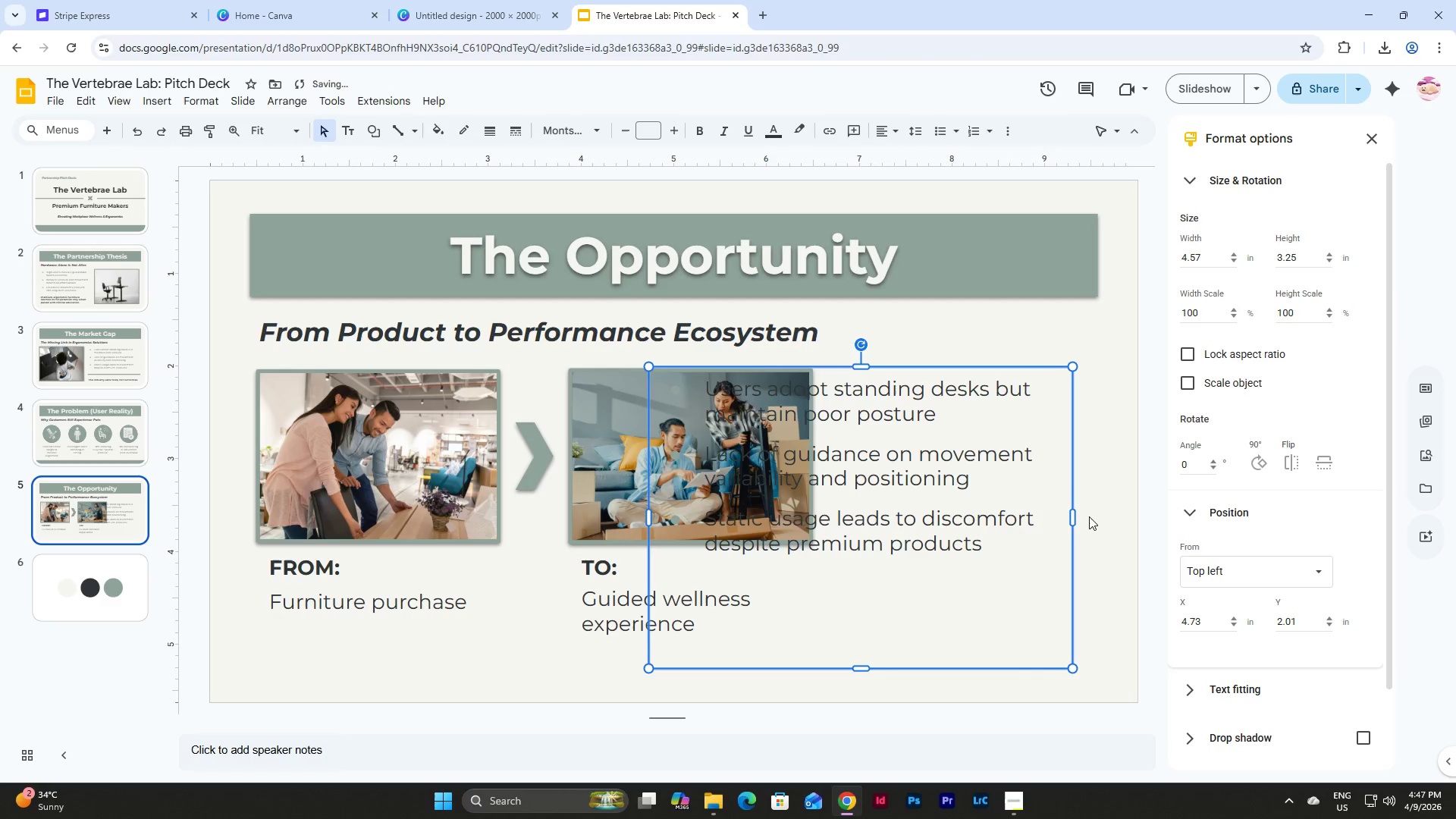 
left_click([1076, 516])
 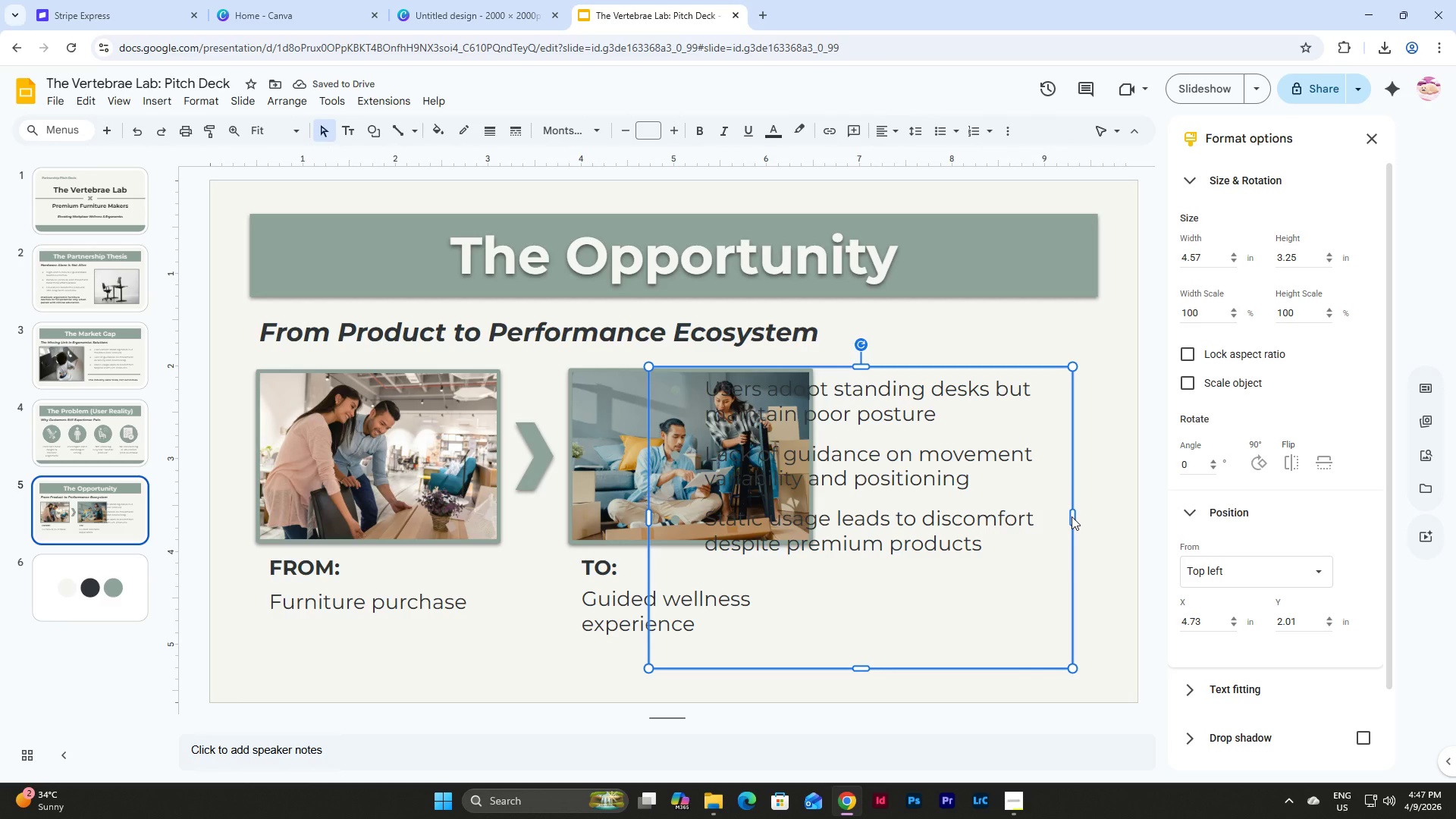 
left_click_drag(start_coordinate=[1072, 516], to_coordinate=[1095, 516])
 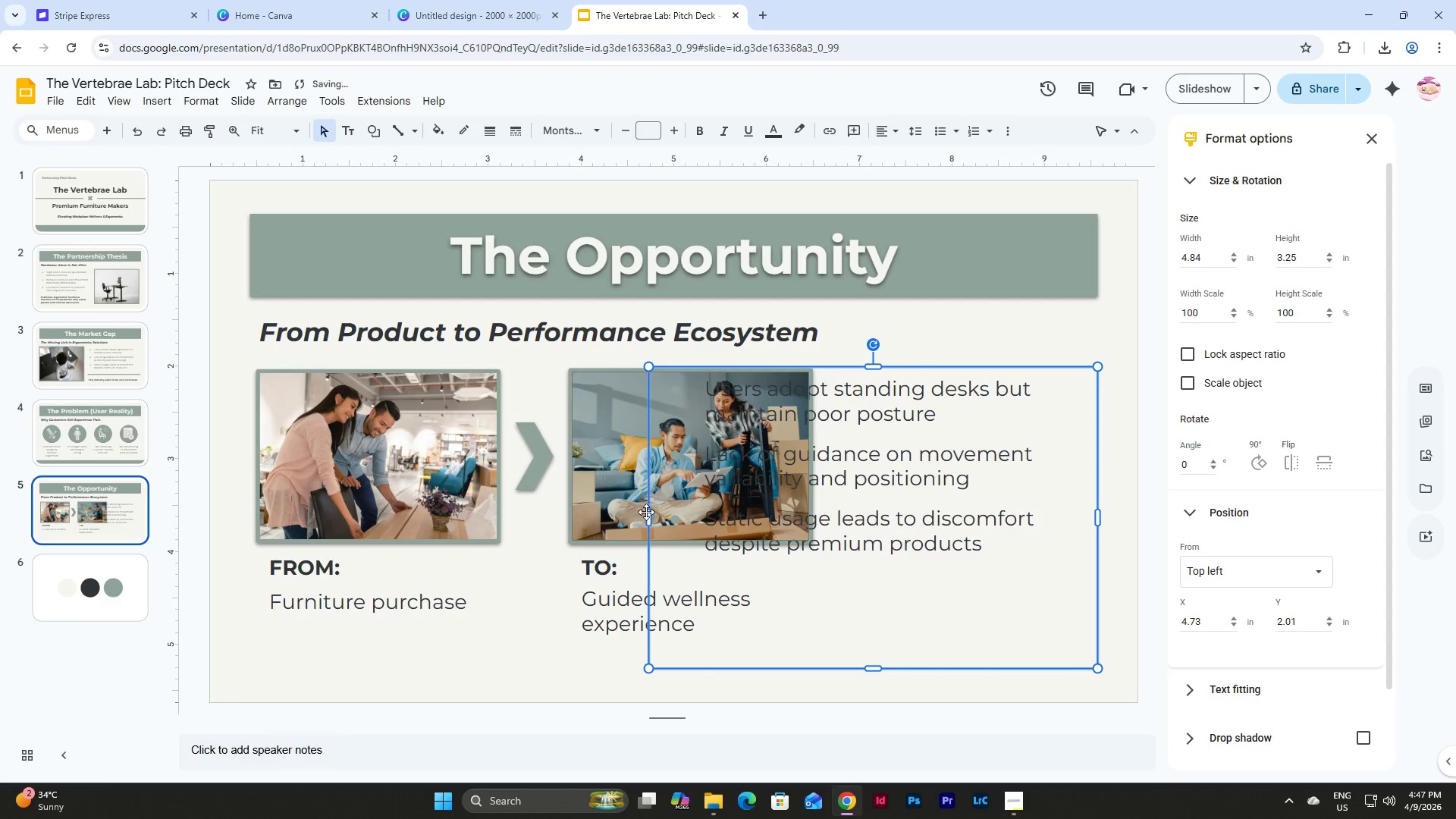 
left_click_drag(start_coordinate=[649, 515], to_coordinate=[827, 526])
 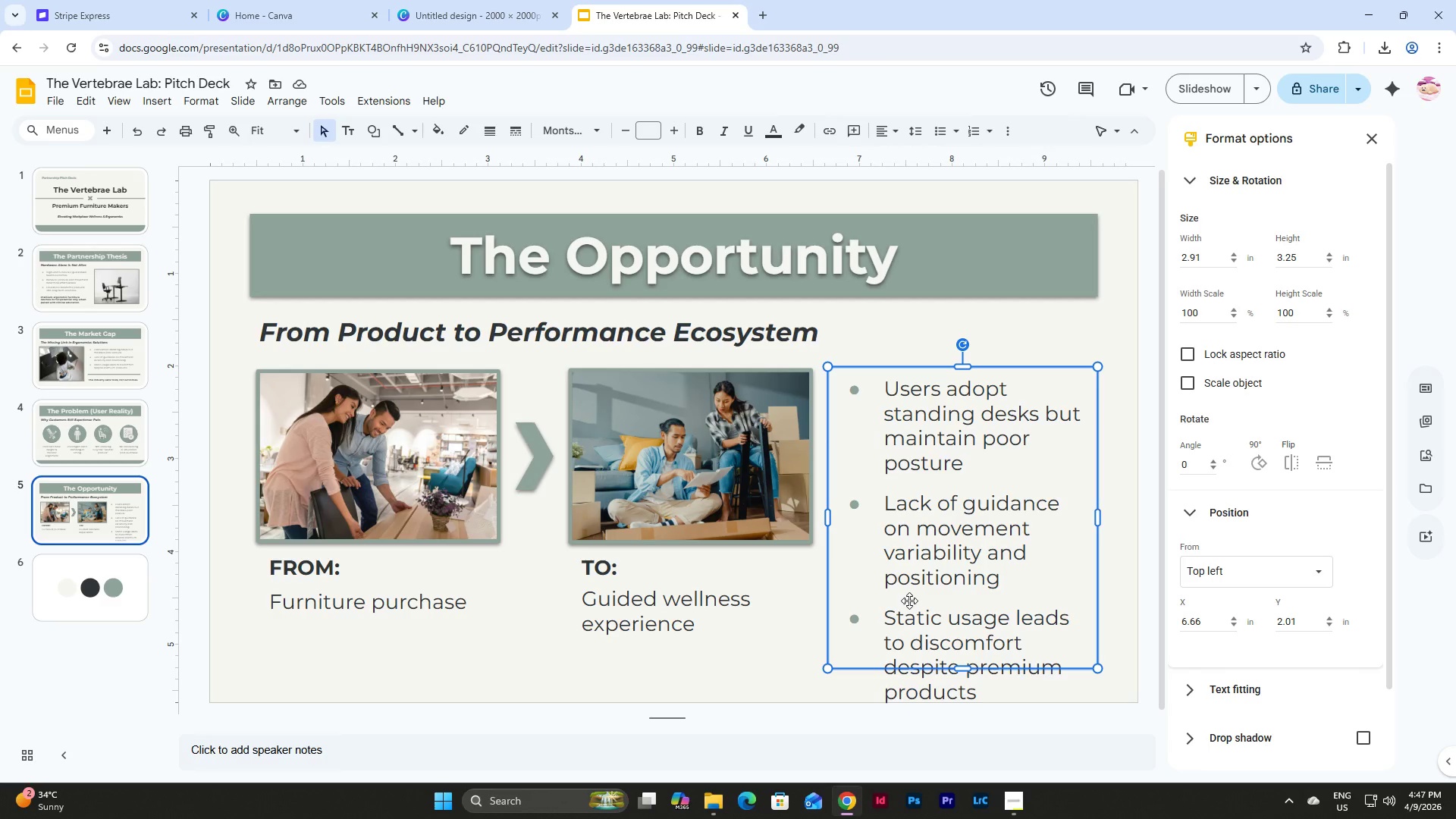 
wait(17.03)
 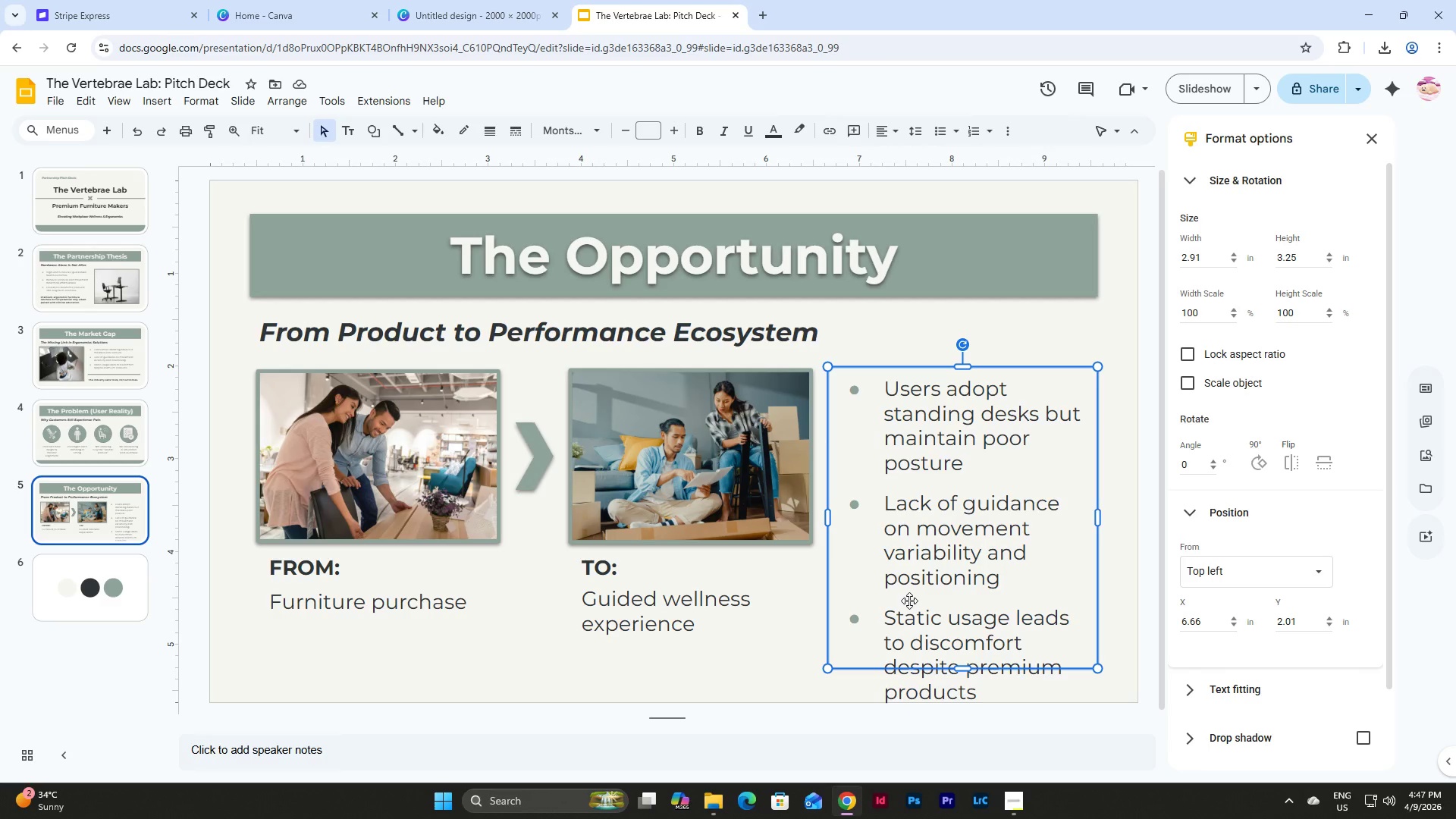 
left_click([953, 452])
 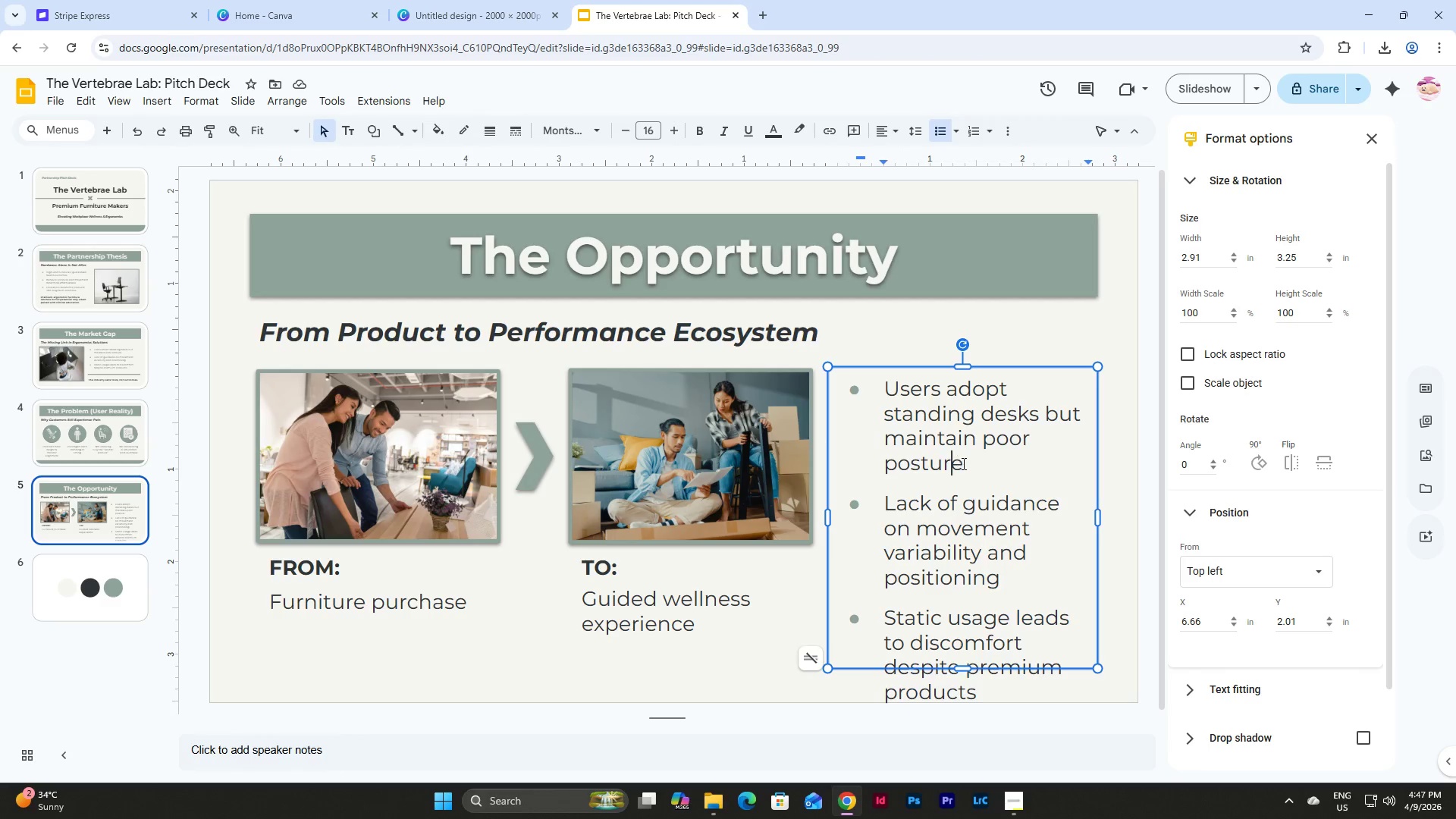 
left_click_drag(start_coordinate=[962, 463], to_coordinate=[883, 388])
 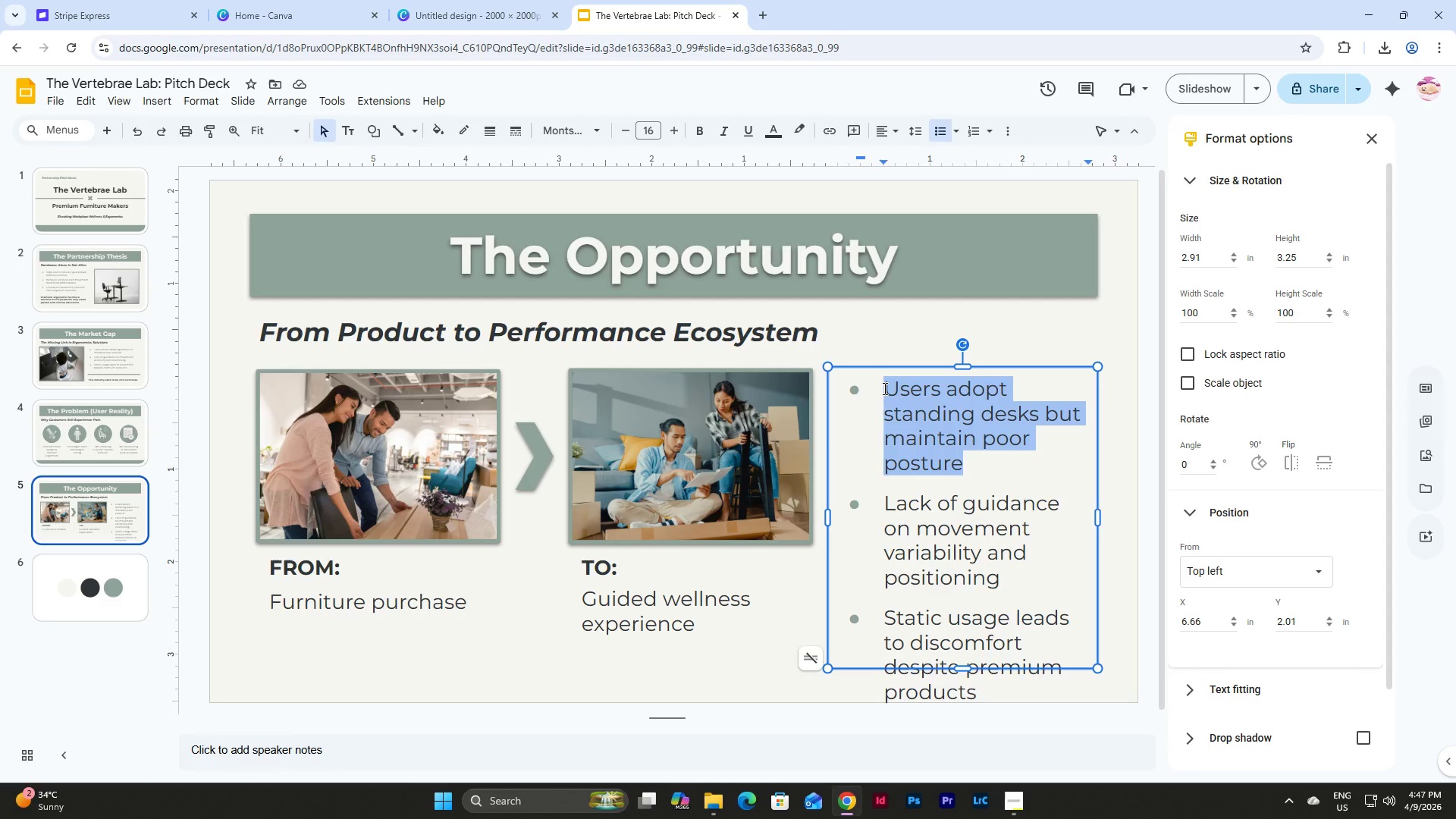 
type(Improved user outcomes)
 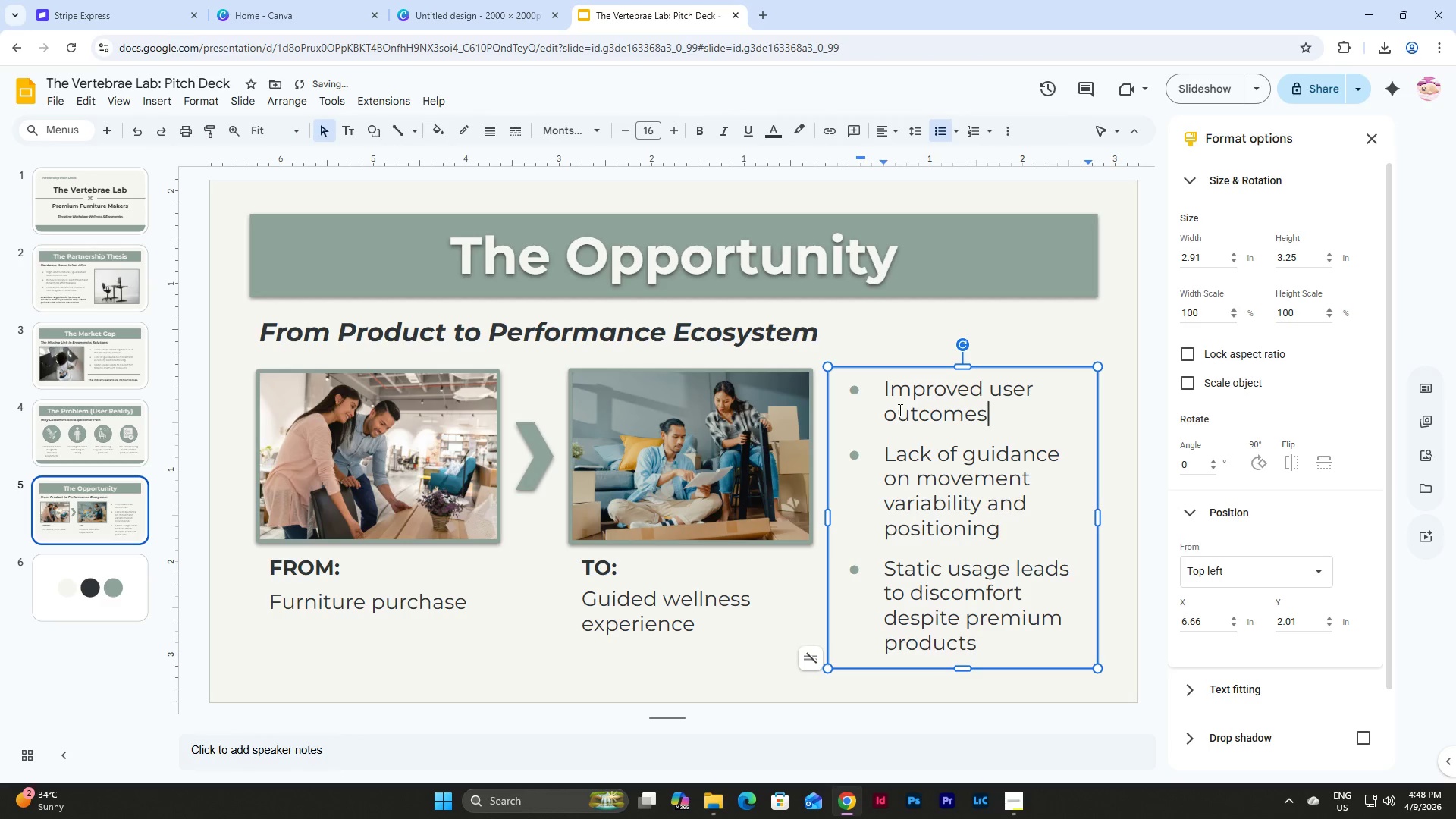 
left_click_drag(start_coordinate=[1005, 529], to_coordinate=[887, 455])
 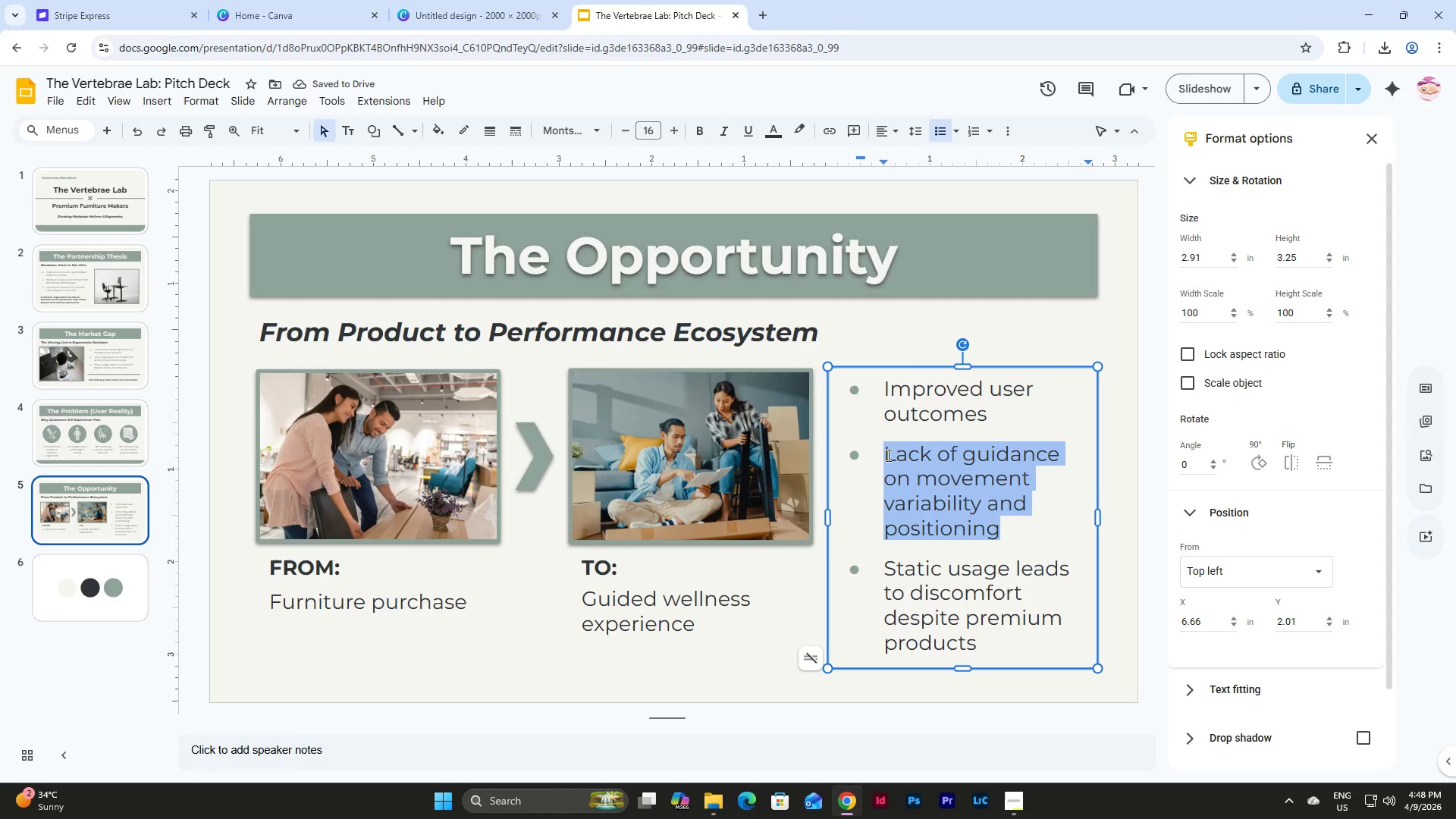 
type(Stronger brand differentiation)
 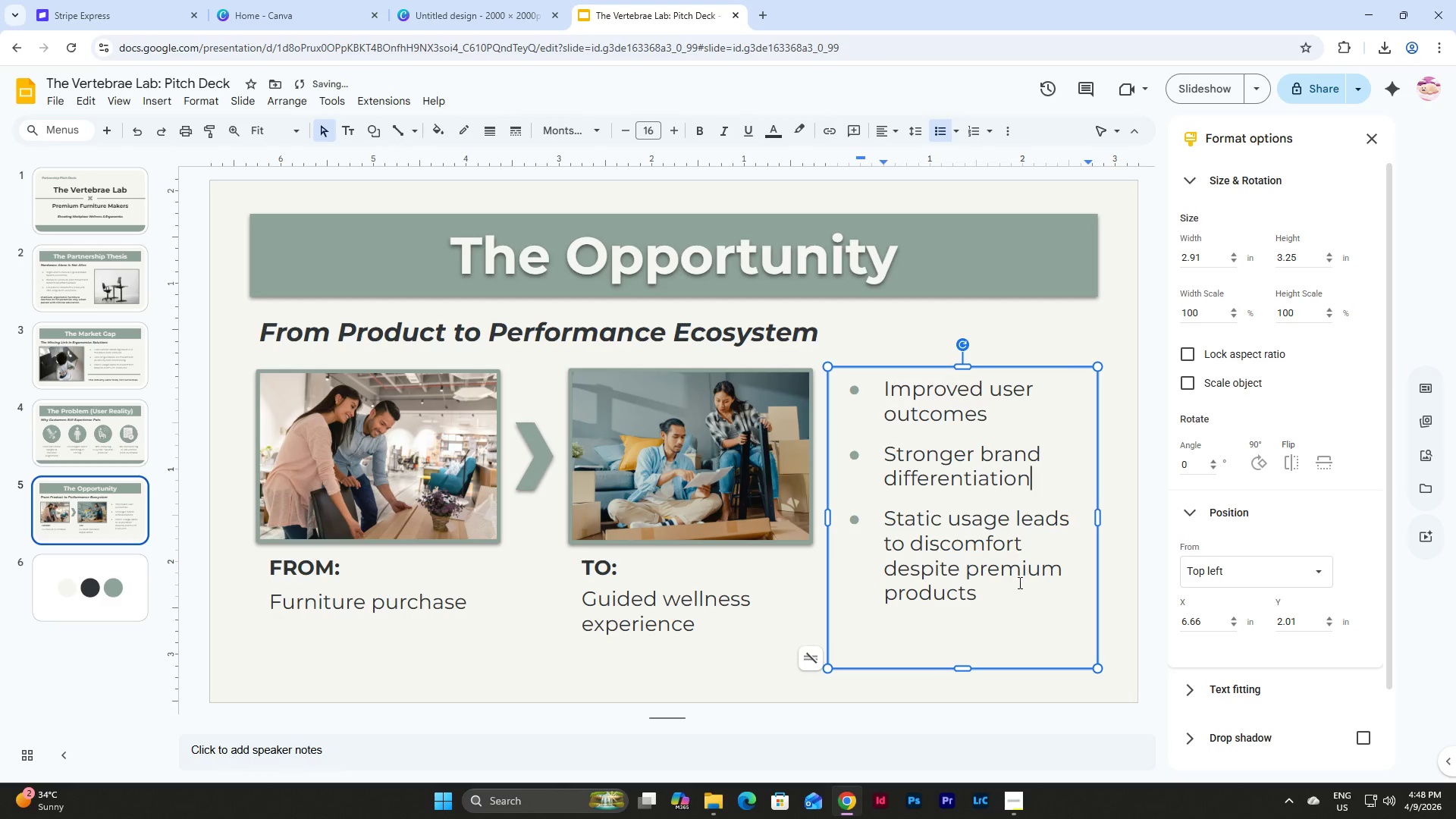 
left_click_drag(start_coordinate=[974, 601], to_coordinate=[884, 519])
 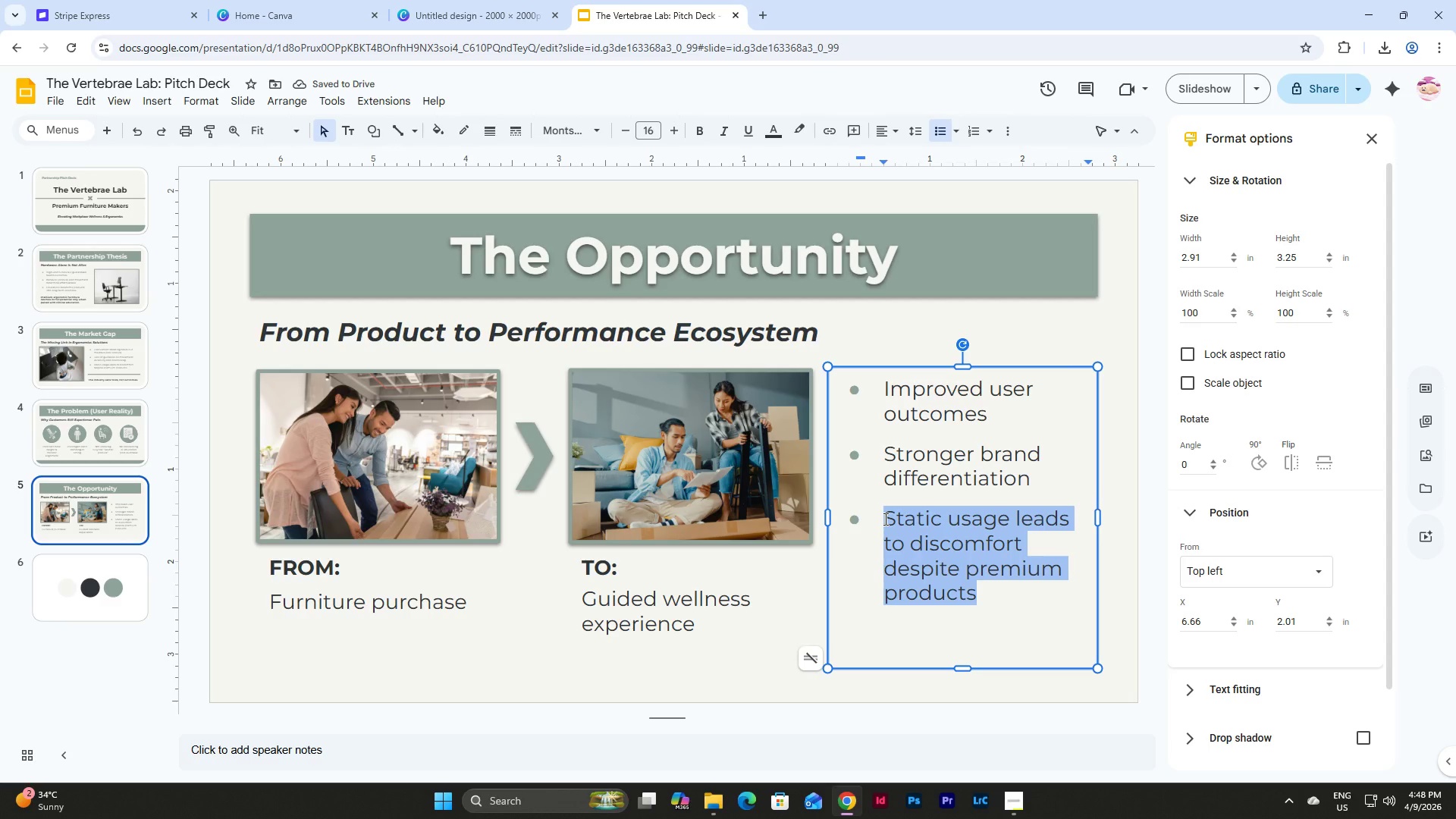 
type(Reduced returns)
 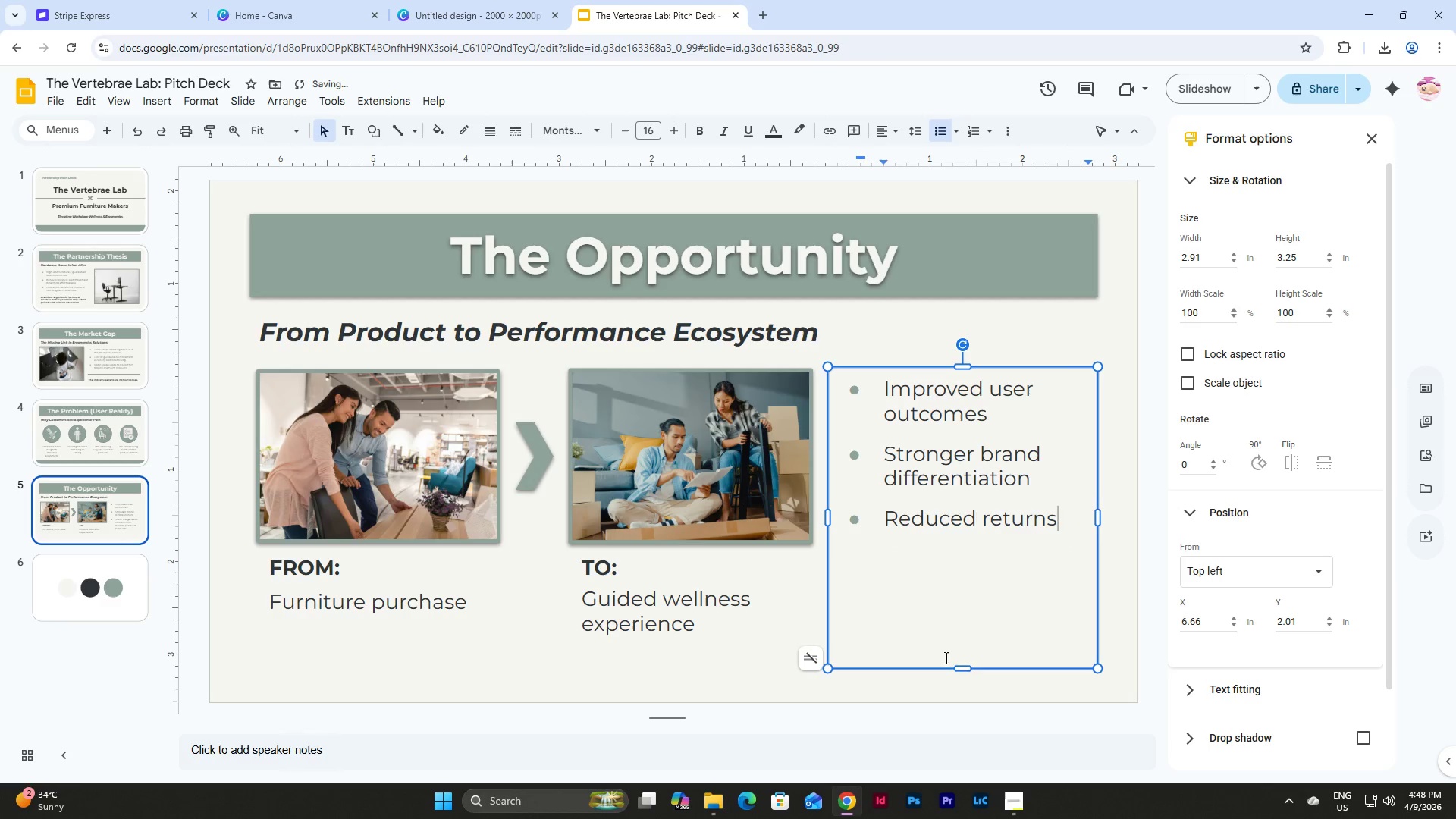 
left_click_drag(start_coordinate=[965, 667], to_coordinate=[965, 556])
 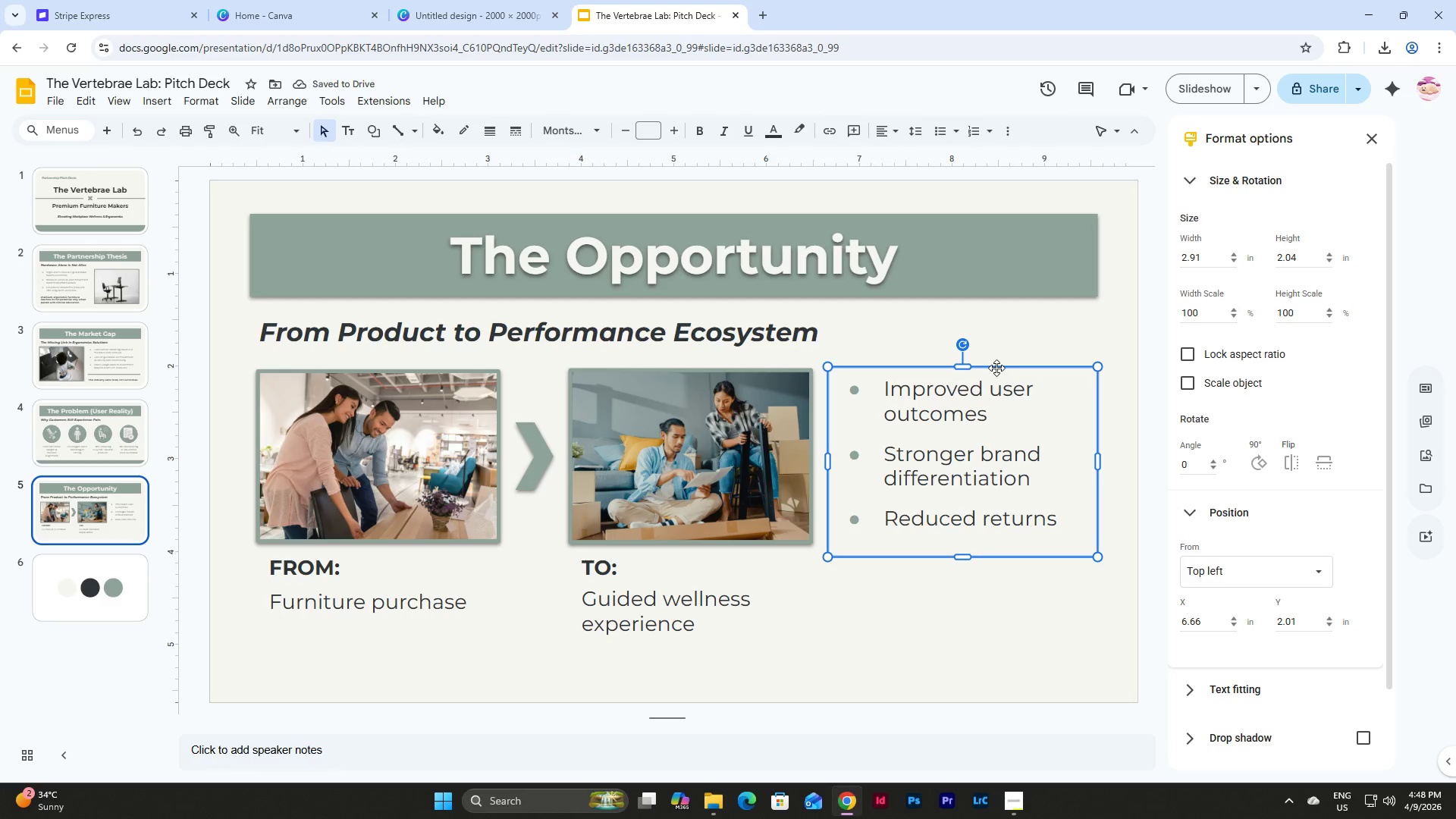 
left_click_drag(start_coordinate=[996, 368], to_coordinate=[996, 479])
 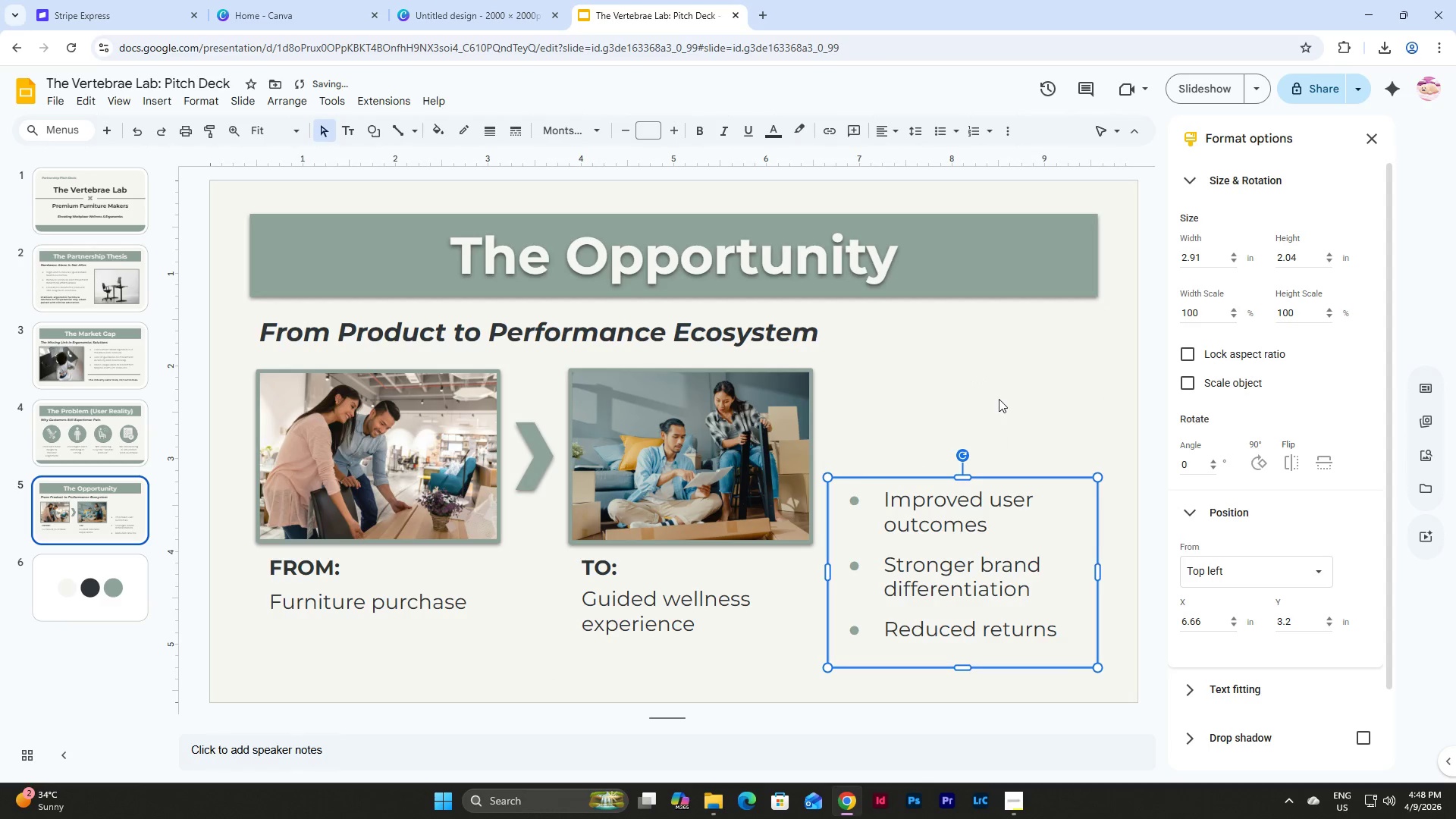 
left_click([999, 398])
 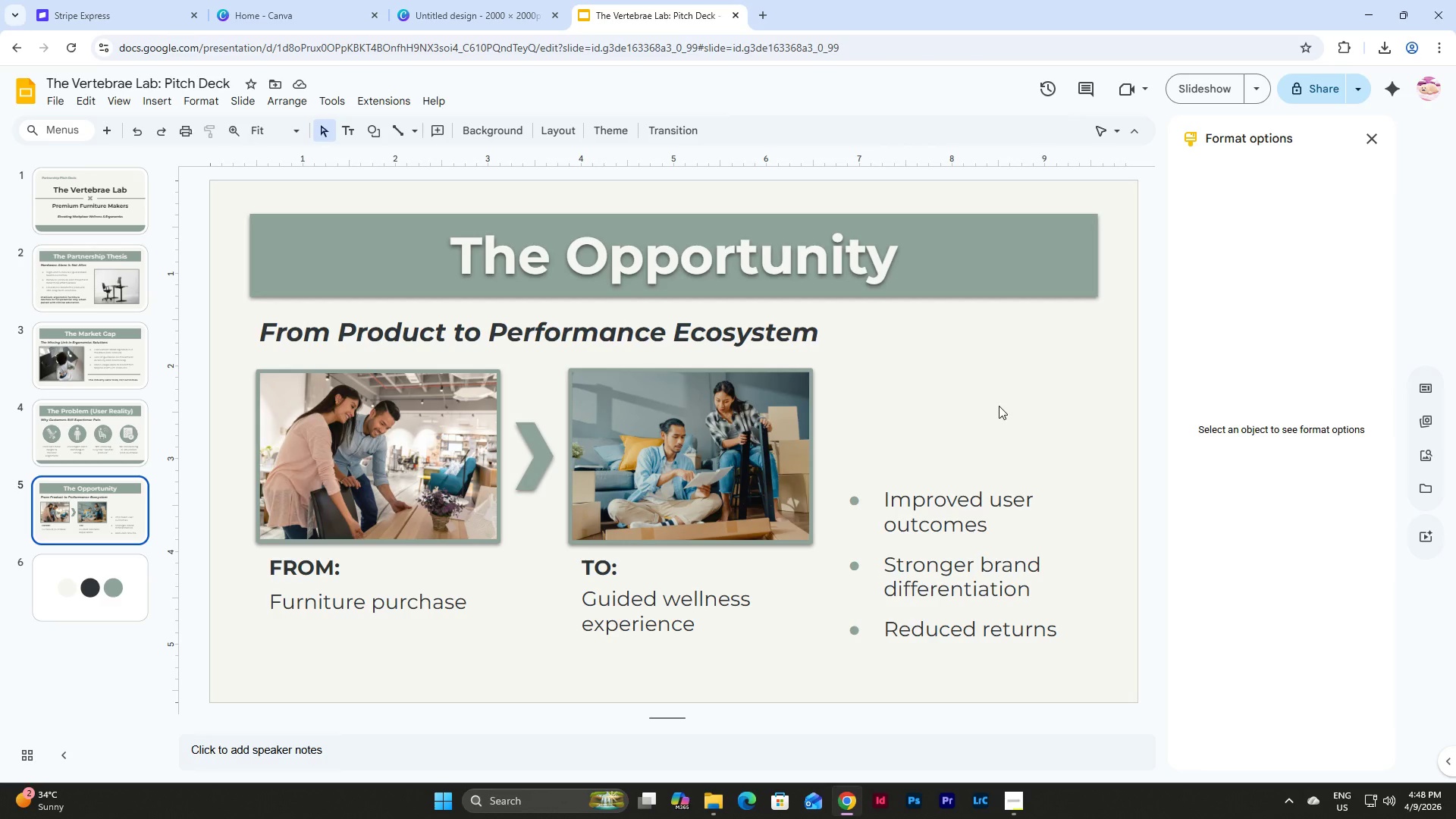 
wait(7.2)
 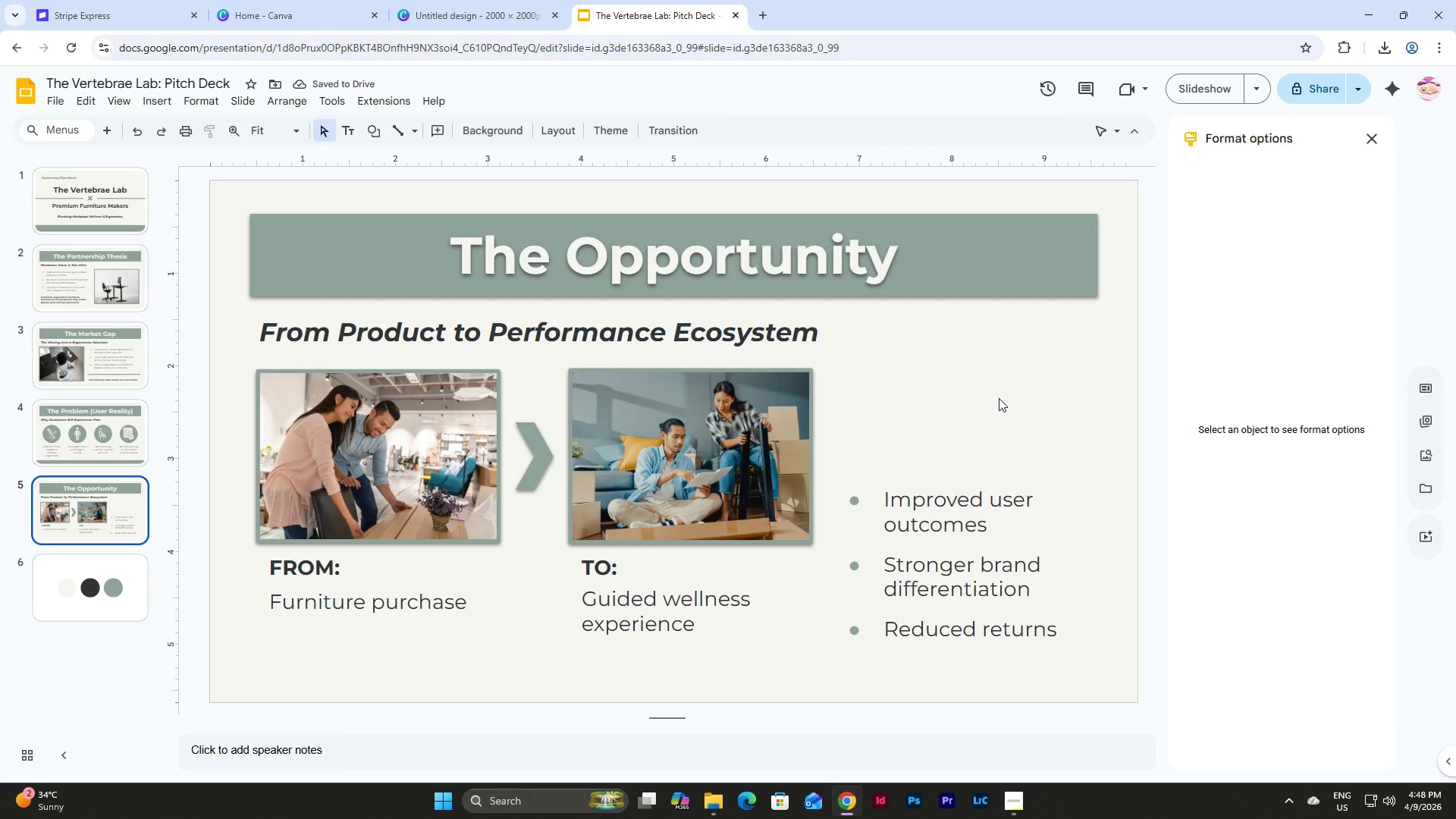 
left_click([632, 558])
 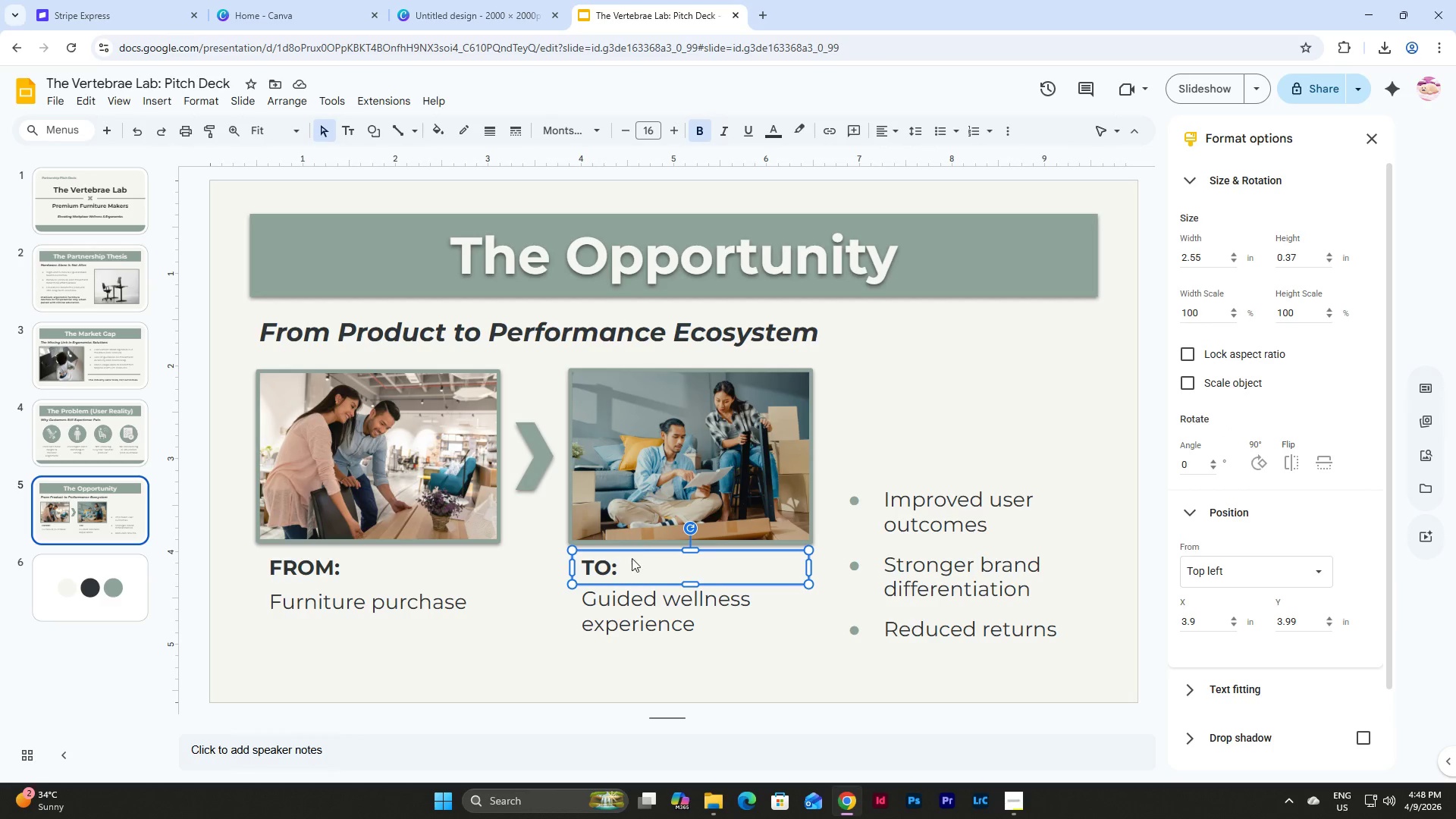 
key(Control+D)
 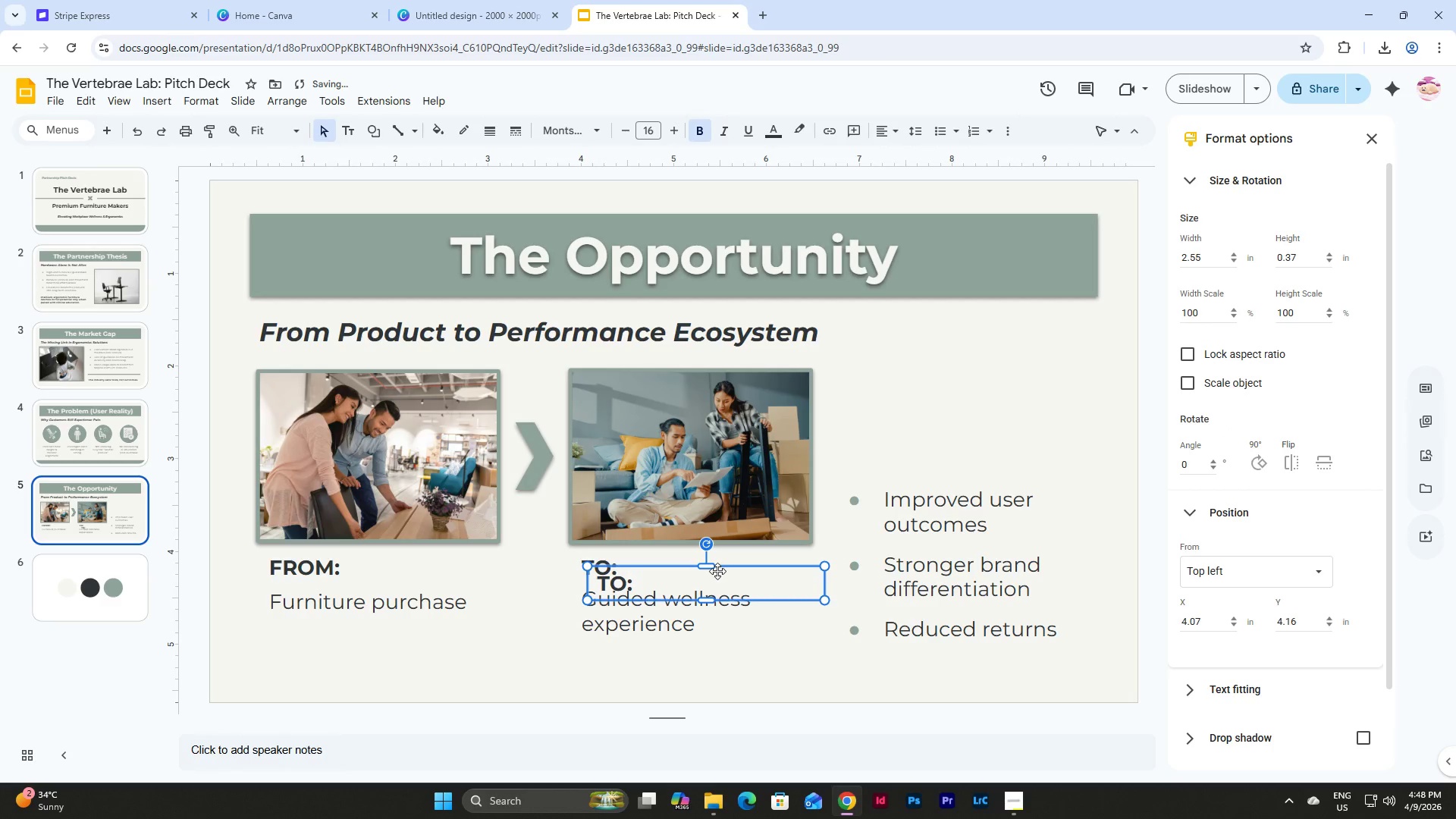 
left_click_drag(start_coordinate=[730, 568], to_coordinate=[987, 441])
 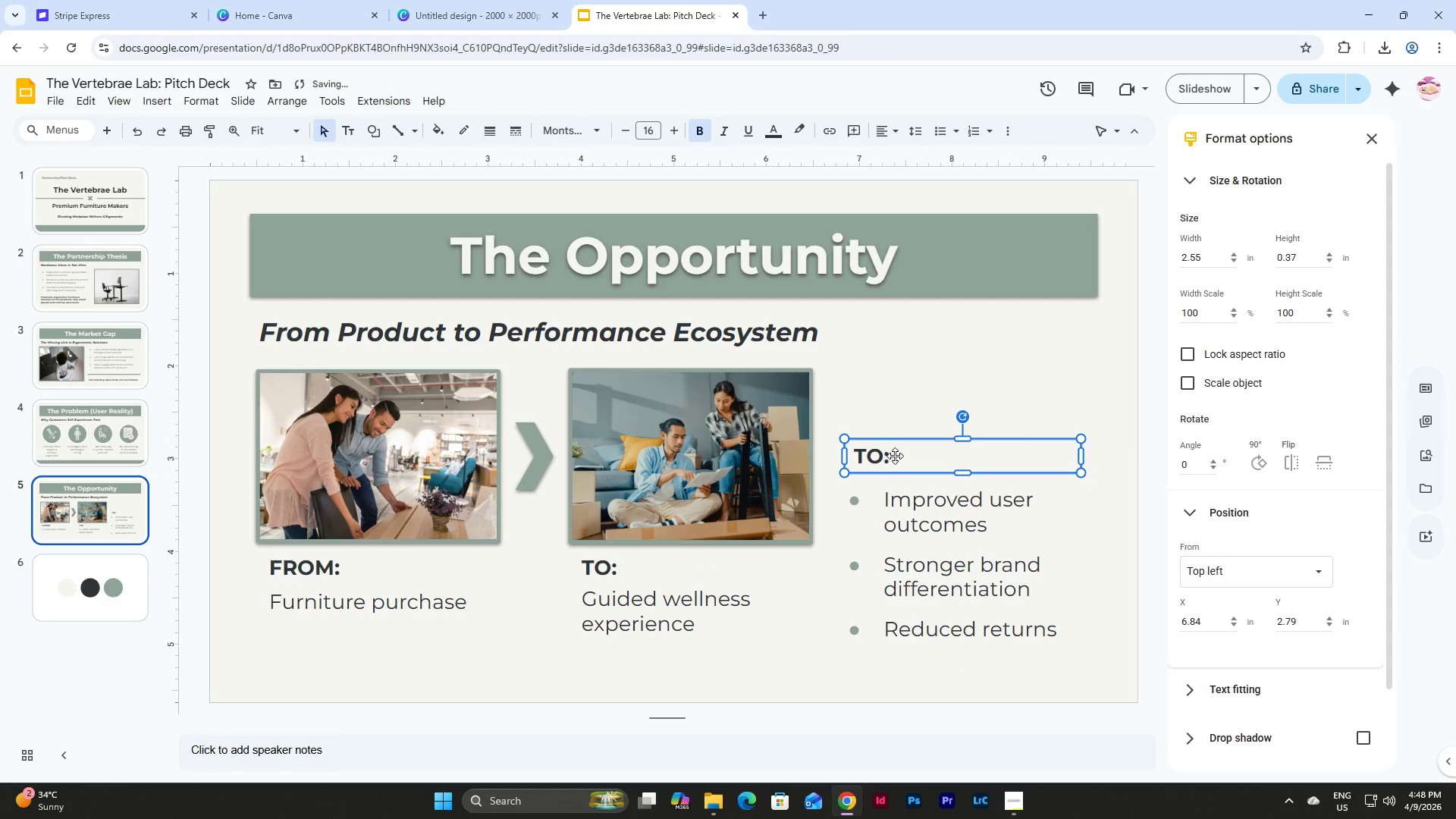 
double_click([897, 457])
 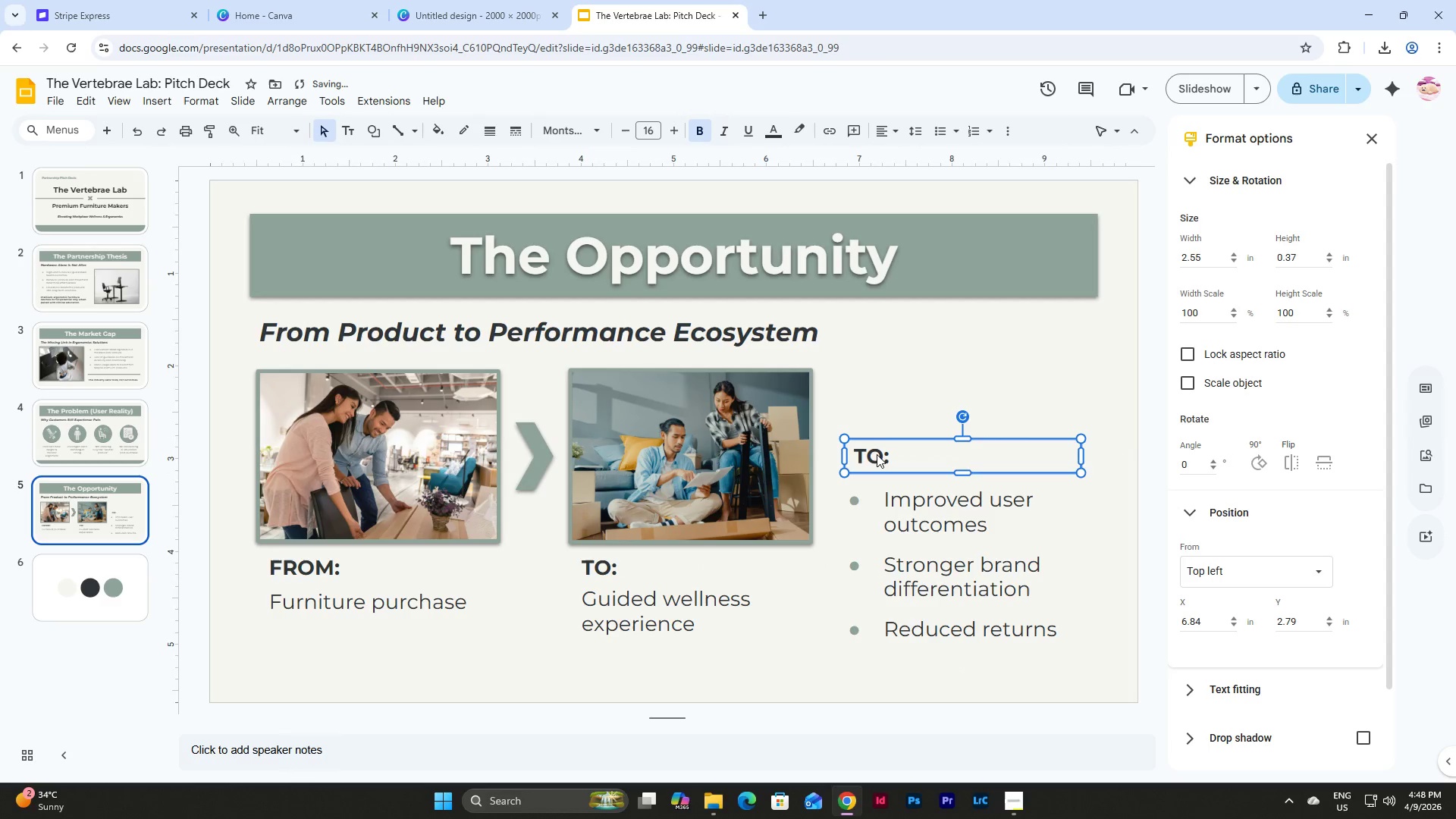 
left_click([877, 454])
 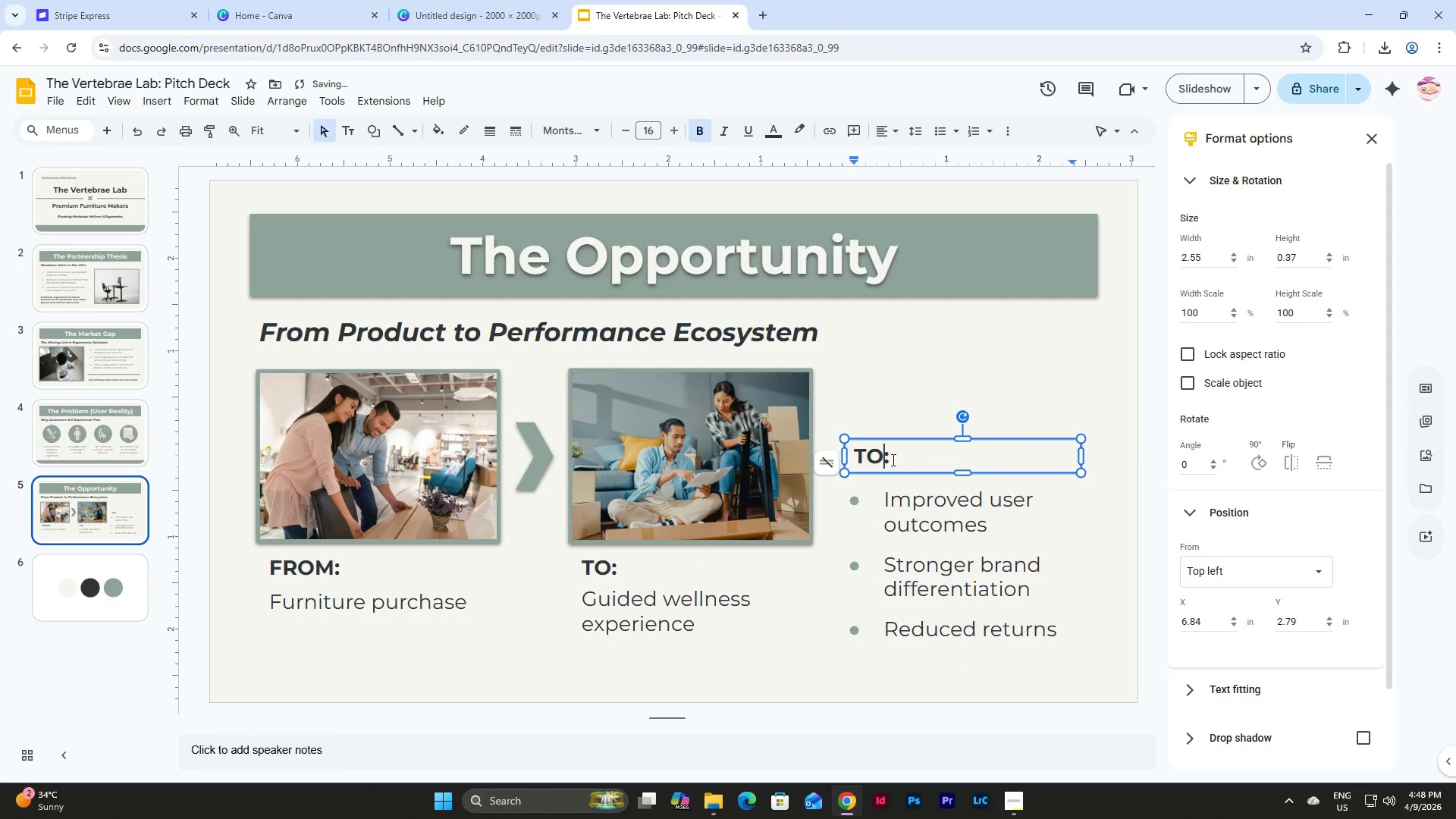 
left_click_drag(start_coordinate=[892, 460], to_coordinate=[857, 460])
 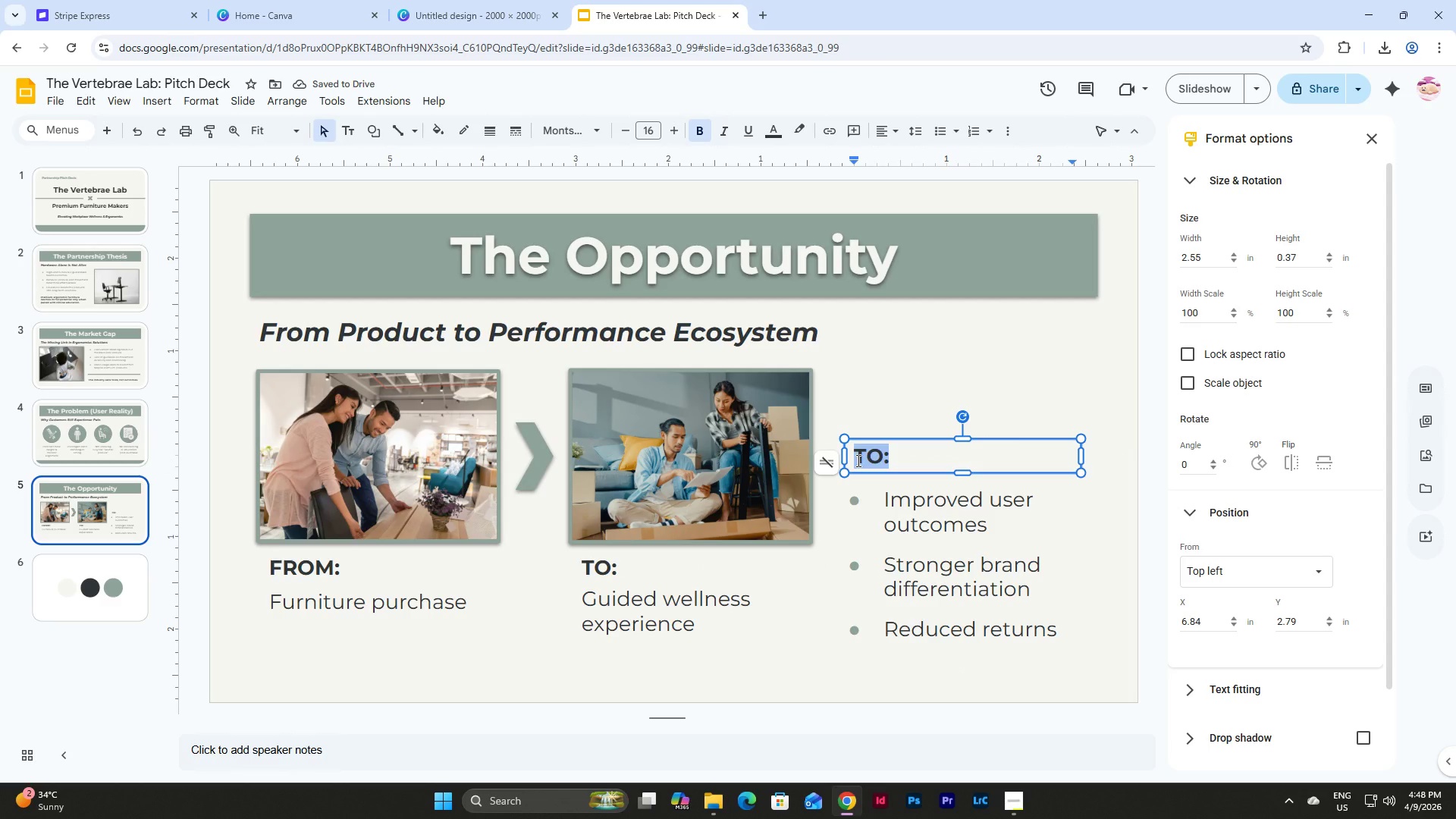 
type(OUTCOME)
 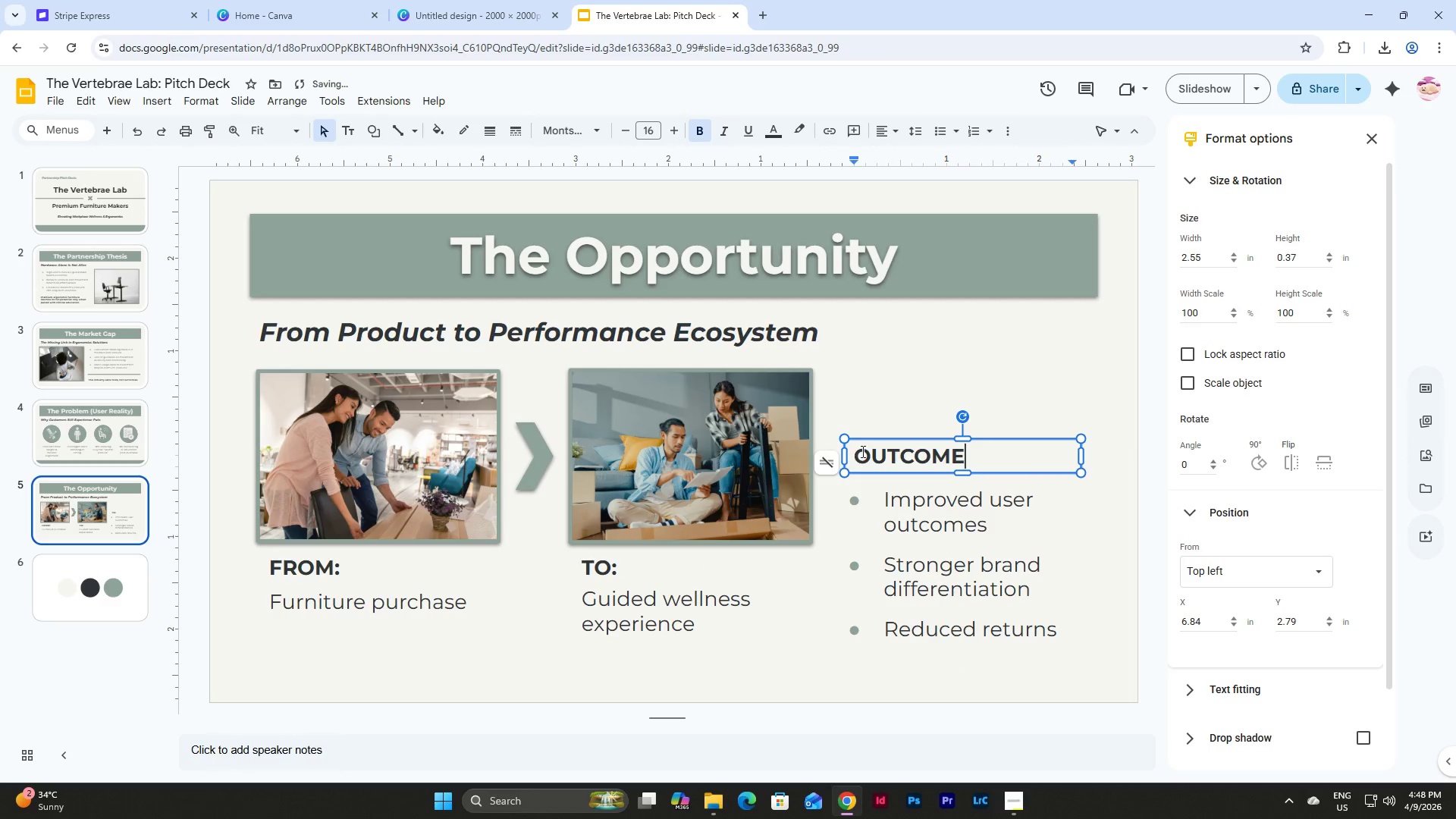 
left_click([911, 374])
 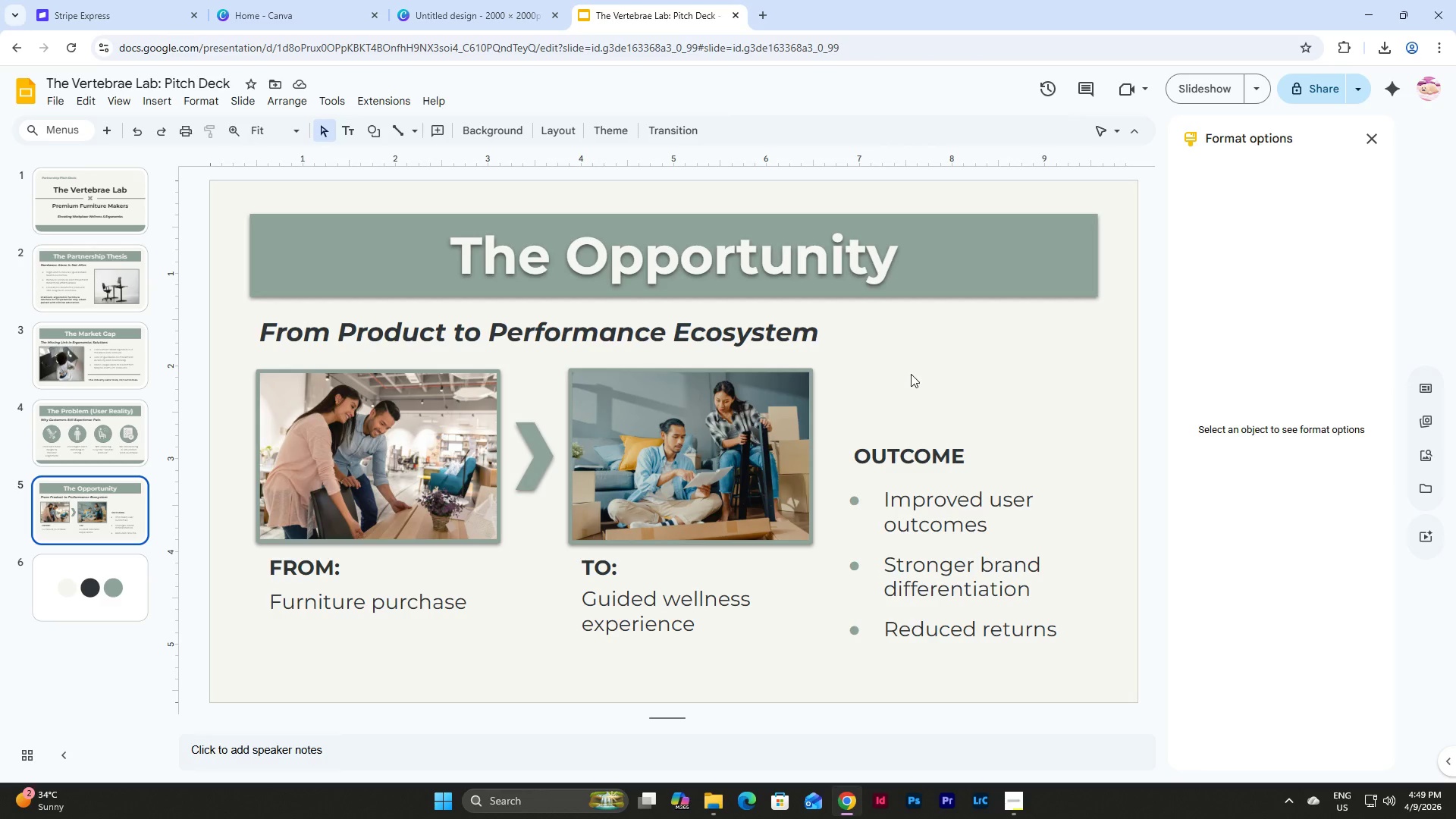 
wait(11.7)
 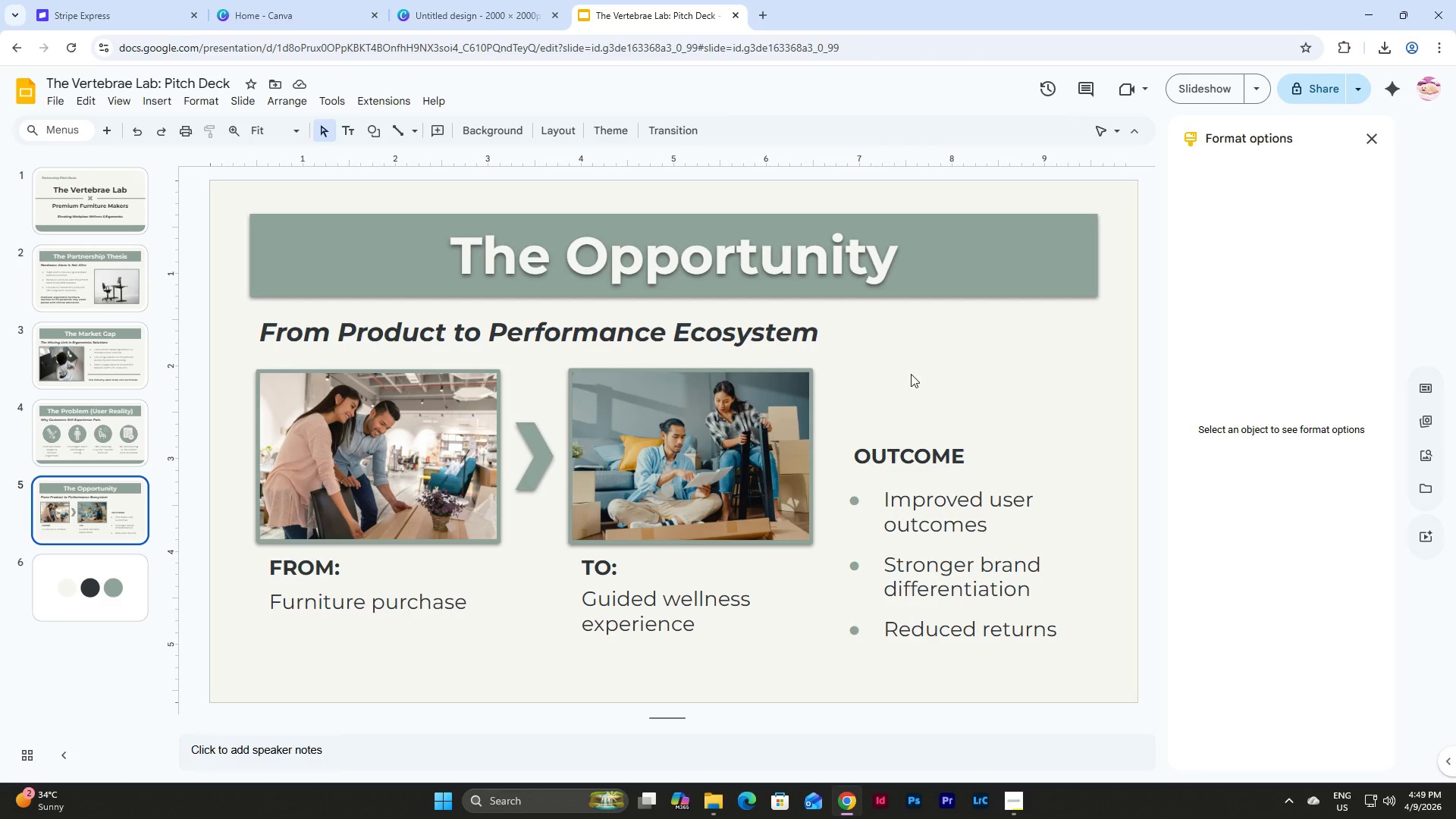 
left_click([999, 387])
 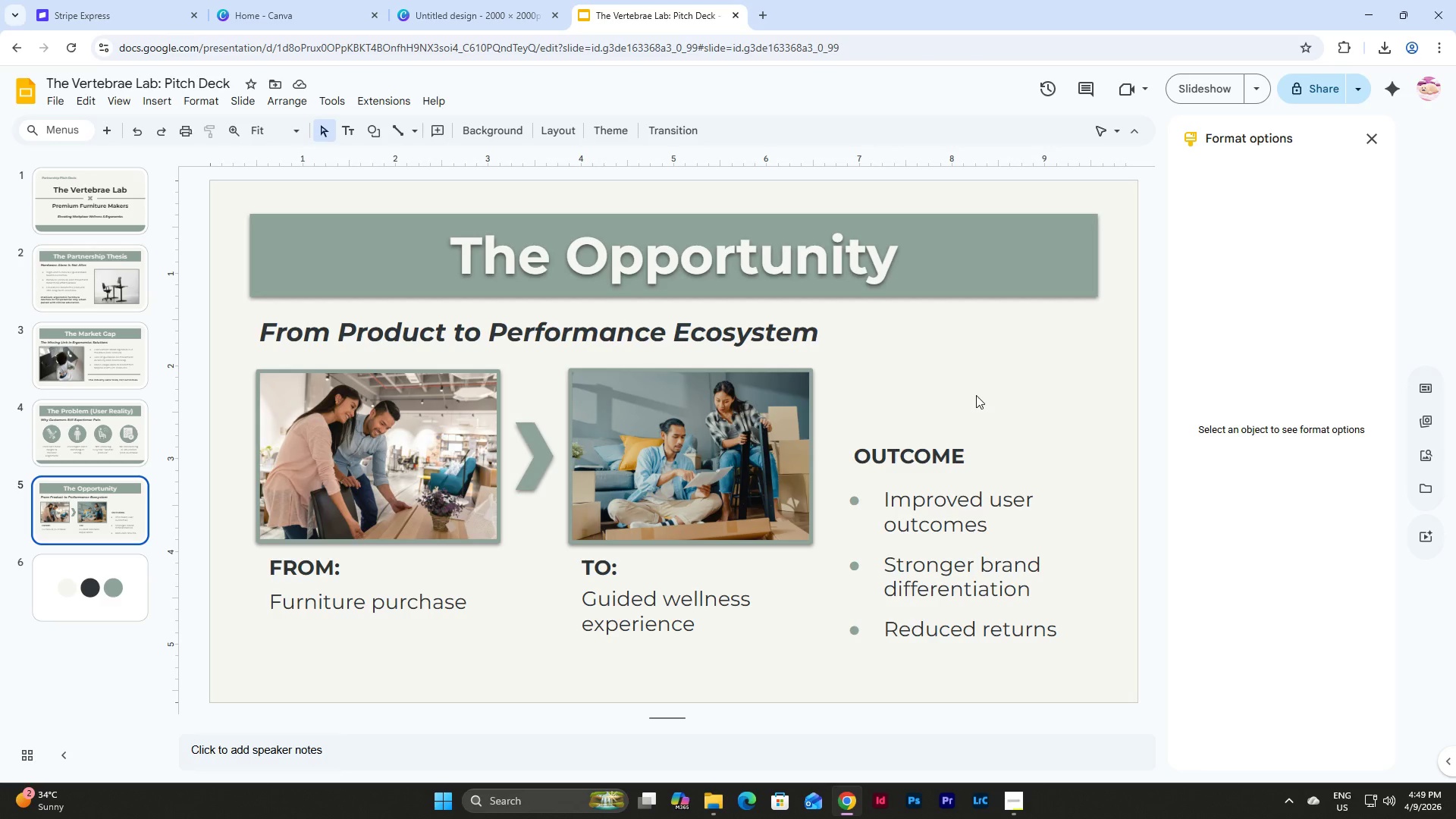 
left_click_drag(start_coordinate=[976, 395], to_coordinate=[1099, 602])
 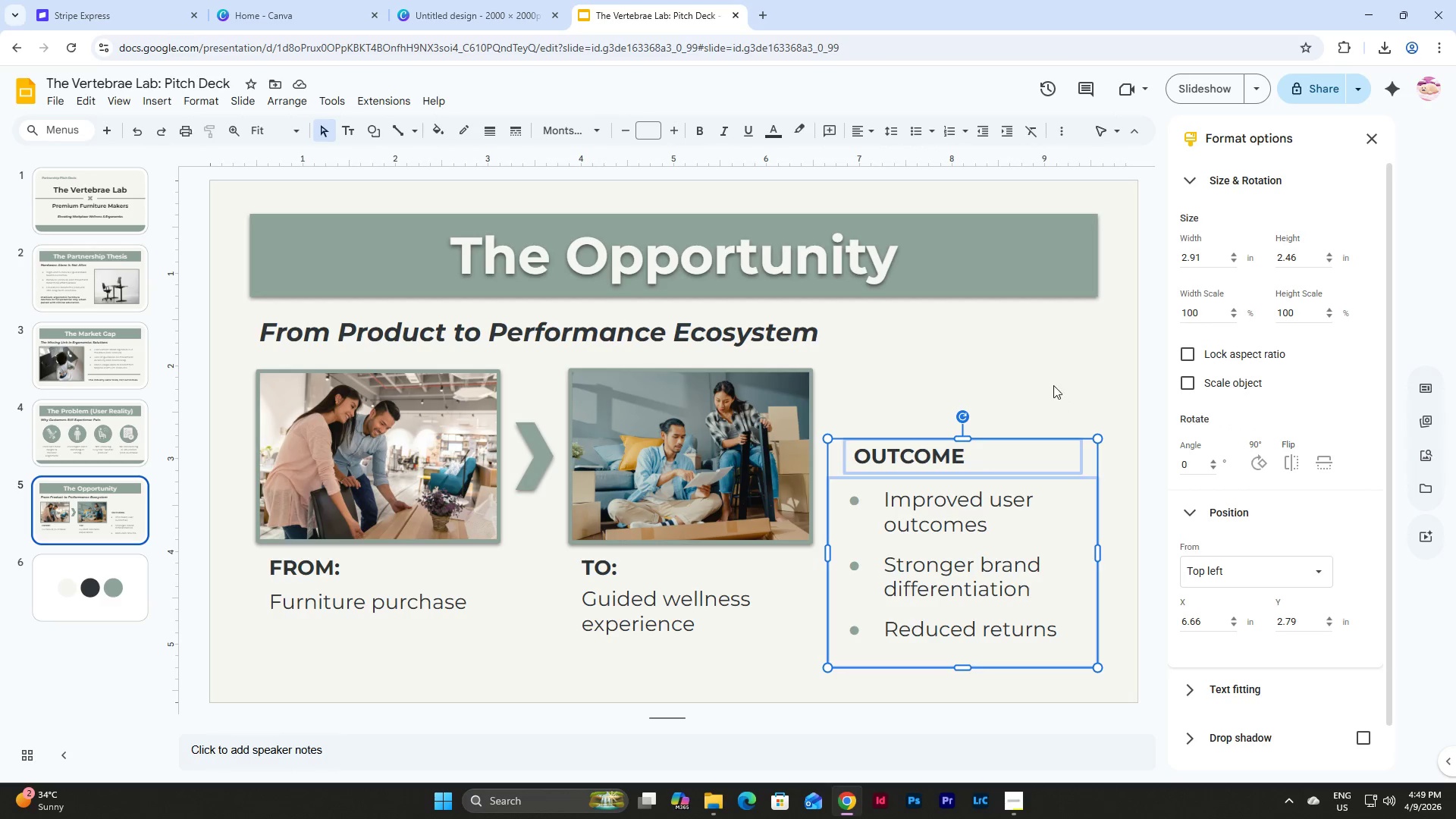 
left_click([1052, 382])
 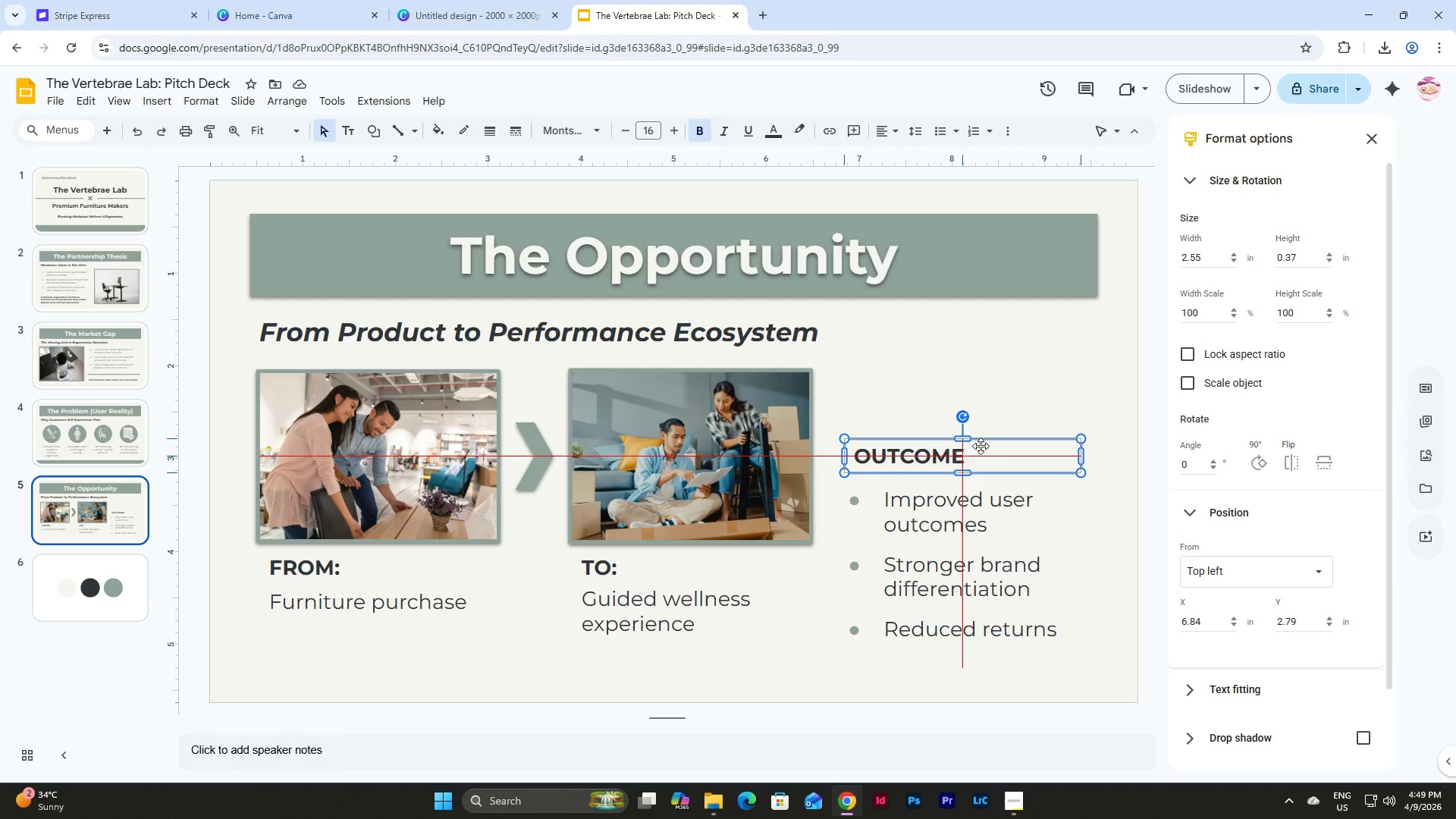 
wait(5.59)
 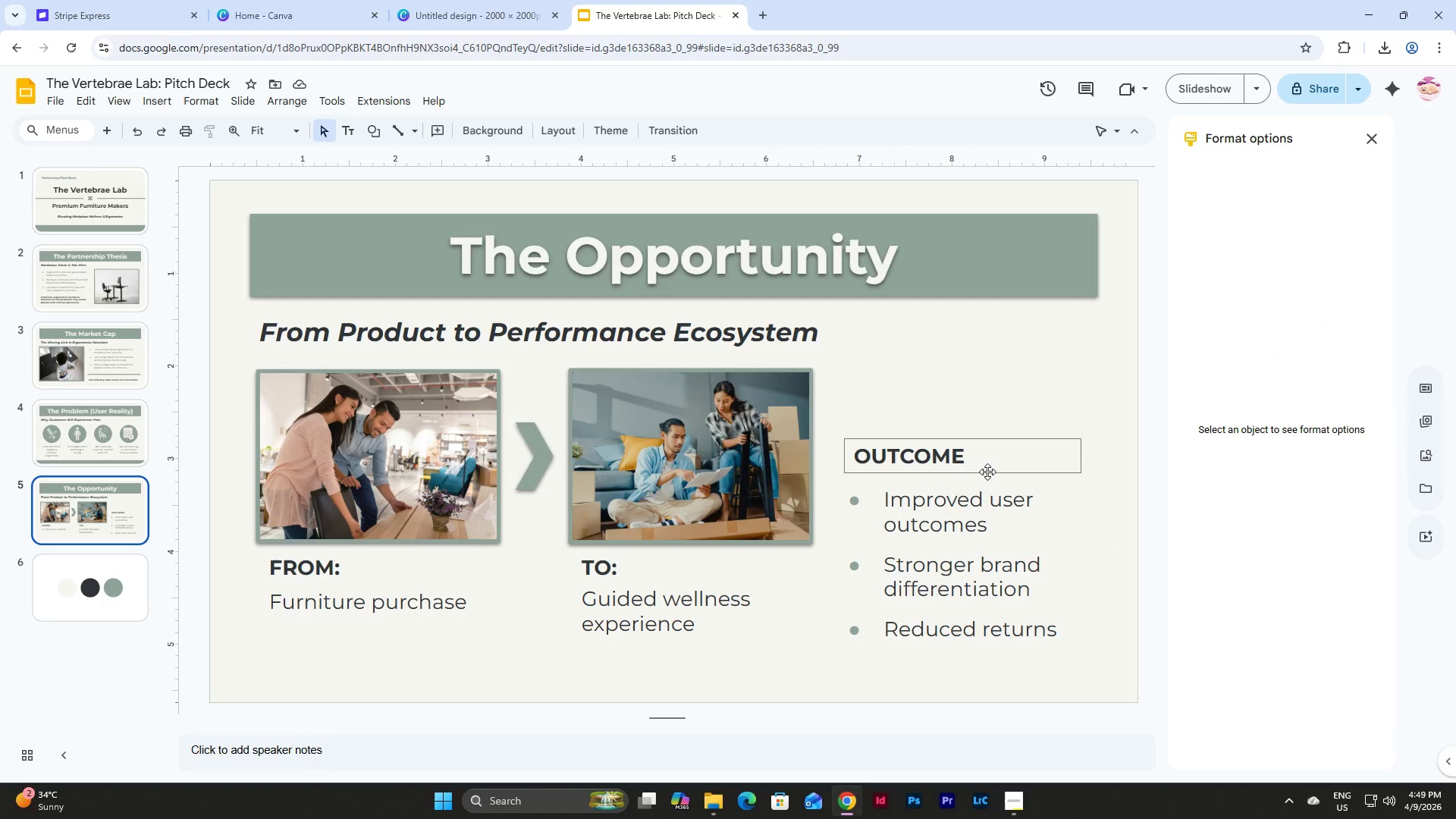 
left_click_drag(start_coordinate=[987, 438], to_coordinate=[987, 444])
 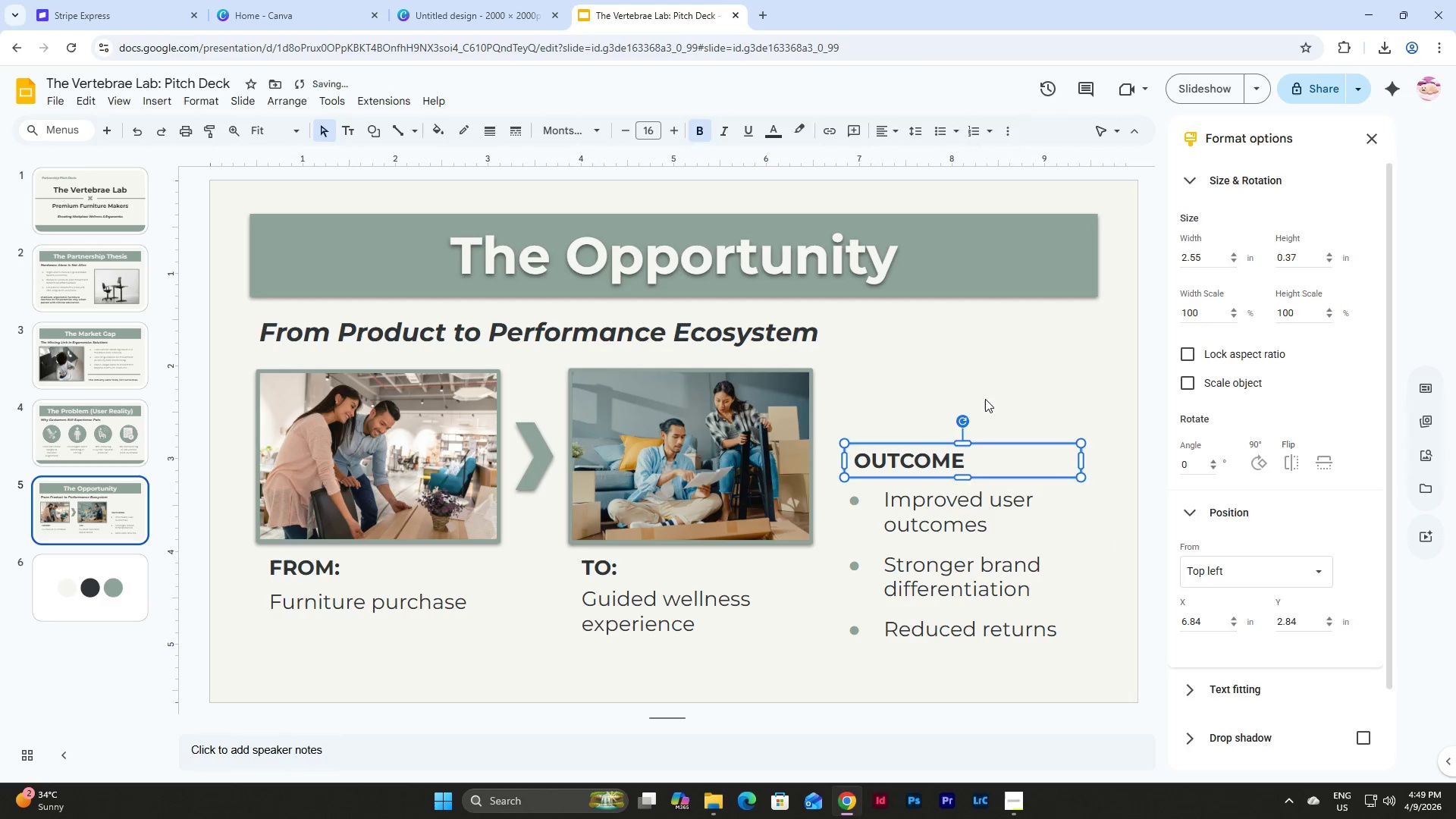 
left_click([985, 399])
 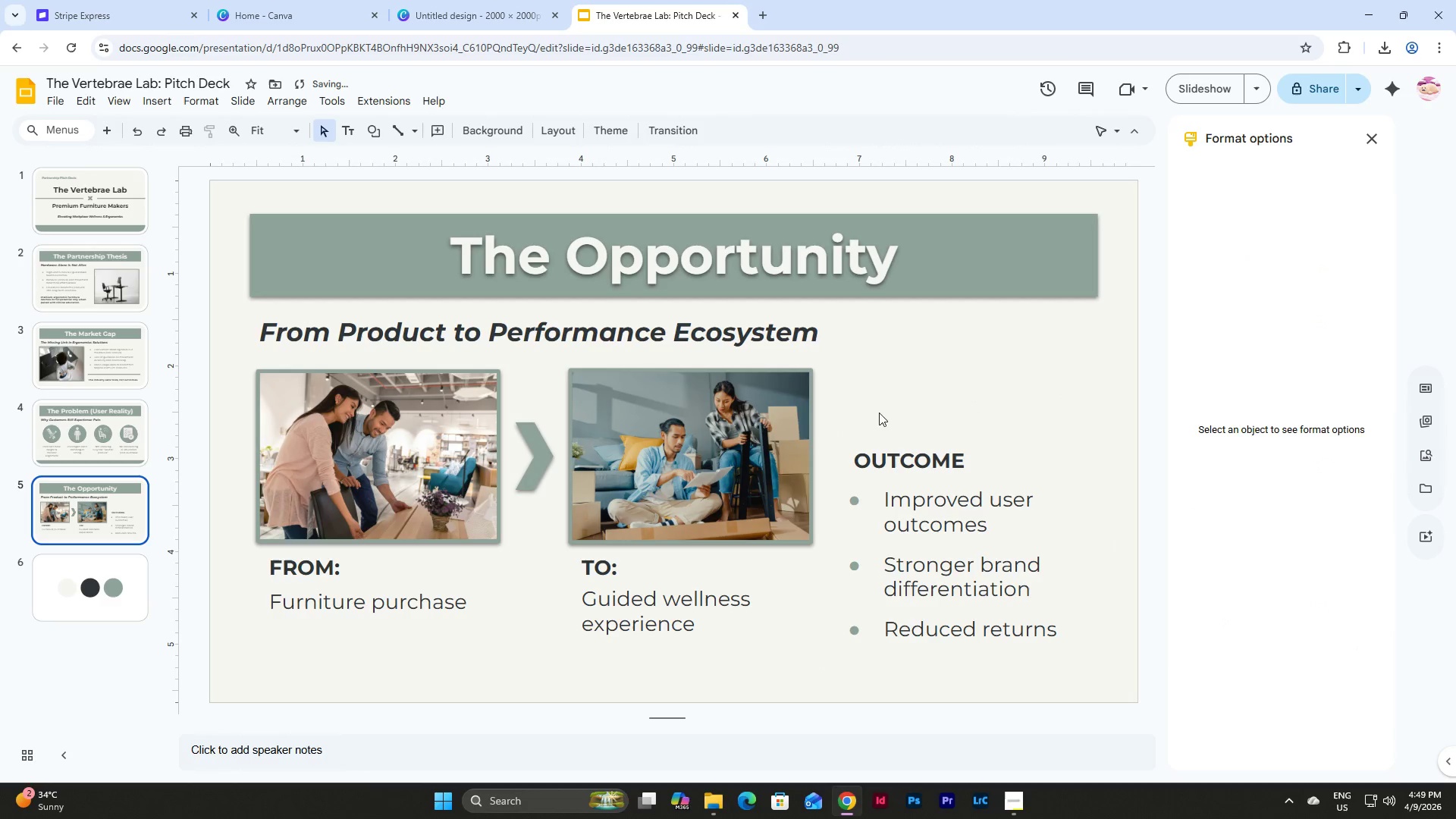 
left_click_drag(start_coordinate=[879, 413], to_coordinate=[1018, 626])
 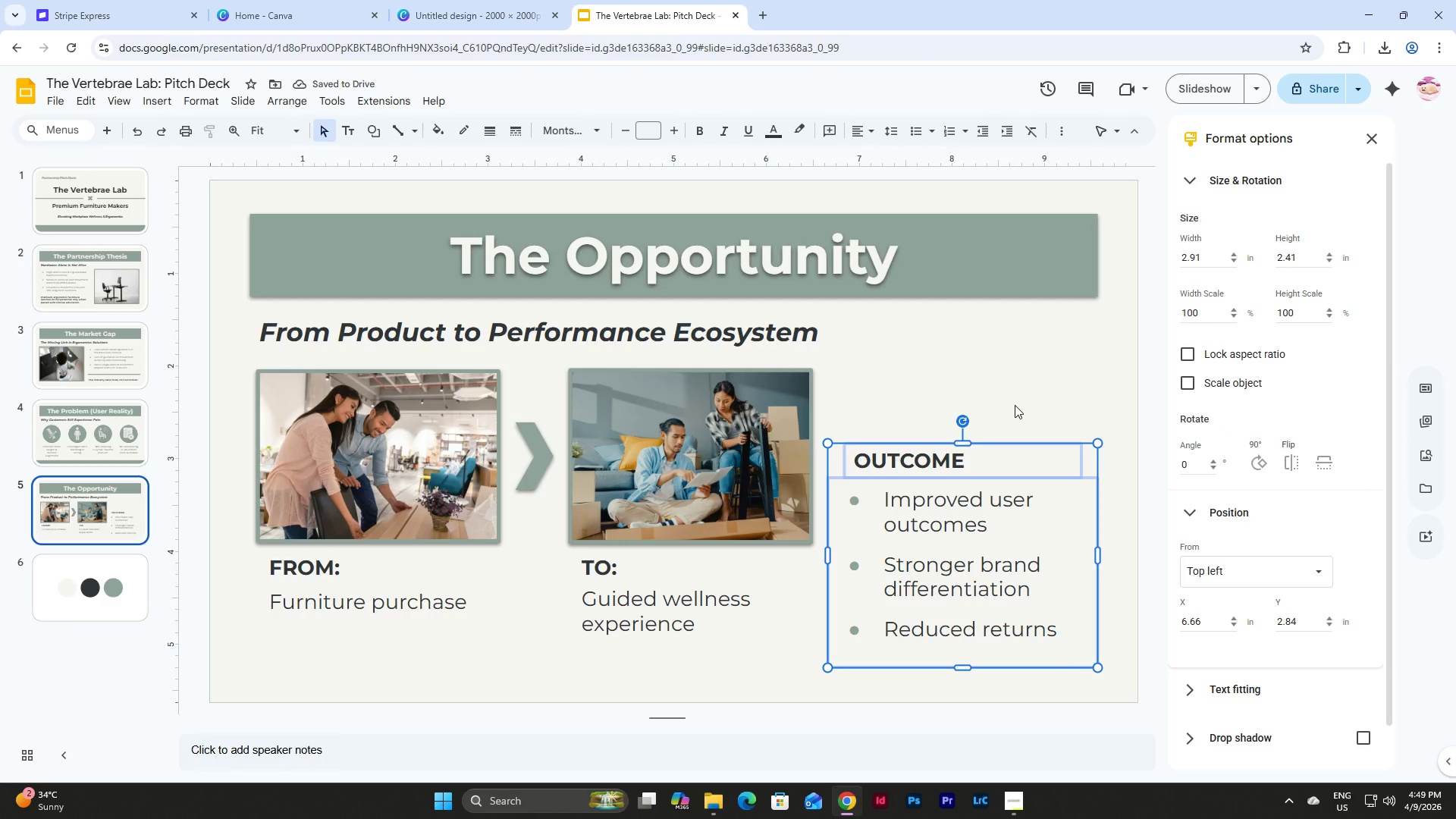 
left_click([1015, 405])
 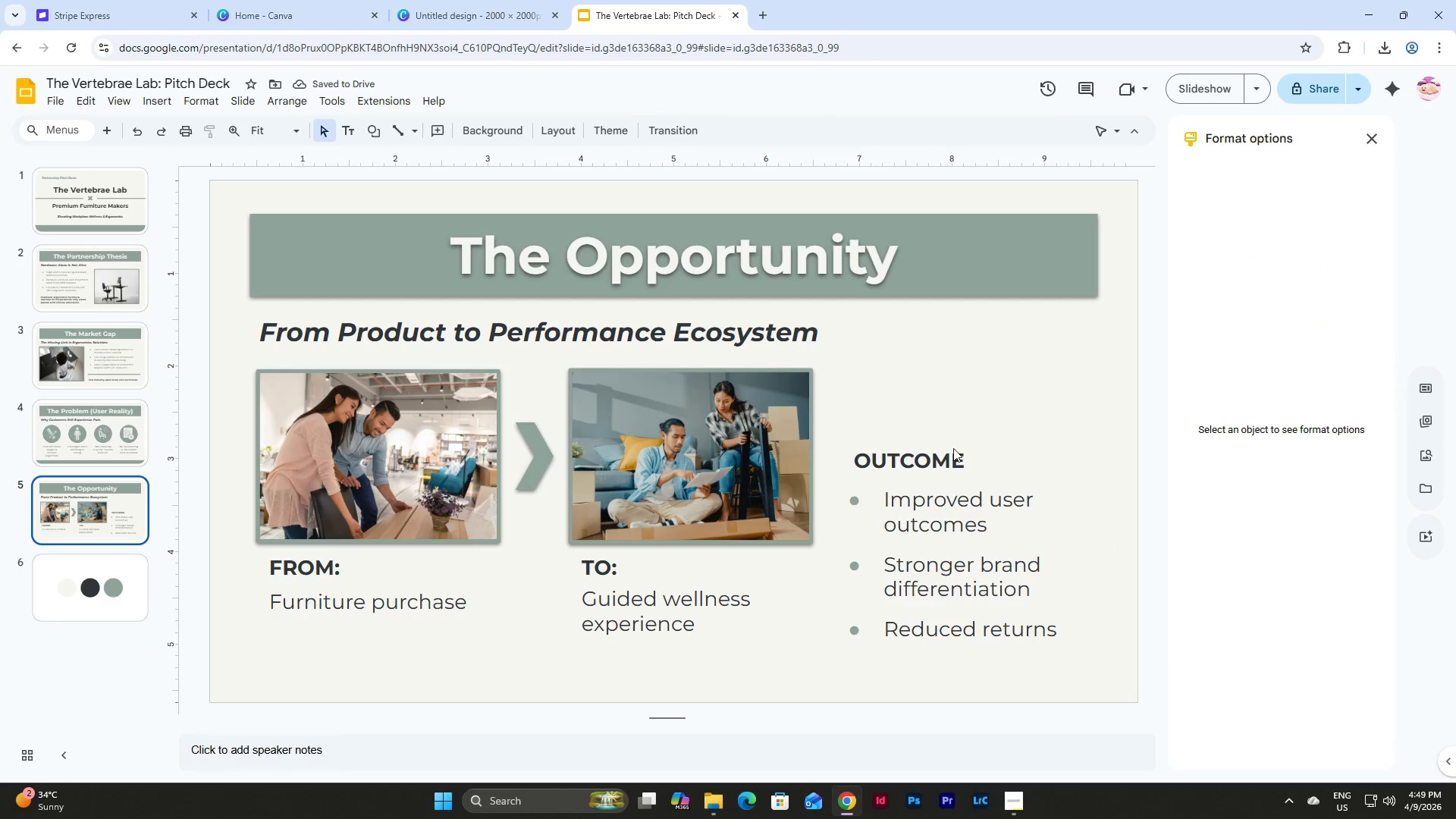 
left_click([953, 448])
 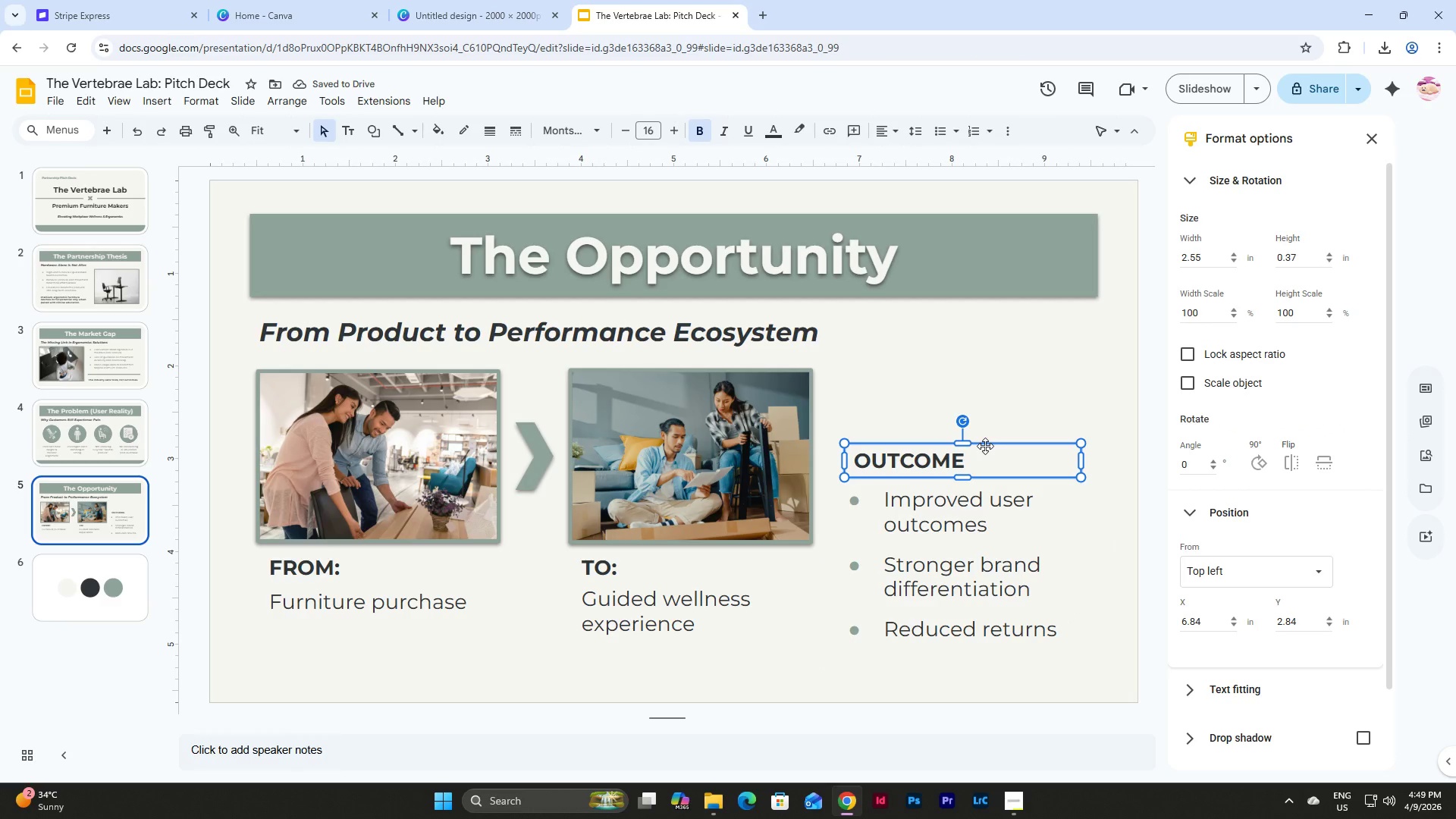 
left_click_drag(start_coordinate=[985, 446], to_coordinate=[969, 448])
 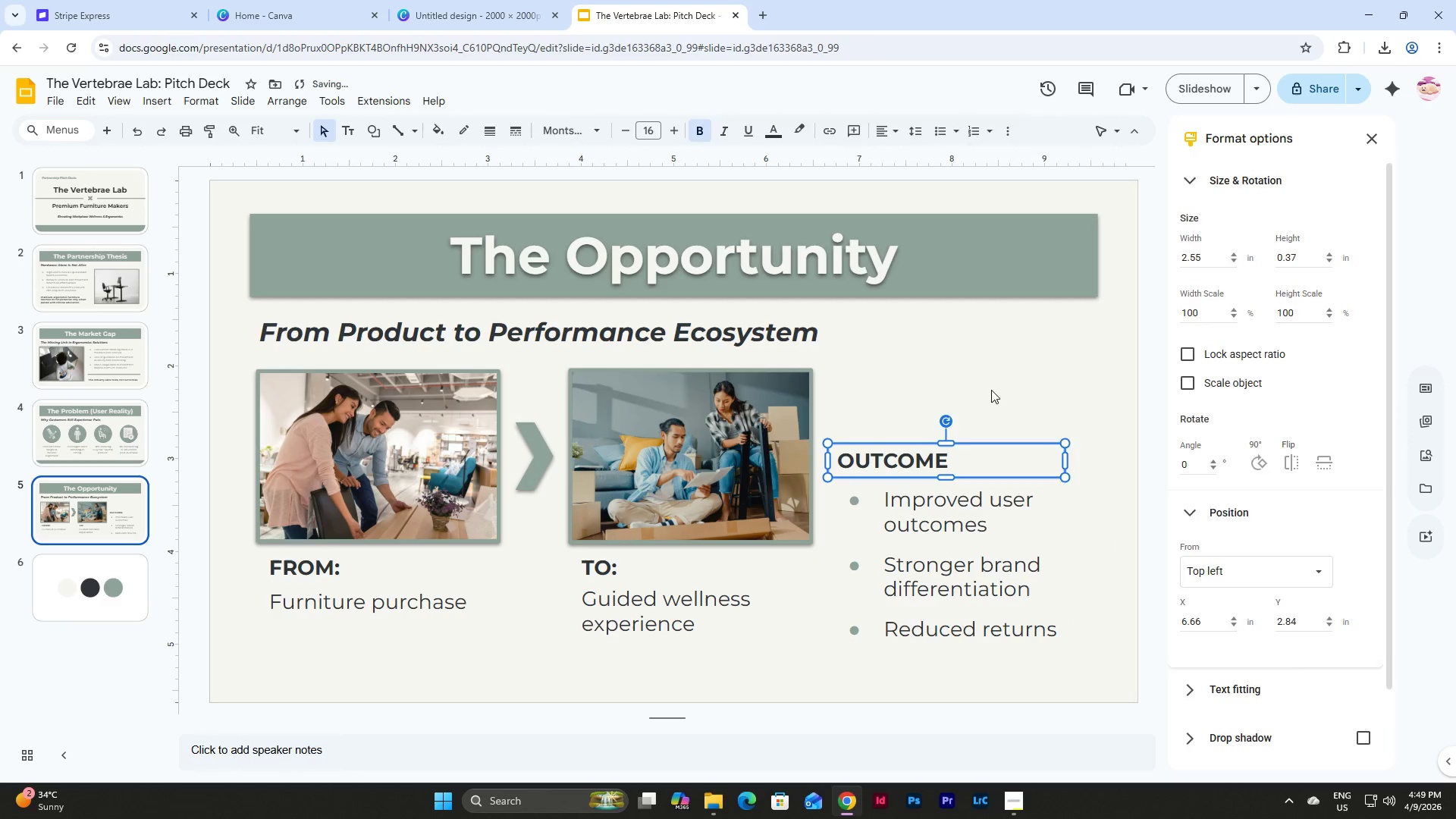 
left_click([991, 390])
 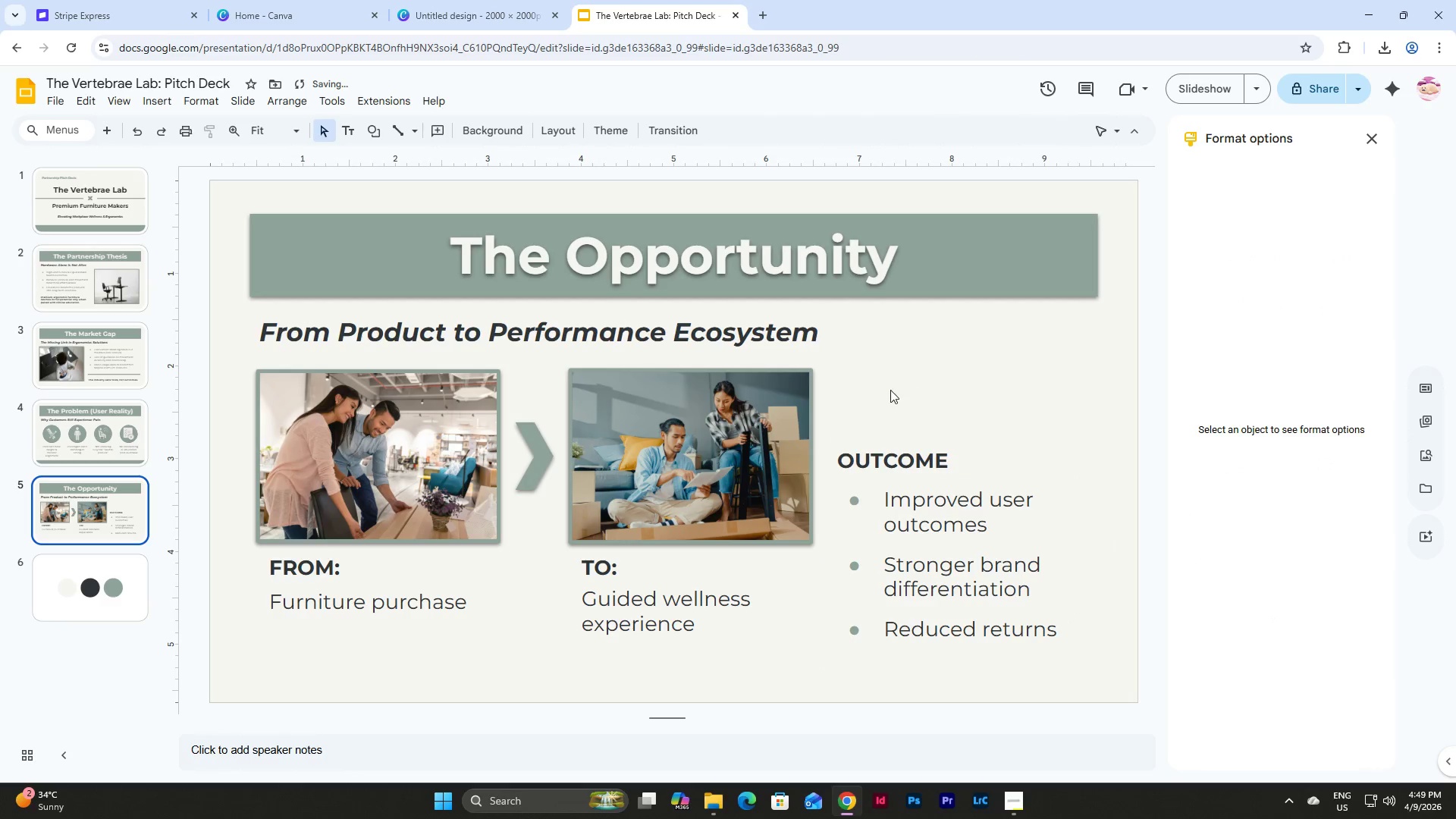 
left_click_drag(start_coordinate=[890, 390], to_coordinate=[1006, 601])
 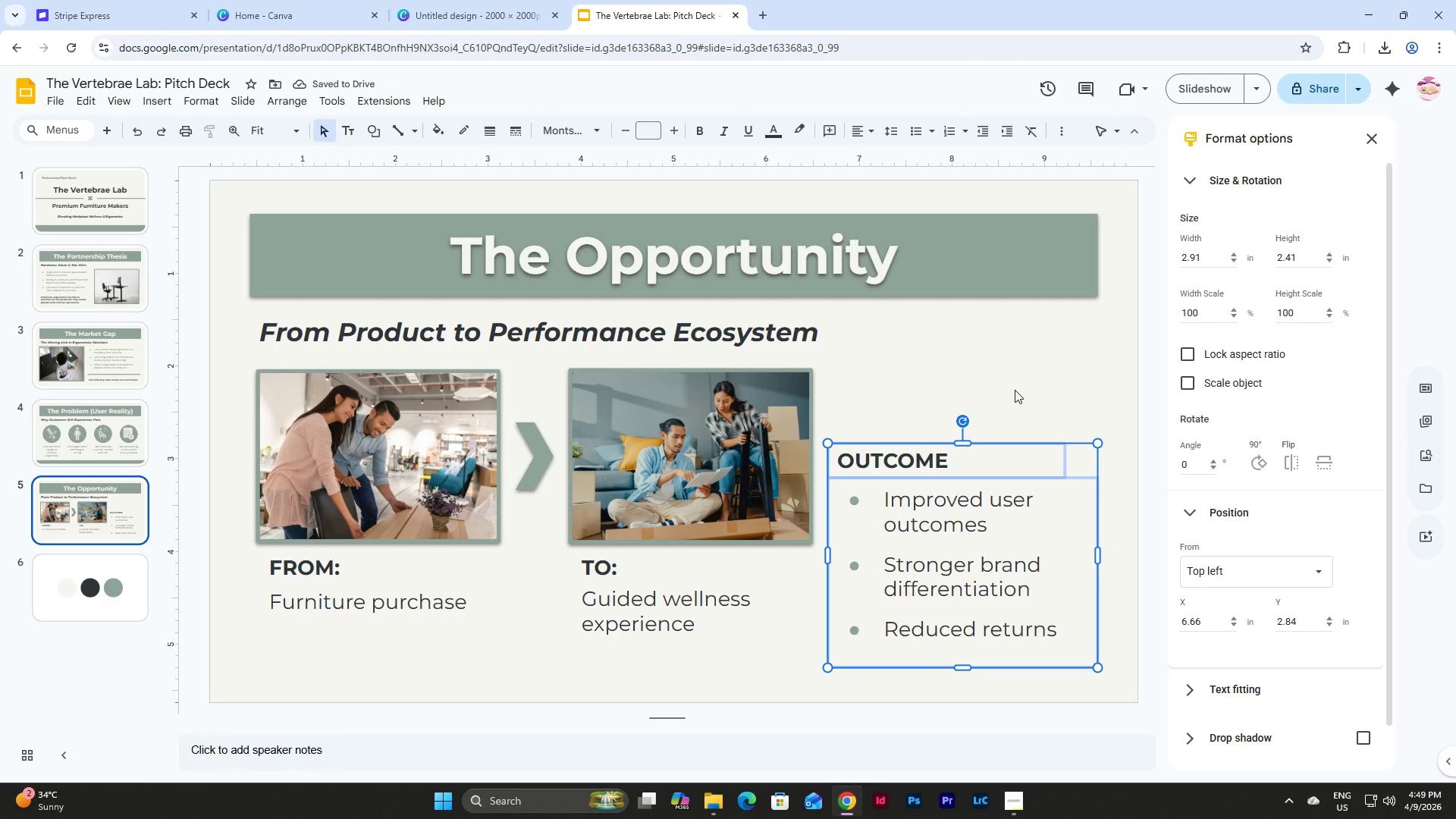 
wait(5.09)
 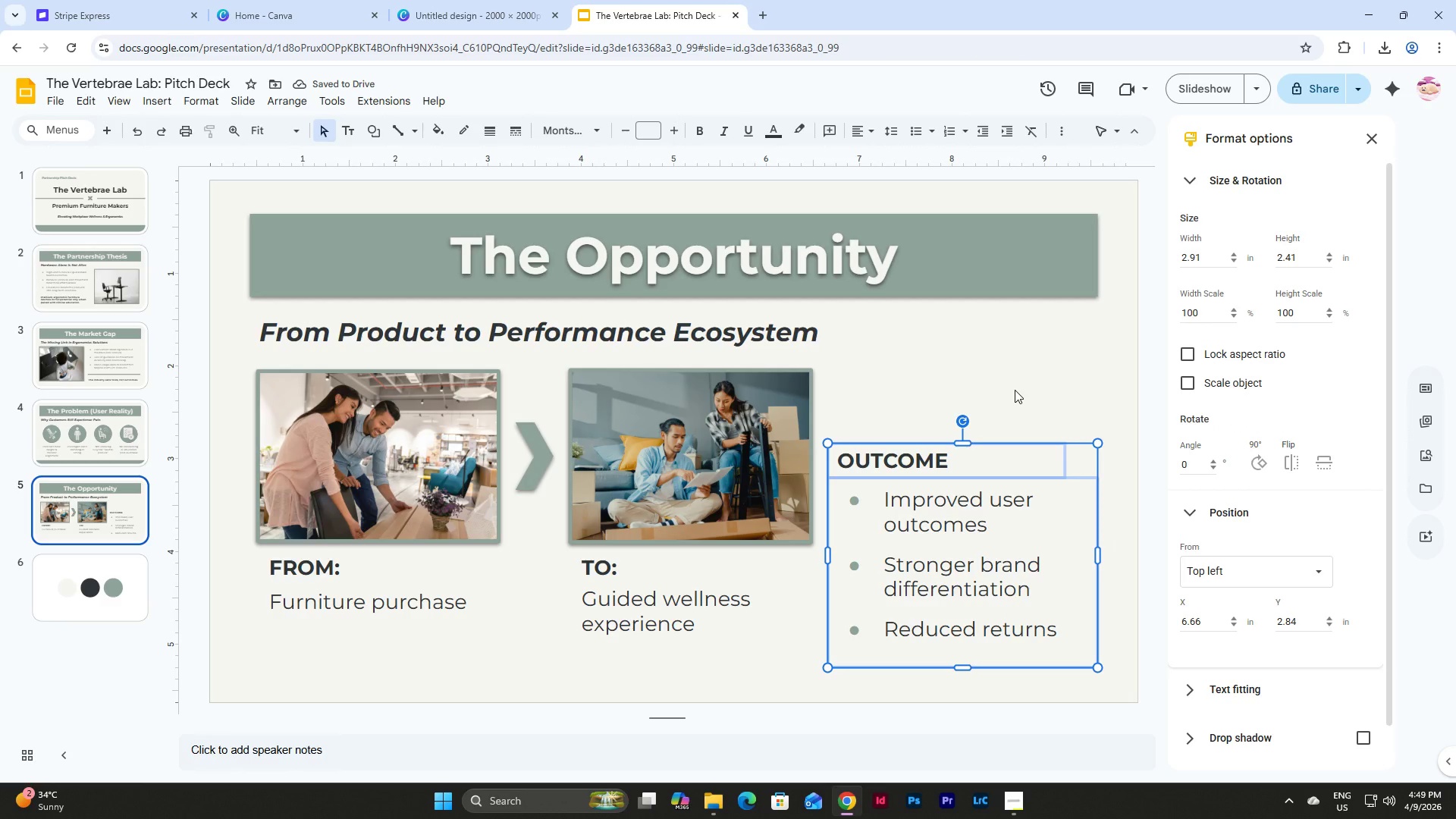 
left_click([1015, 390])
 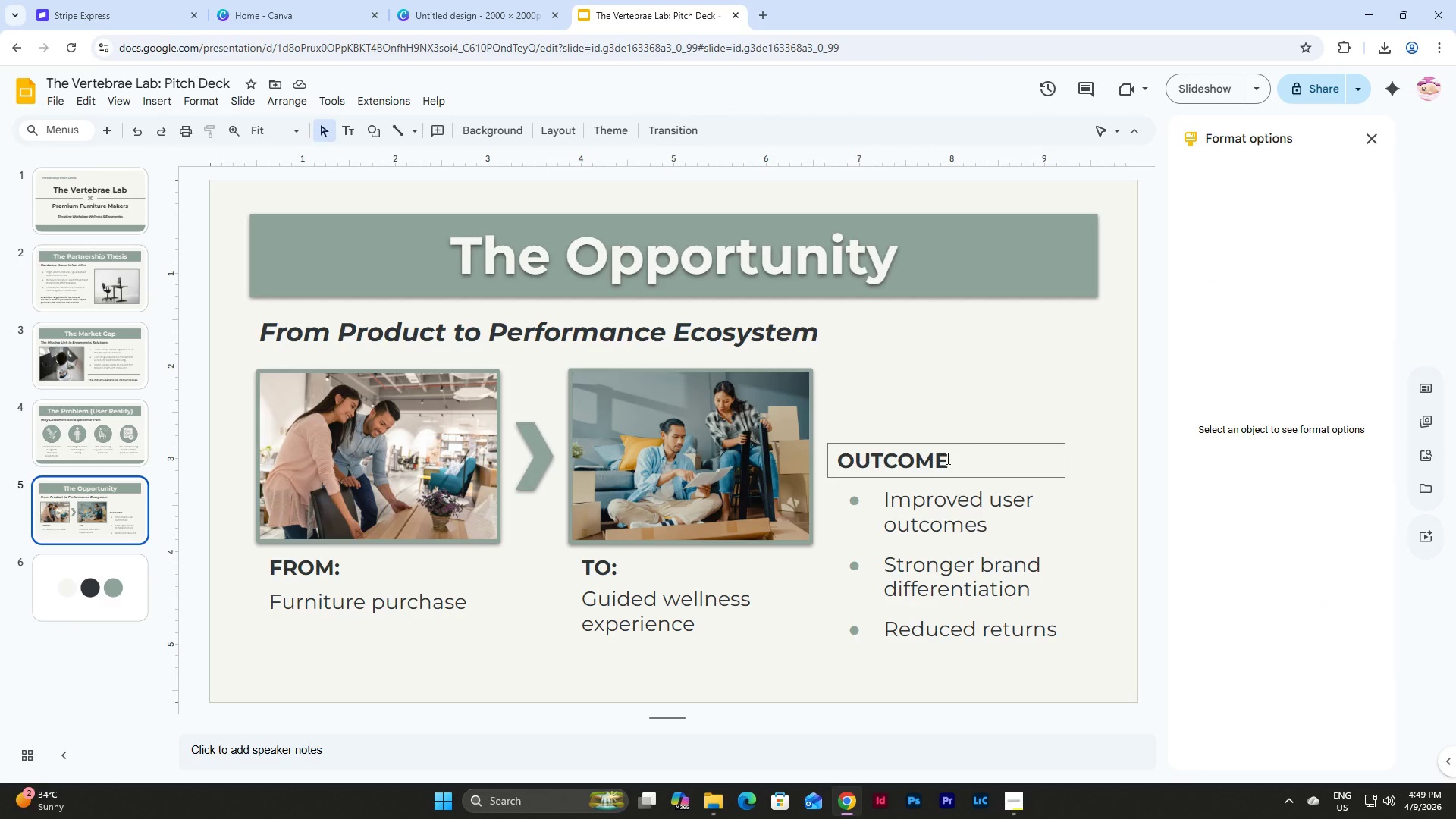 
left_click([966, 446])
 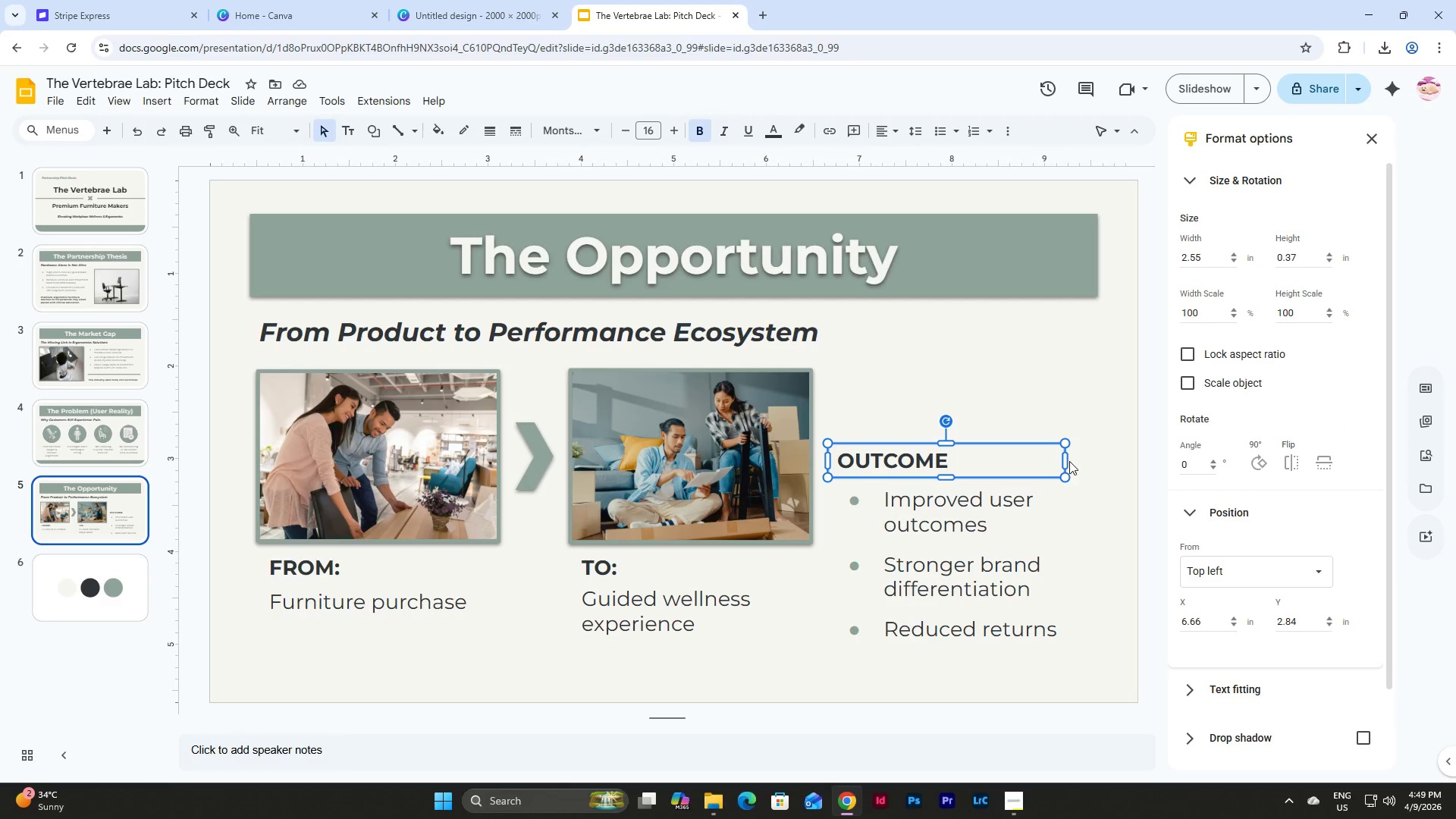 
left_click_drag(start_coordinate=[1066, 460], to_coordinate=[1096, 460])
 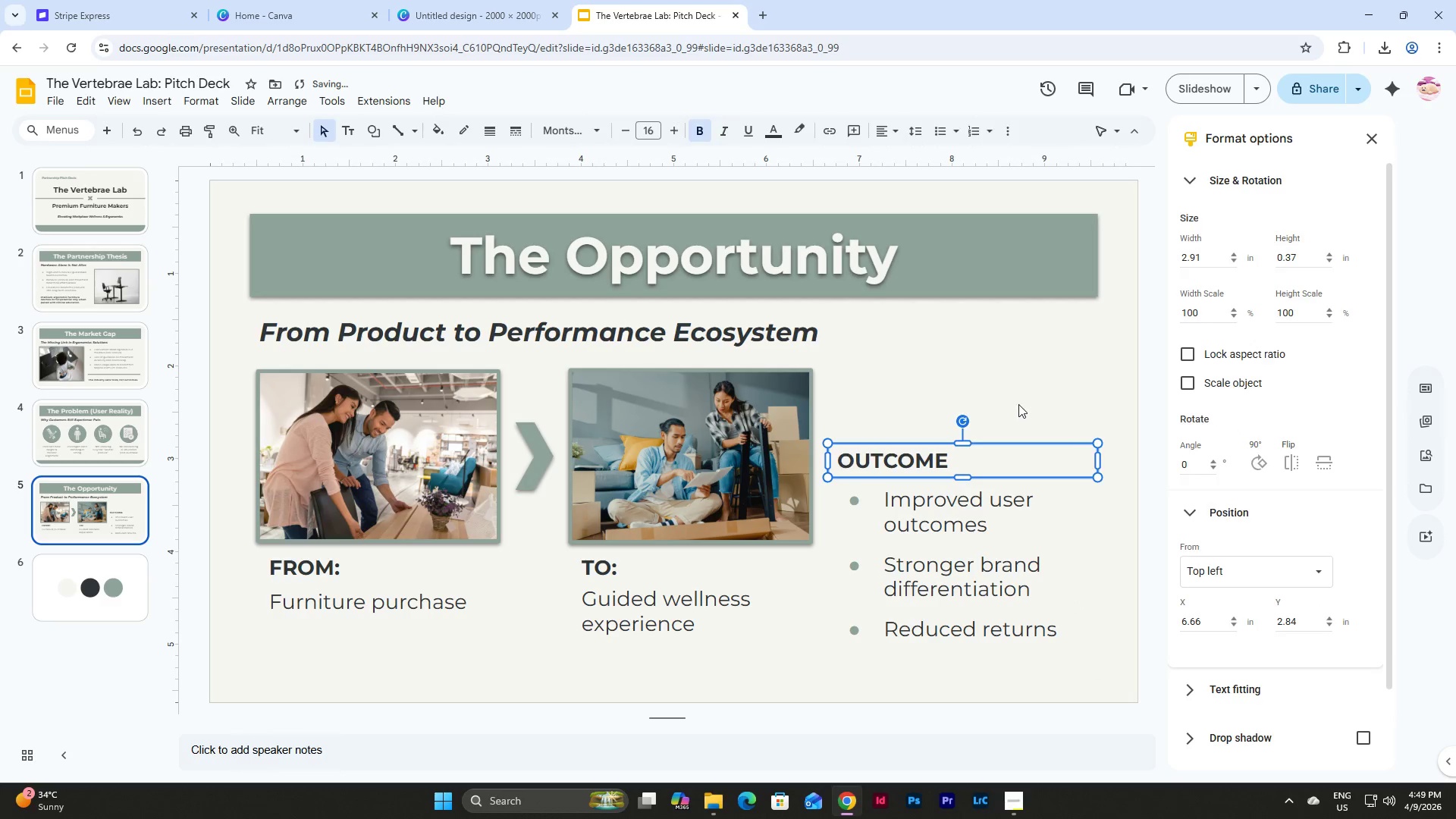 
left_click([1018, 404])
 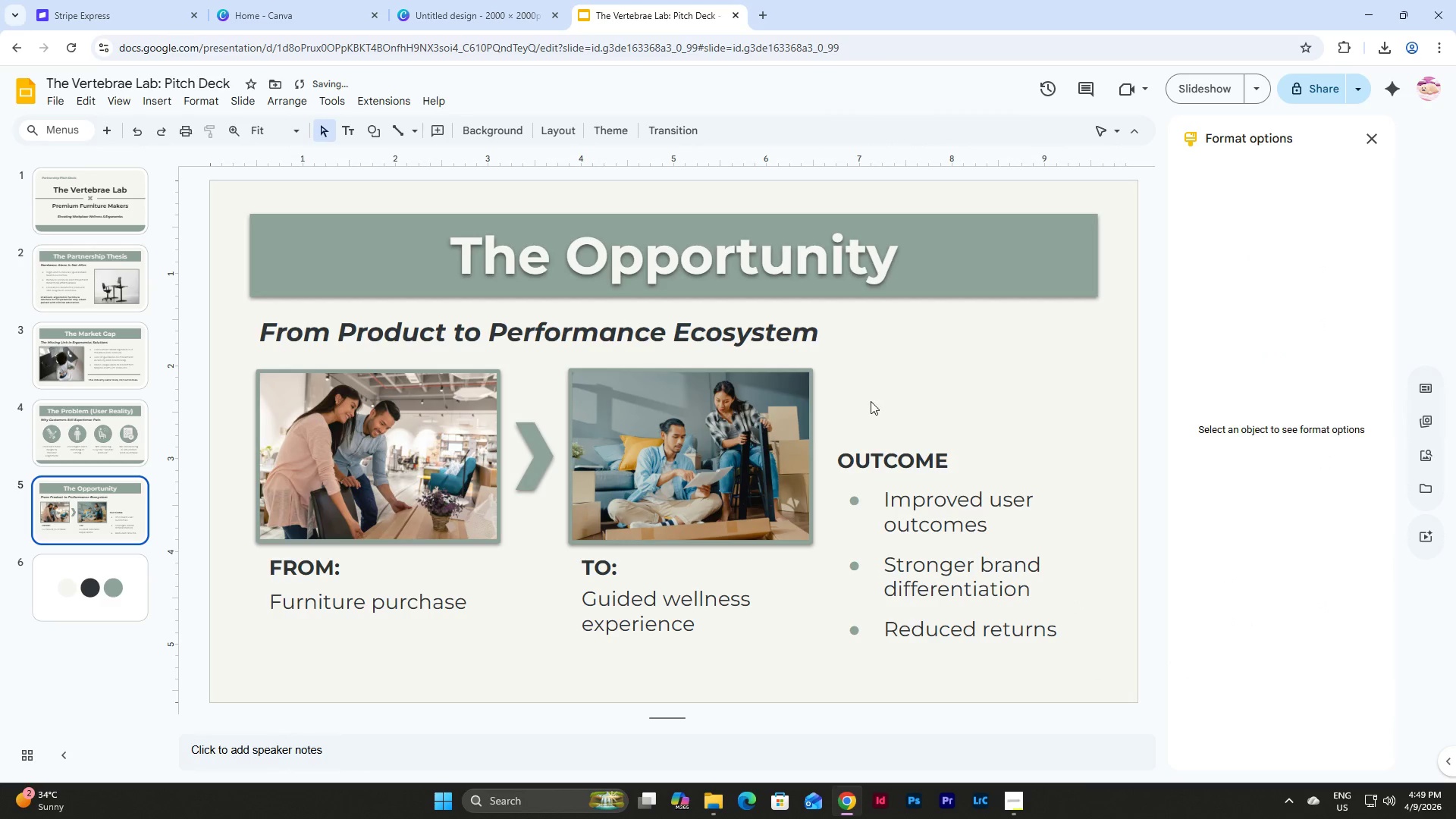 
left_click_drag(start_coordinate=[871, 401], to_coordinate=[1037, 616])
 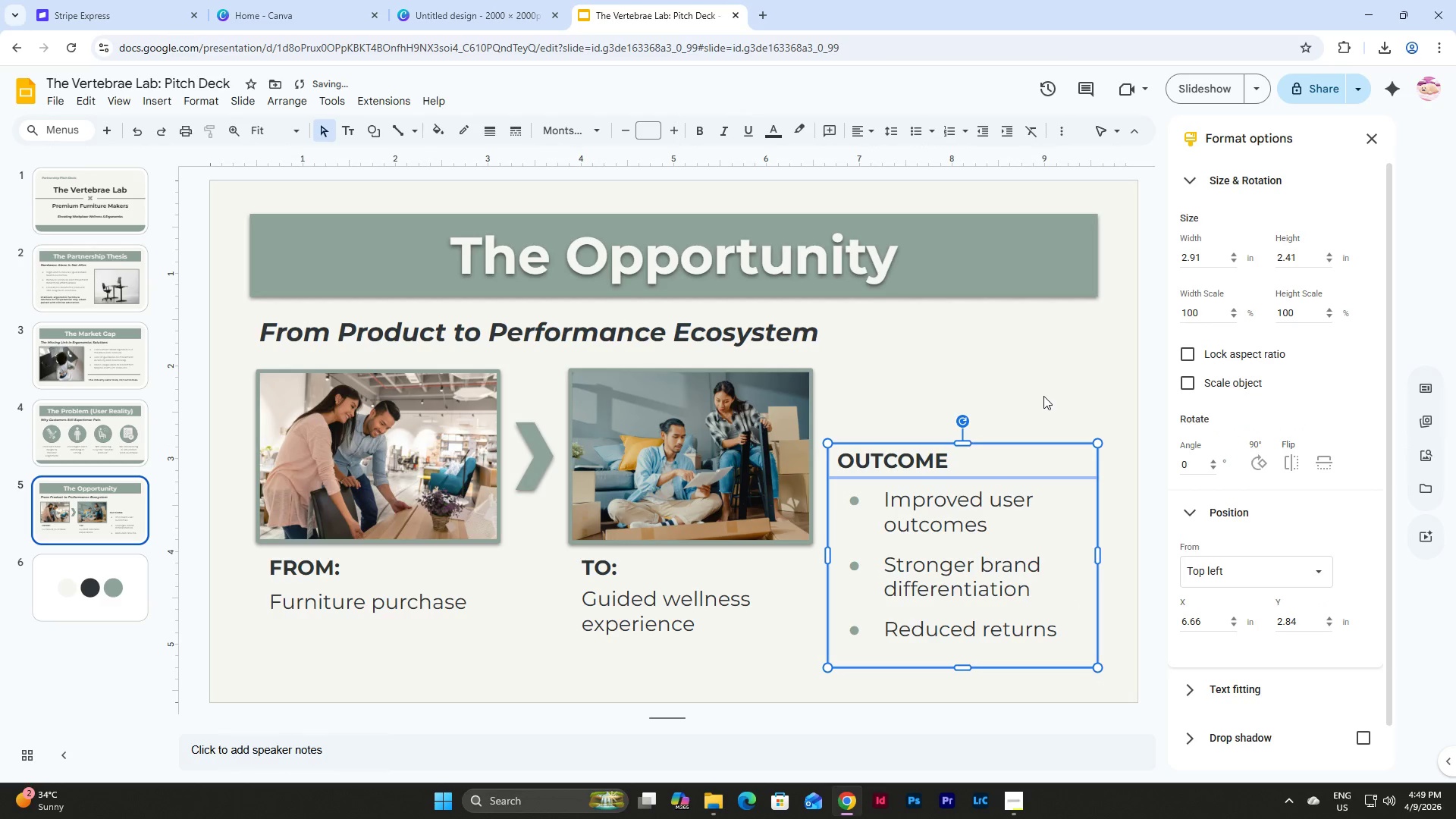 
left_click([1043, 396])
 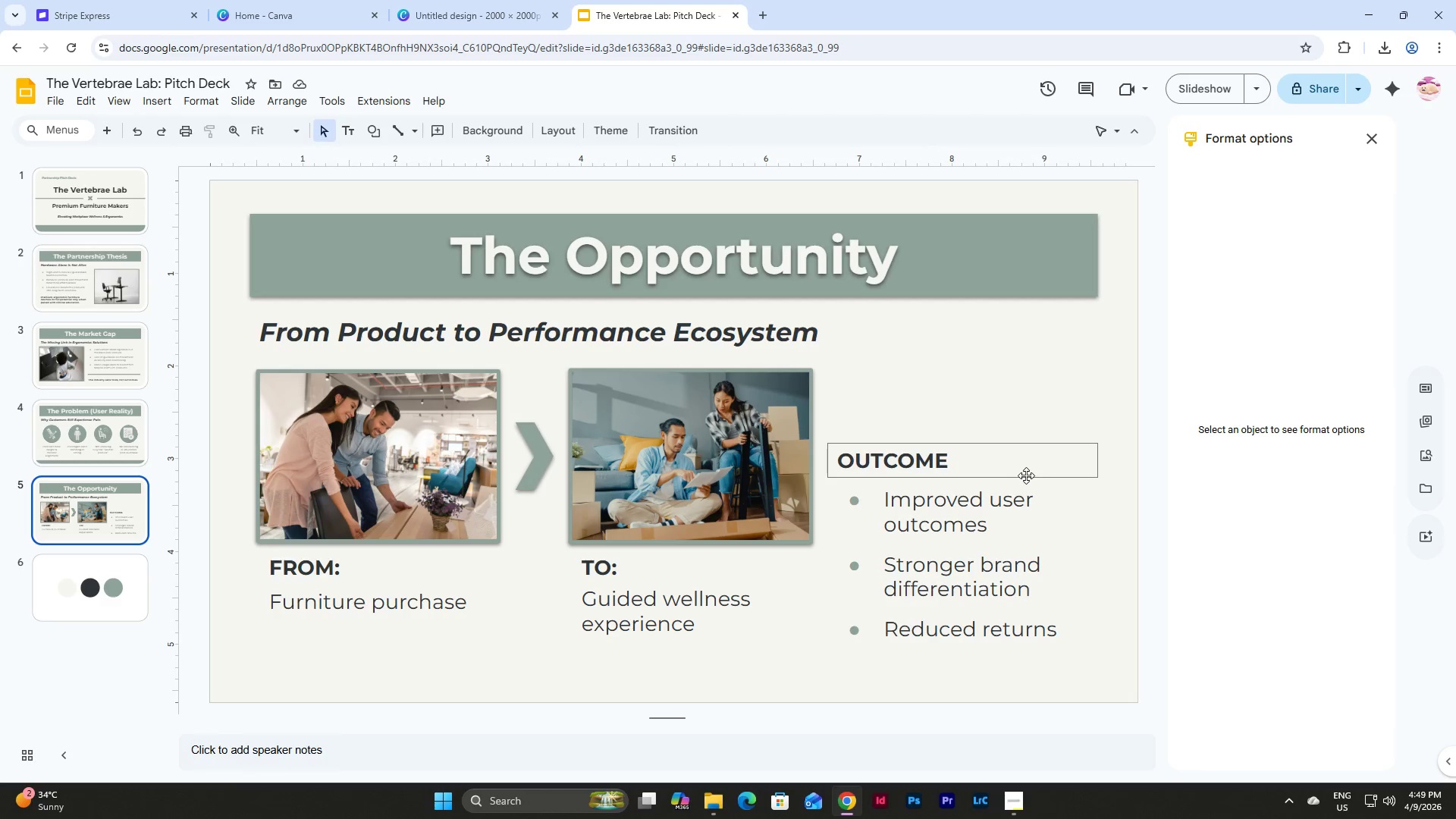 
left_click([1023, 482])
 